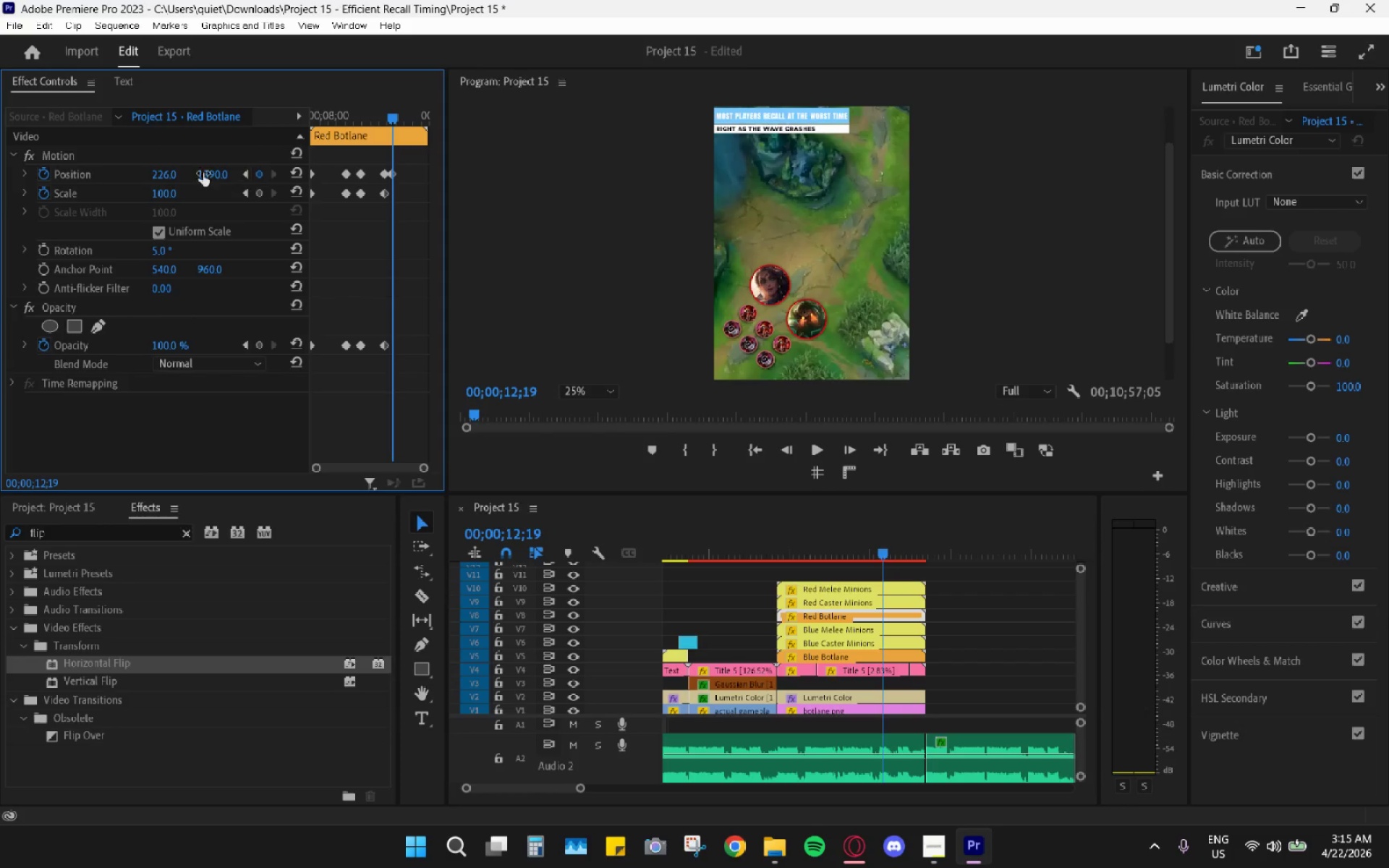 
left_click_drag(start_coordinate=[166, 171], to_coordinate=[187, 175])
 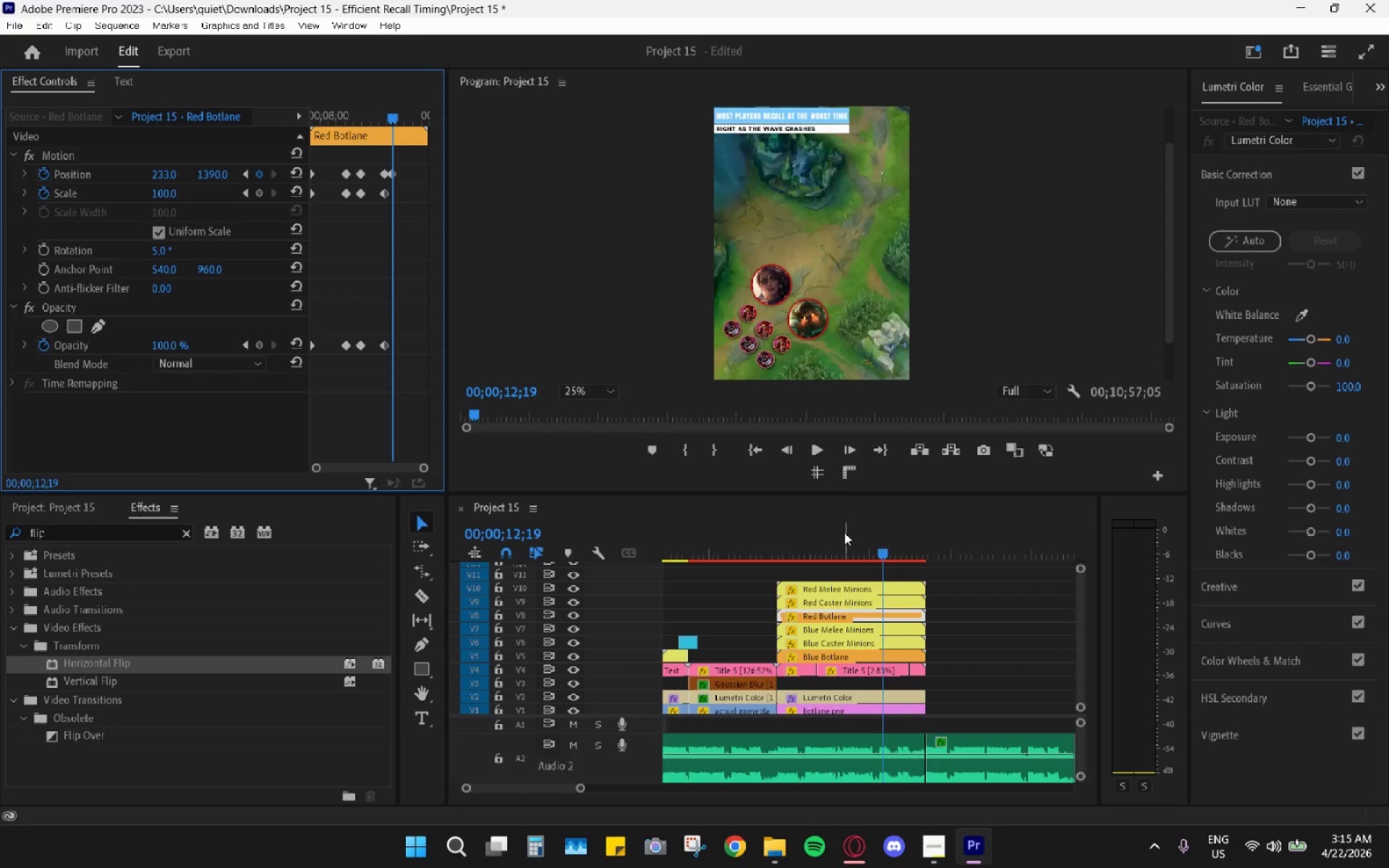 
left_click_drag(start_coordinate=[834, 550], to_coordinate=[781, 545])
 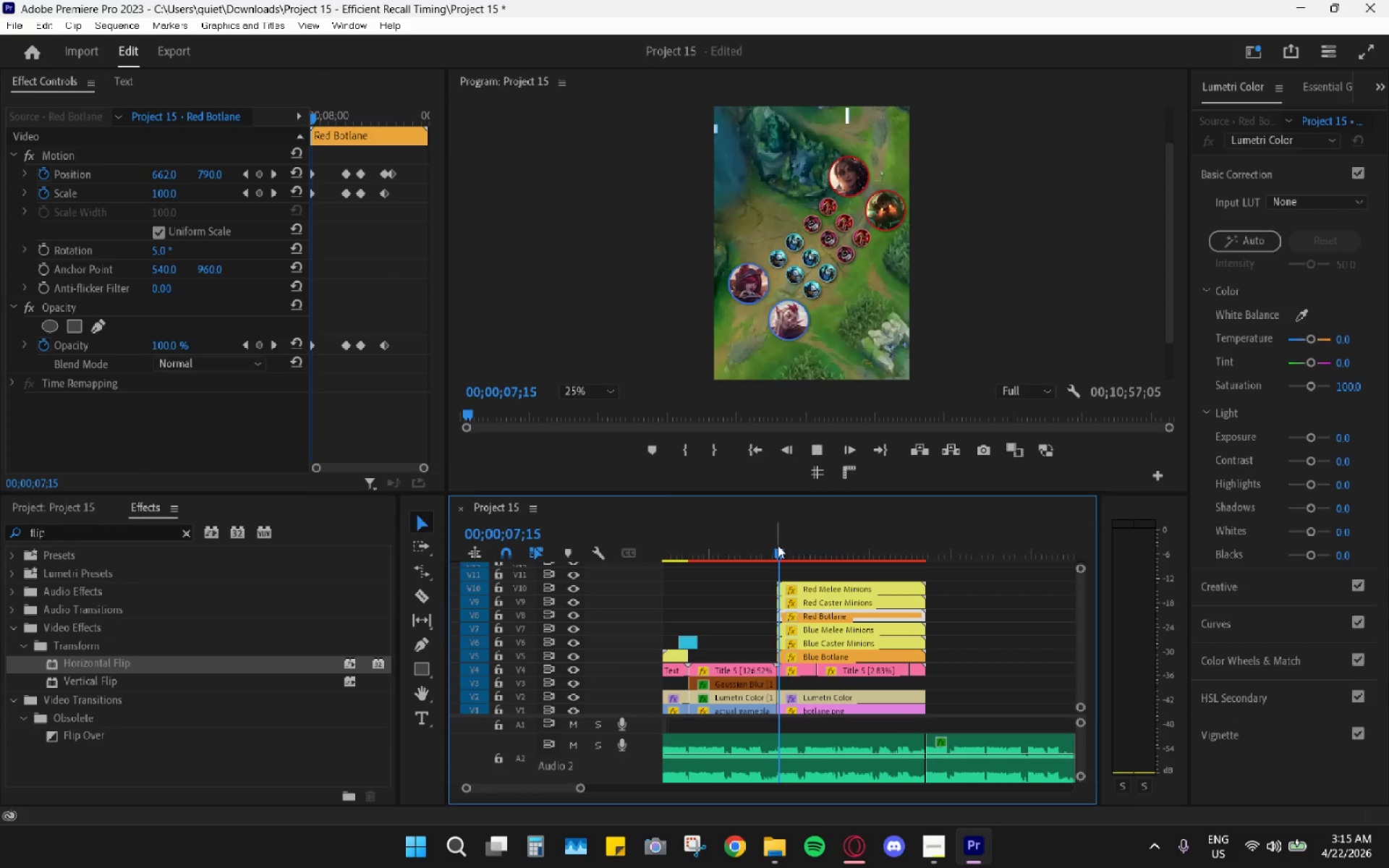 
key(Space)
 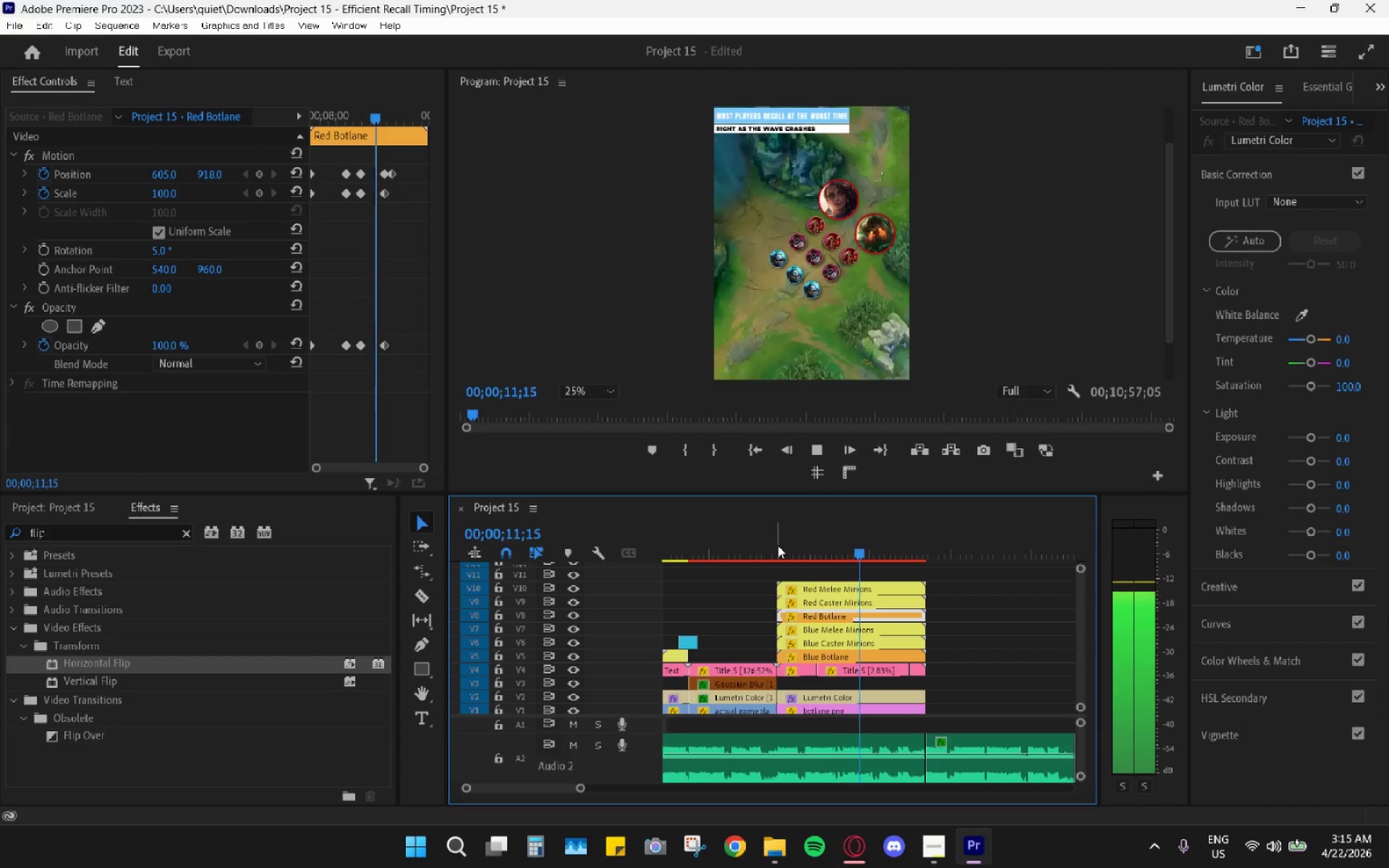 
wait(6.02)
 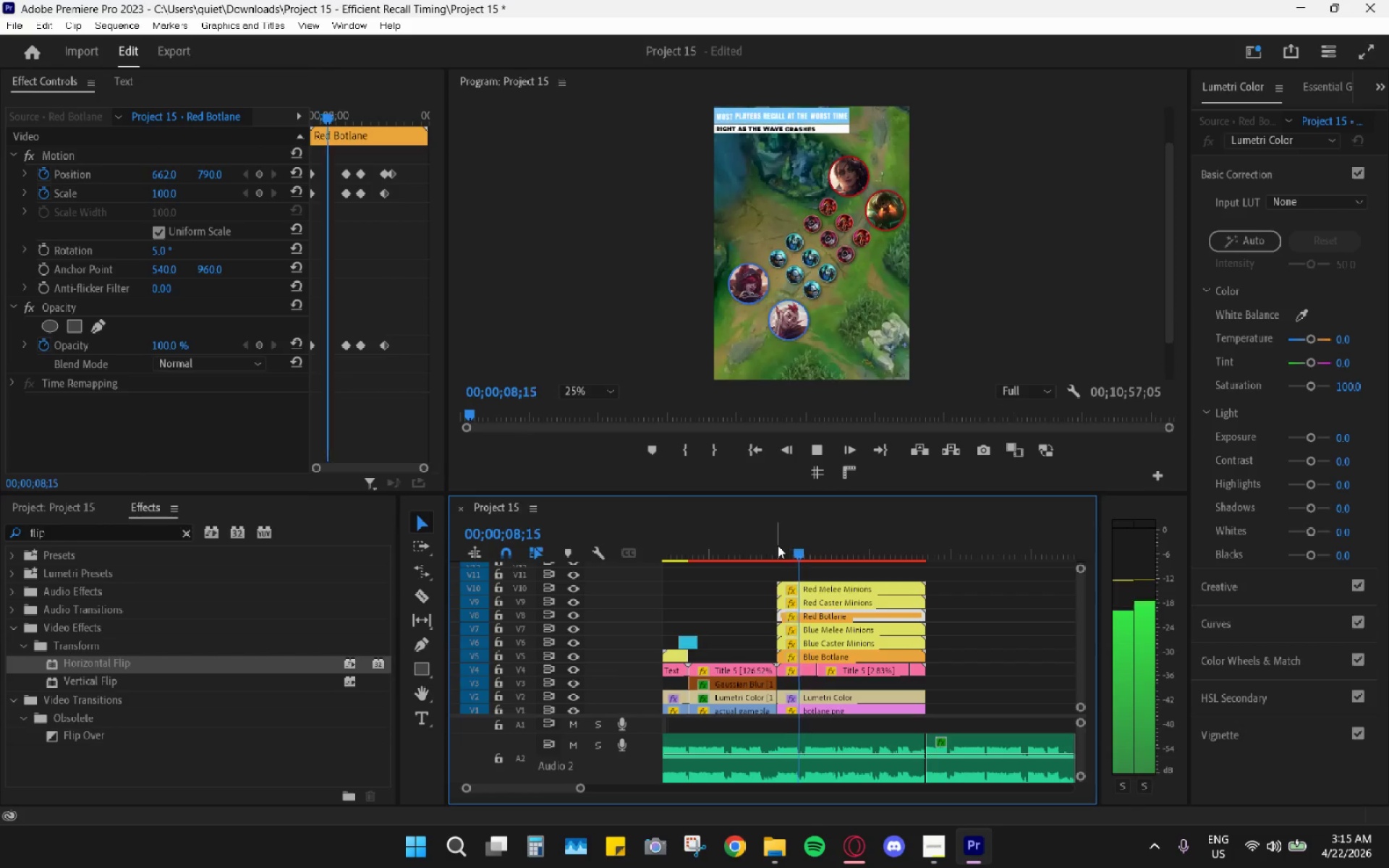 
key(Space)
 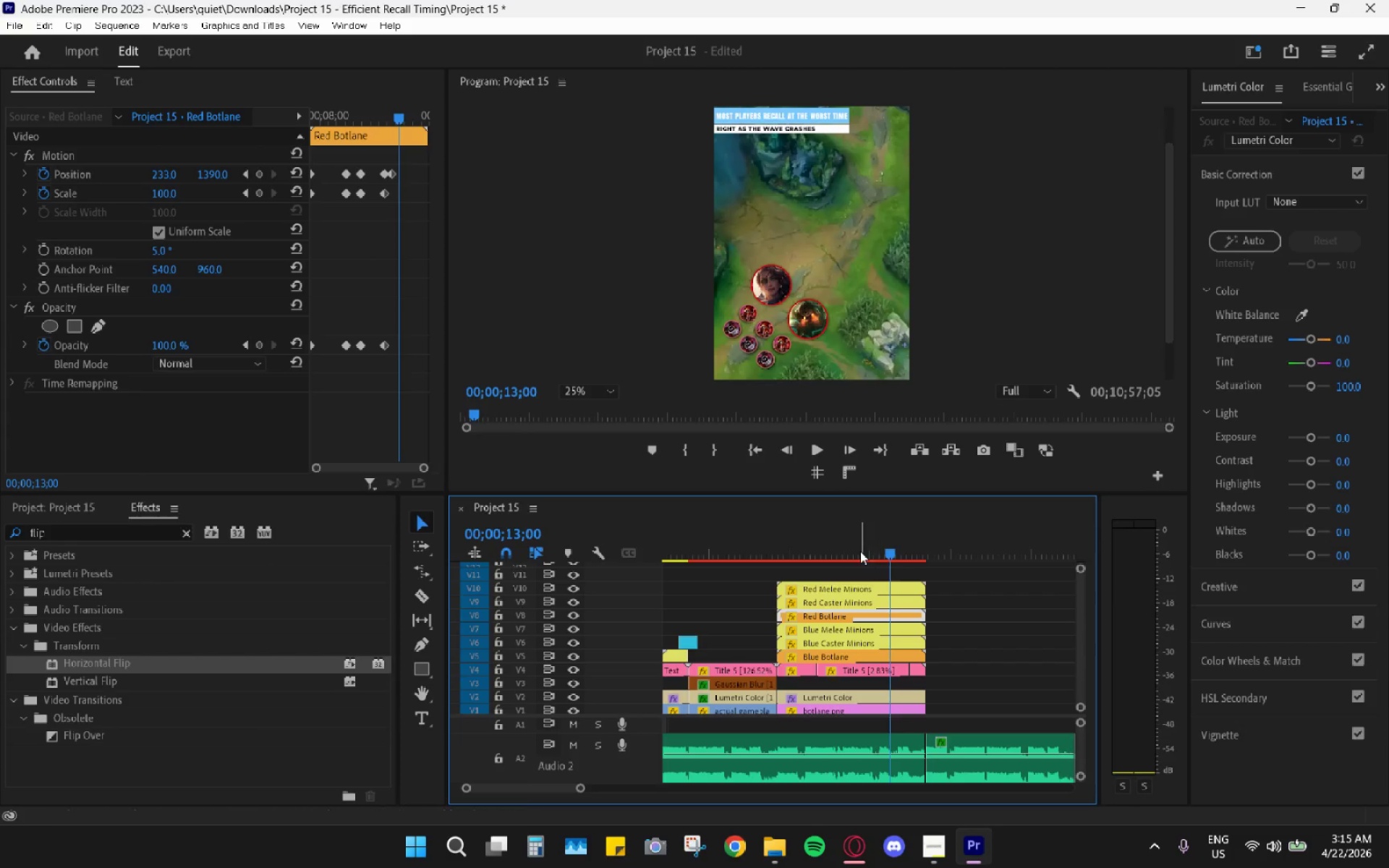 
left_click_drag(start_coordinate=[844, 542], to_coordinate=[771, 535])
 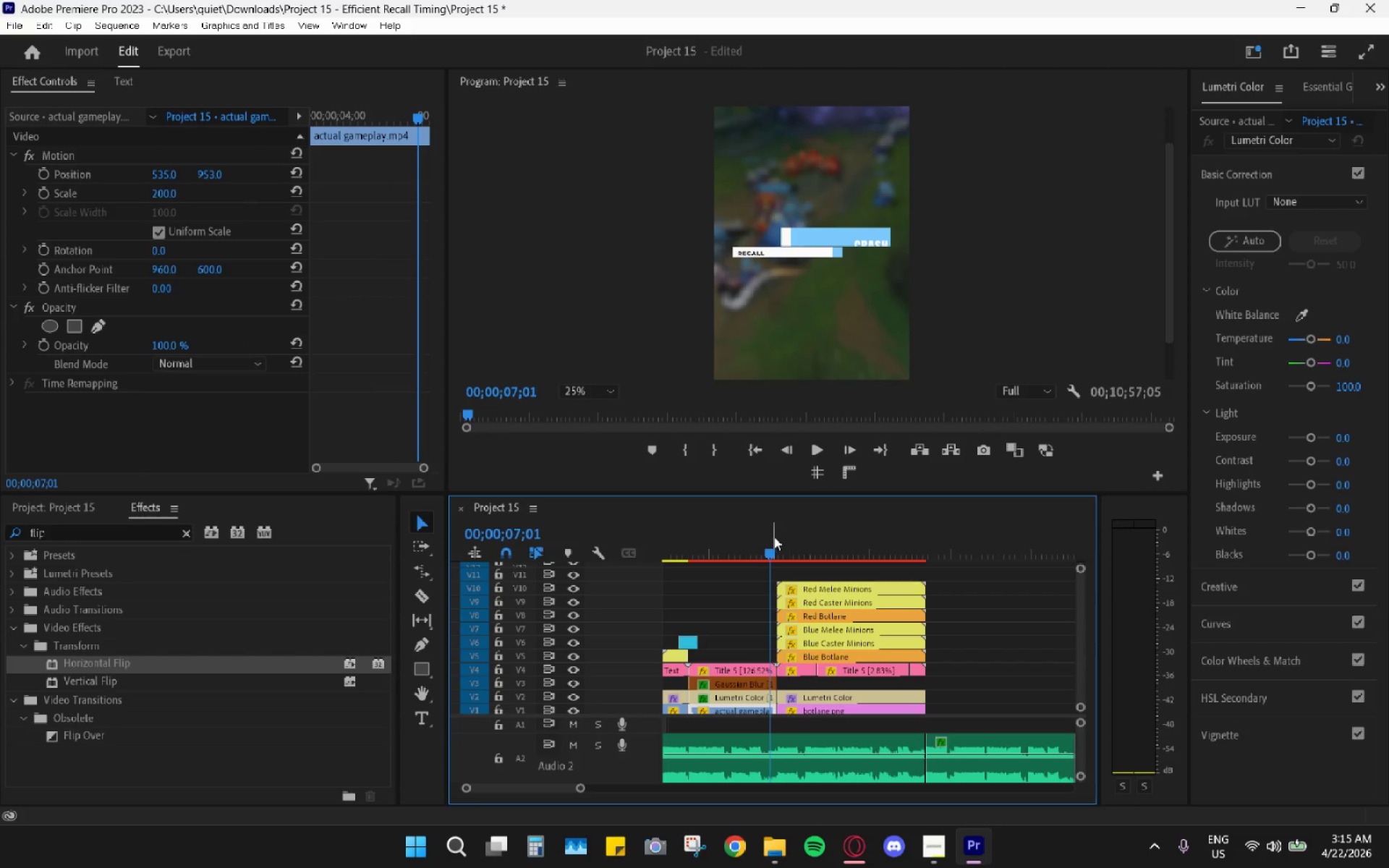 
key(Space)
 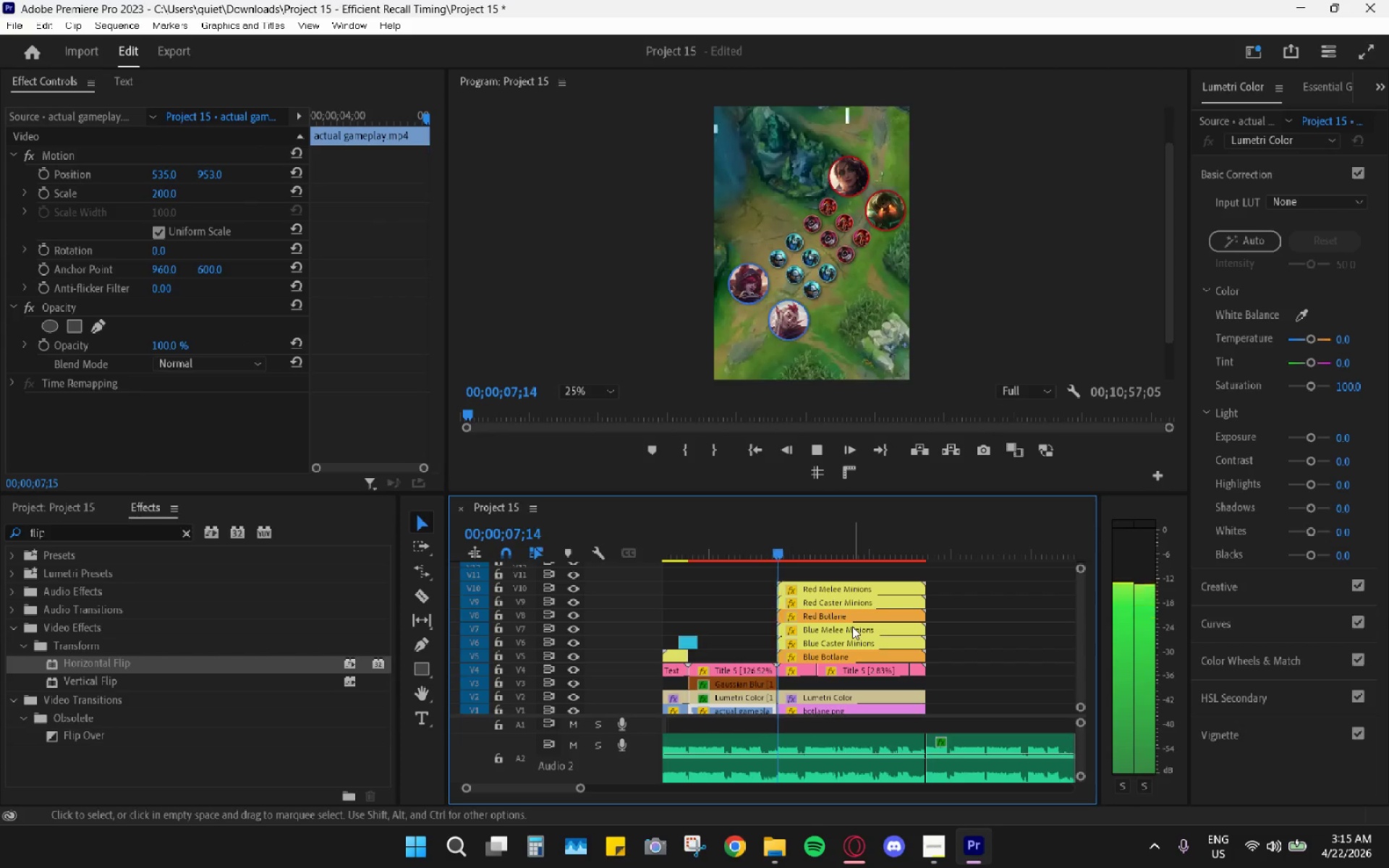 
key(Space)
 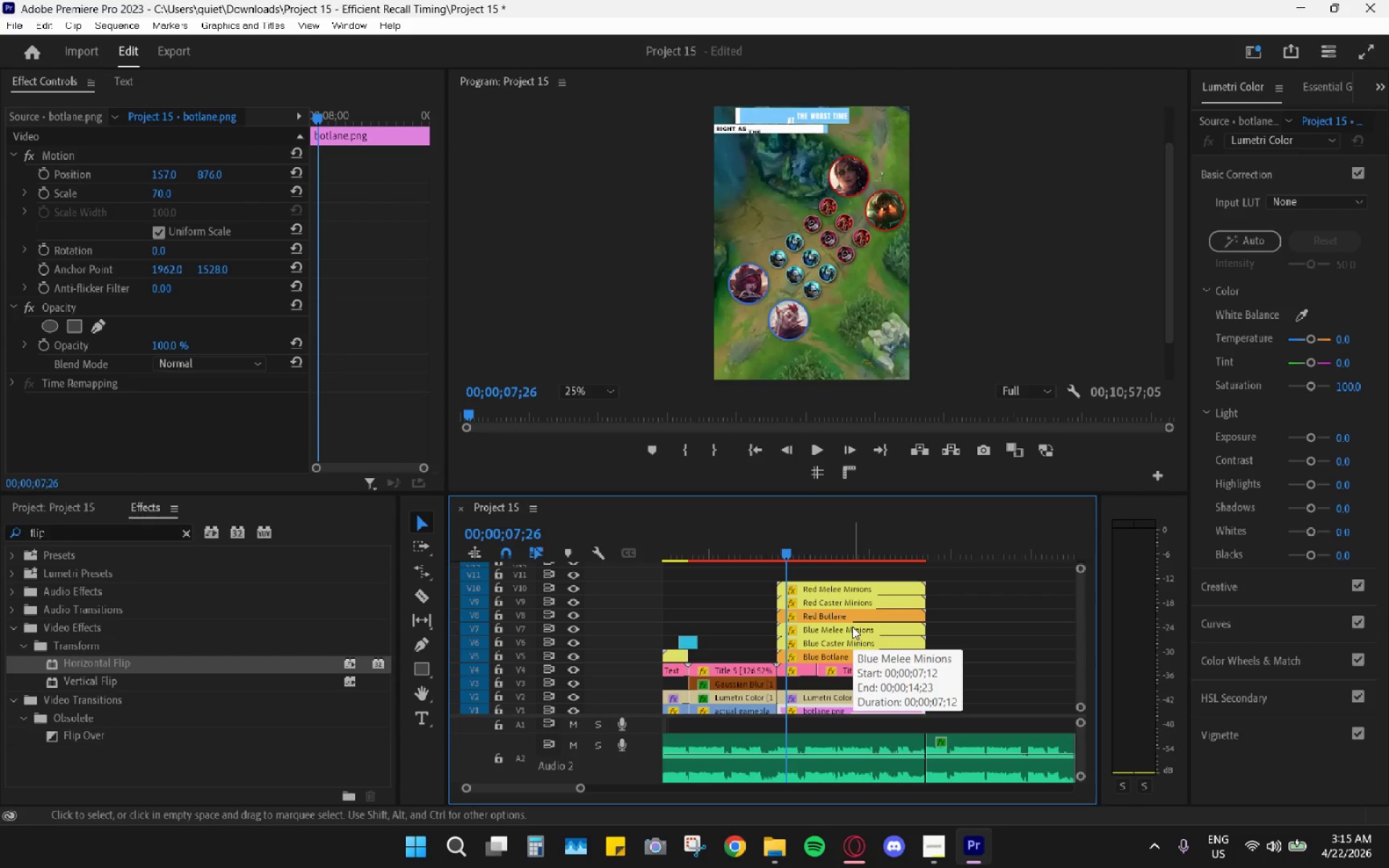 
key(Space)
 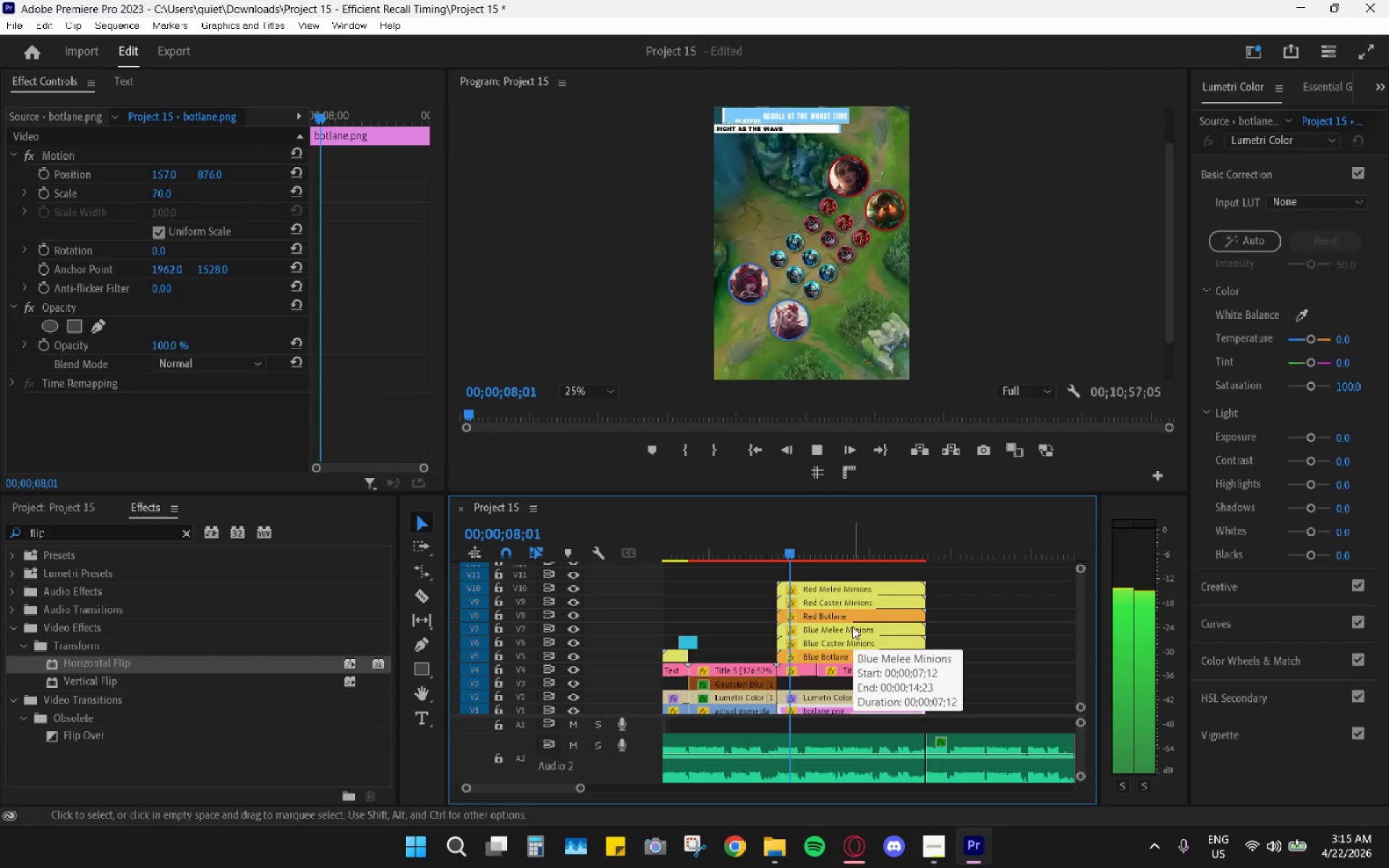 
key(Space)
 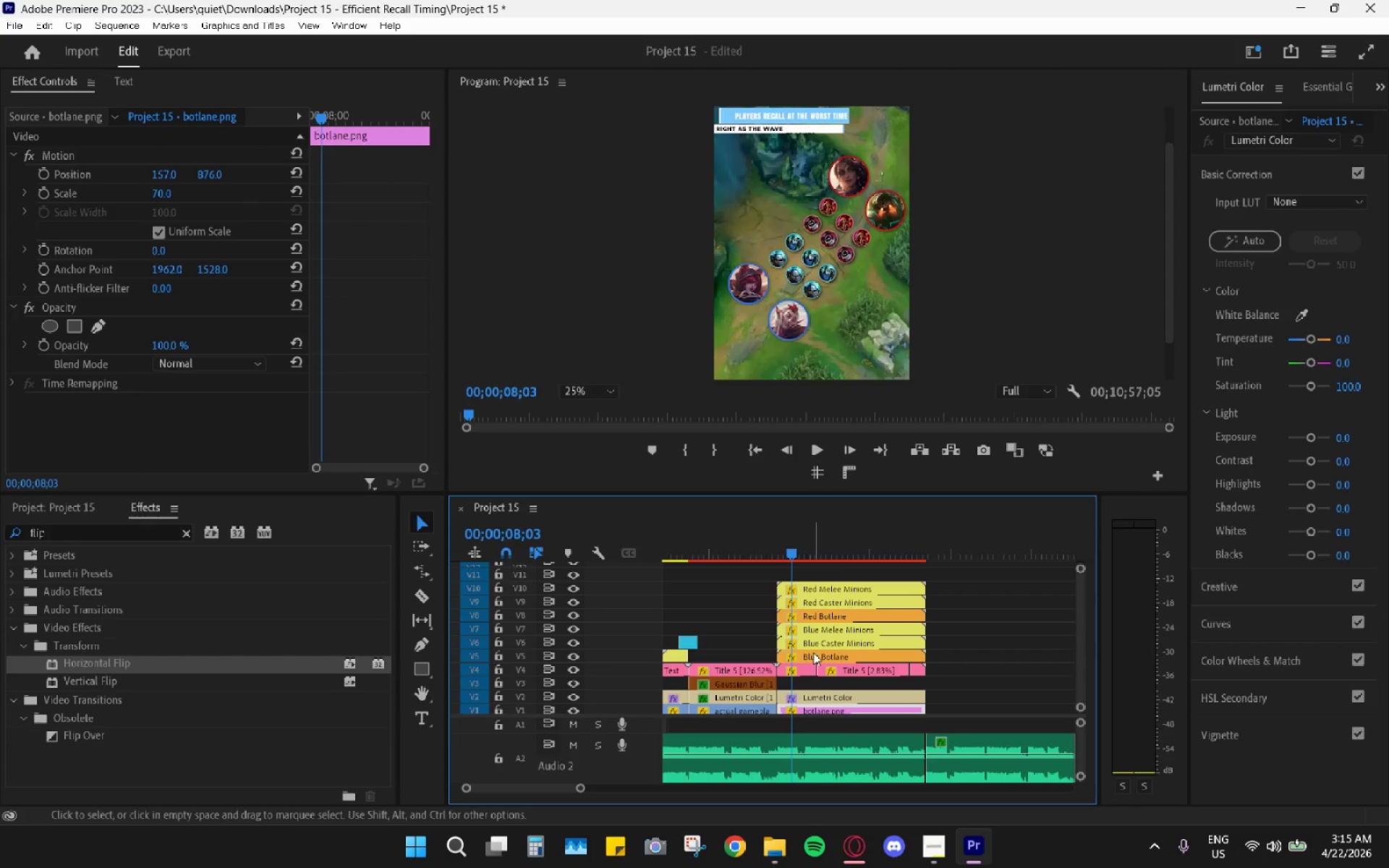 
left_click([813, 652])
 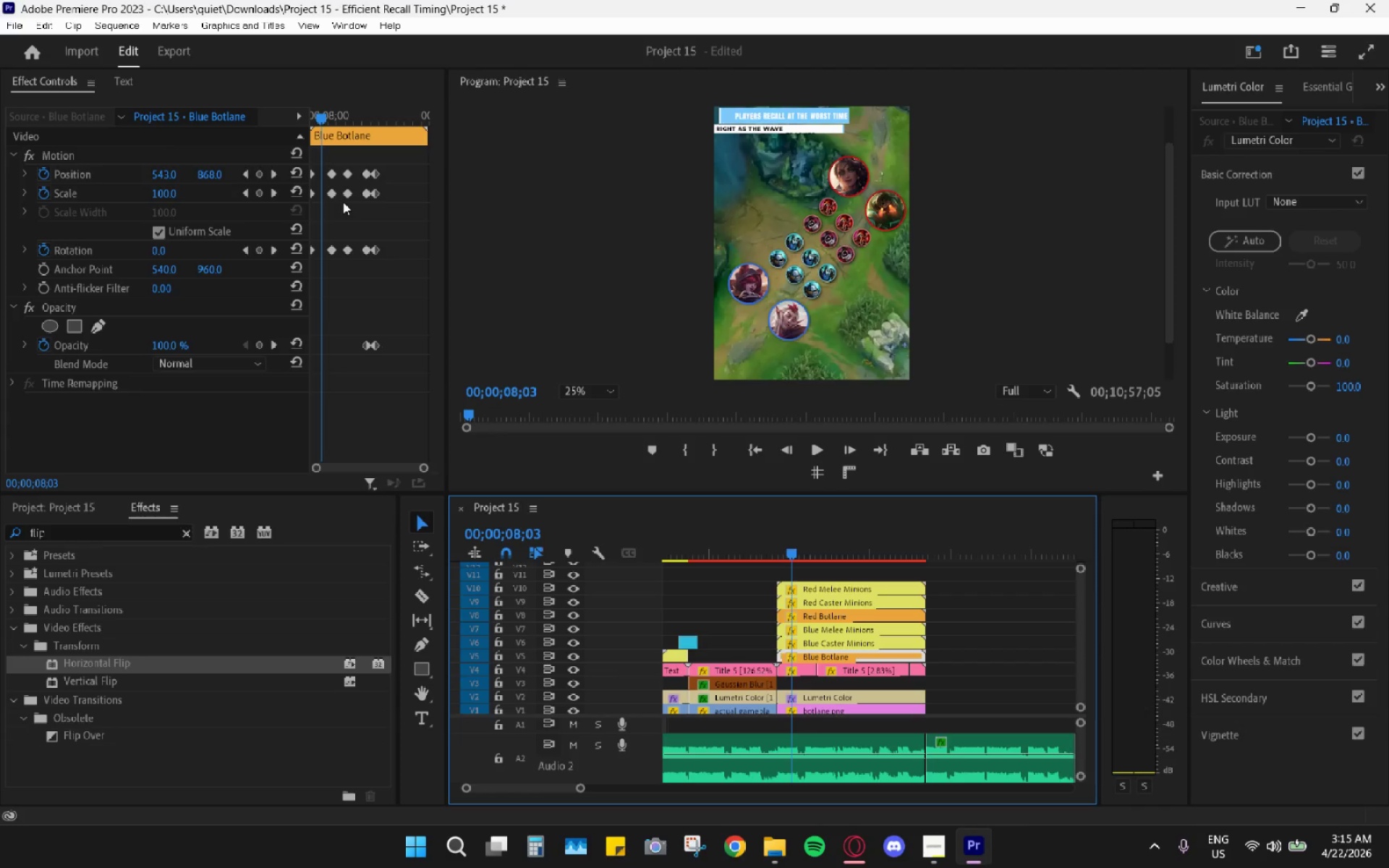 
left_click_drag(start_coordinate=[326, 165], to_coordinate=[337, 260])
 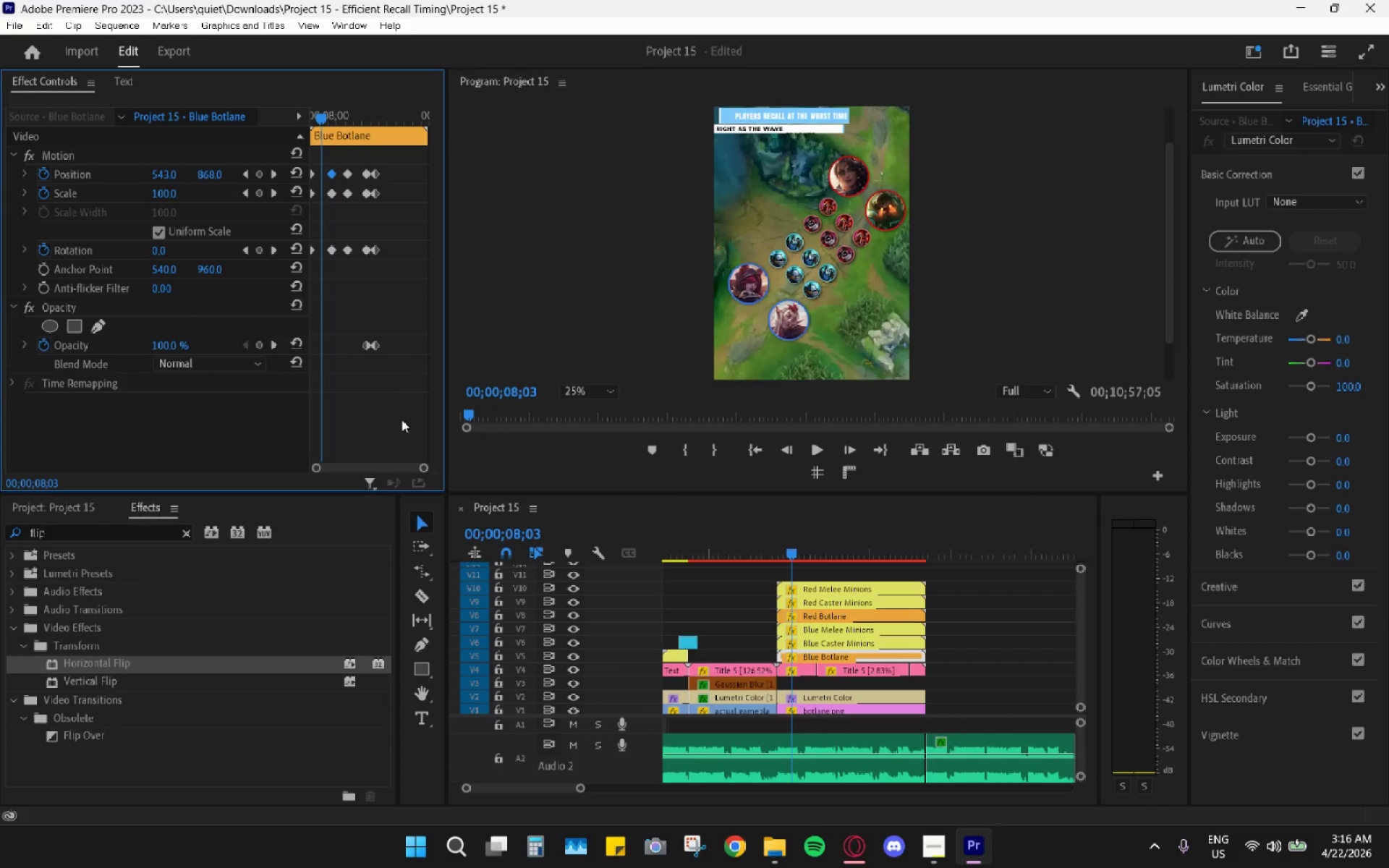 
left_click_drag(start_coordinate=[422, 464], to_coordinate=[407, 464])
 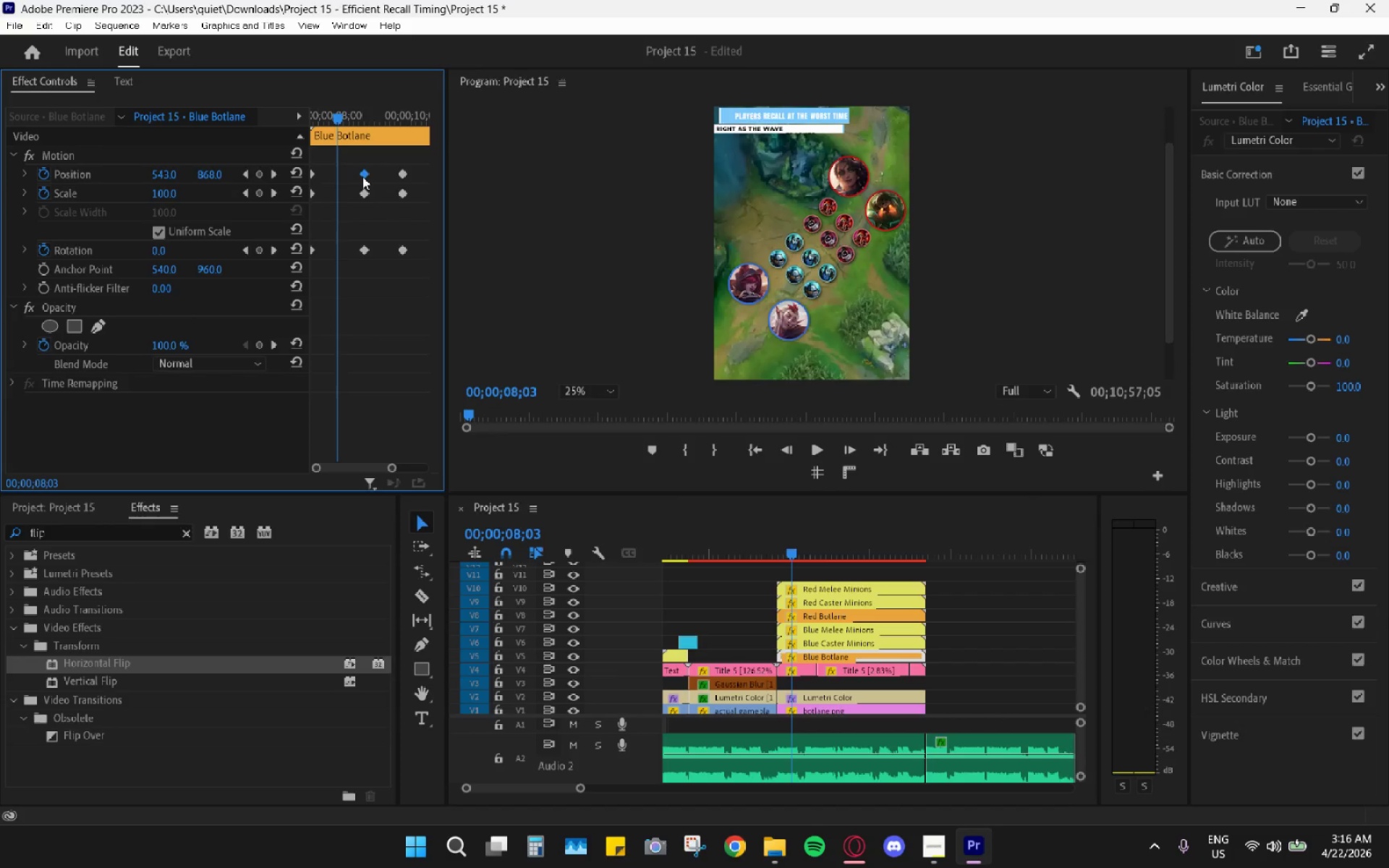 
left_click_drag(start_coordinate=[363, 174], to_coordinate=[338, 176])
 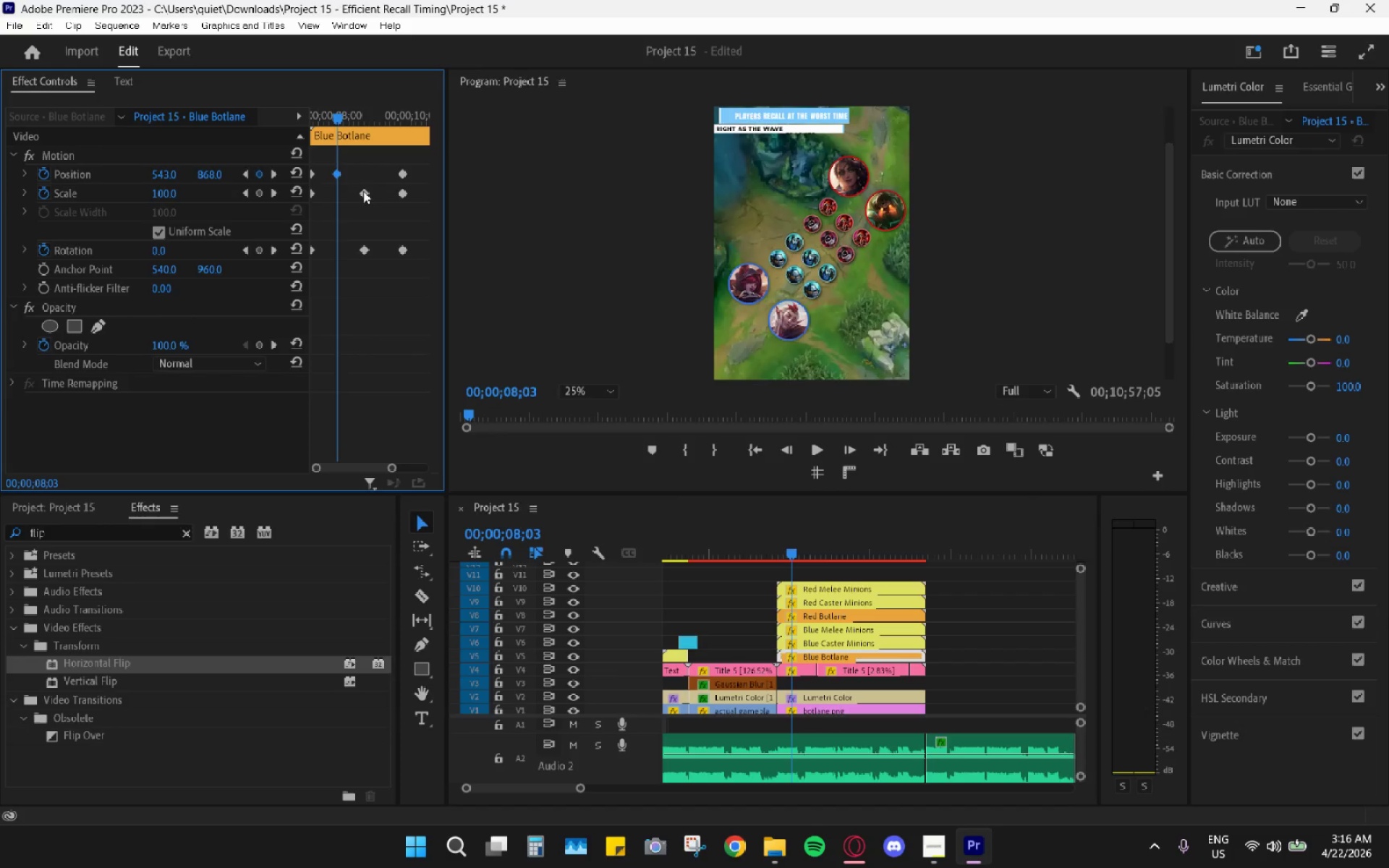 
left_click_drag(start_coordinate=[365, 191], to_coordinate=[339, 199])
 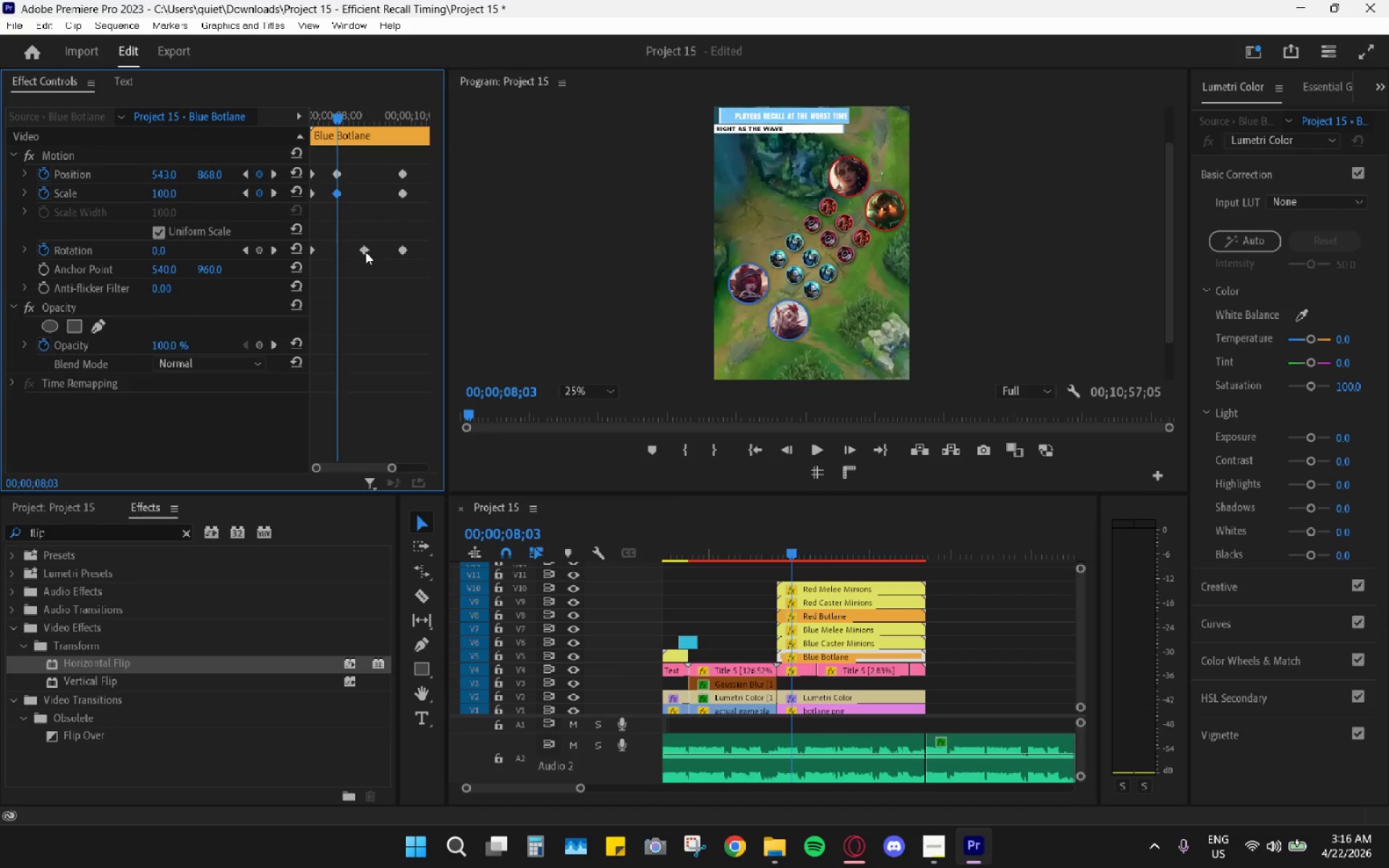 
left_click_drag(start_coordinate=[365, 254], to_coordinate=[336, 256])
 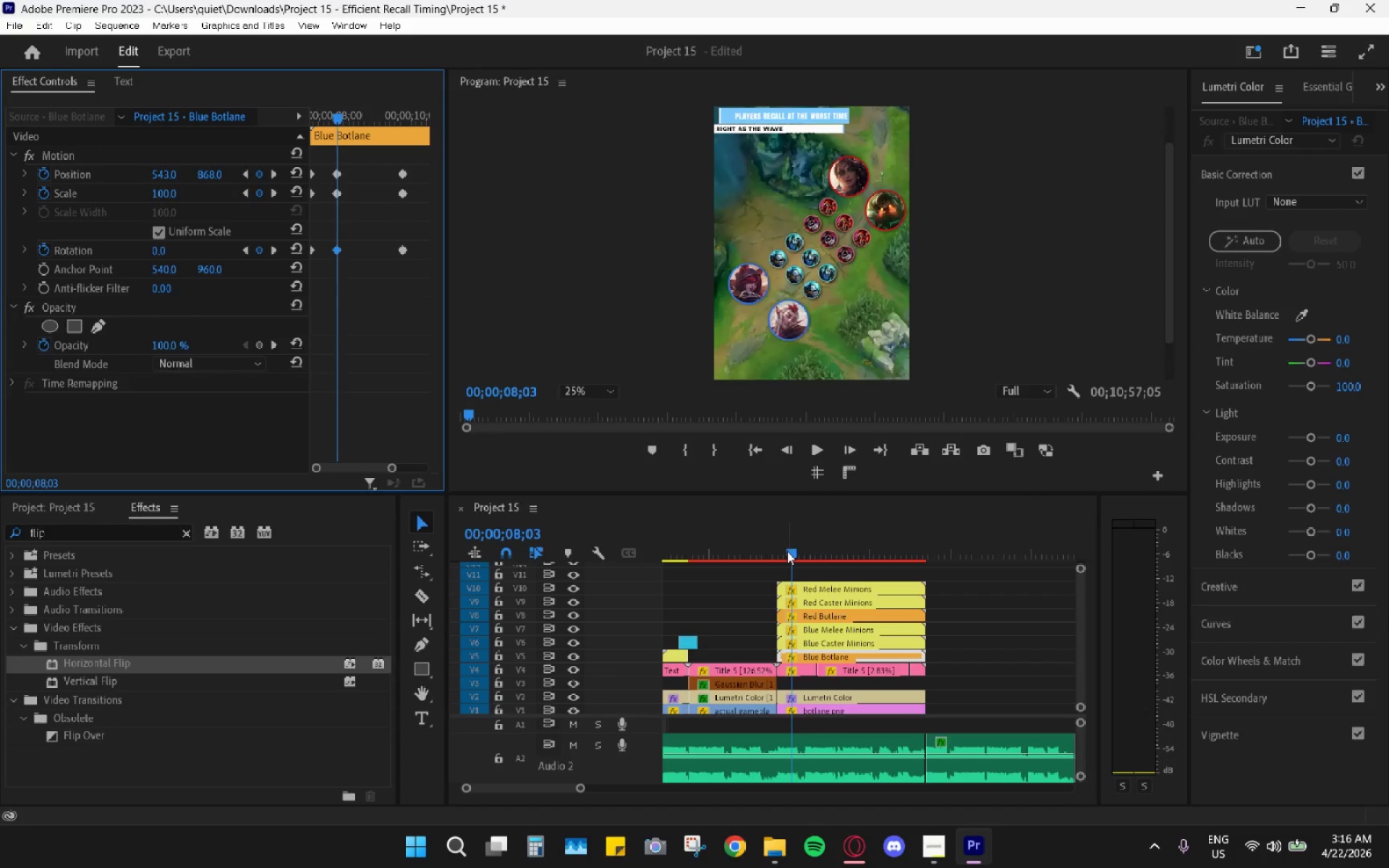 
left_click_drag(start_coordinate=[790, 551], to_coordinate=[810, 558])
 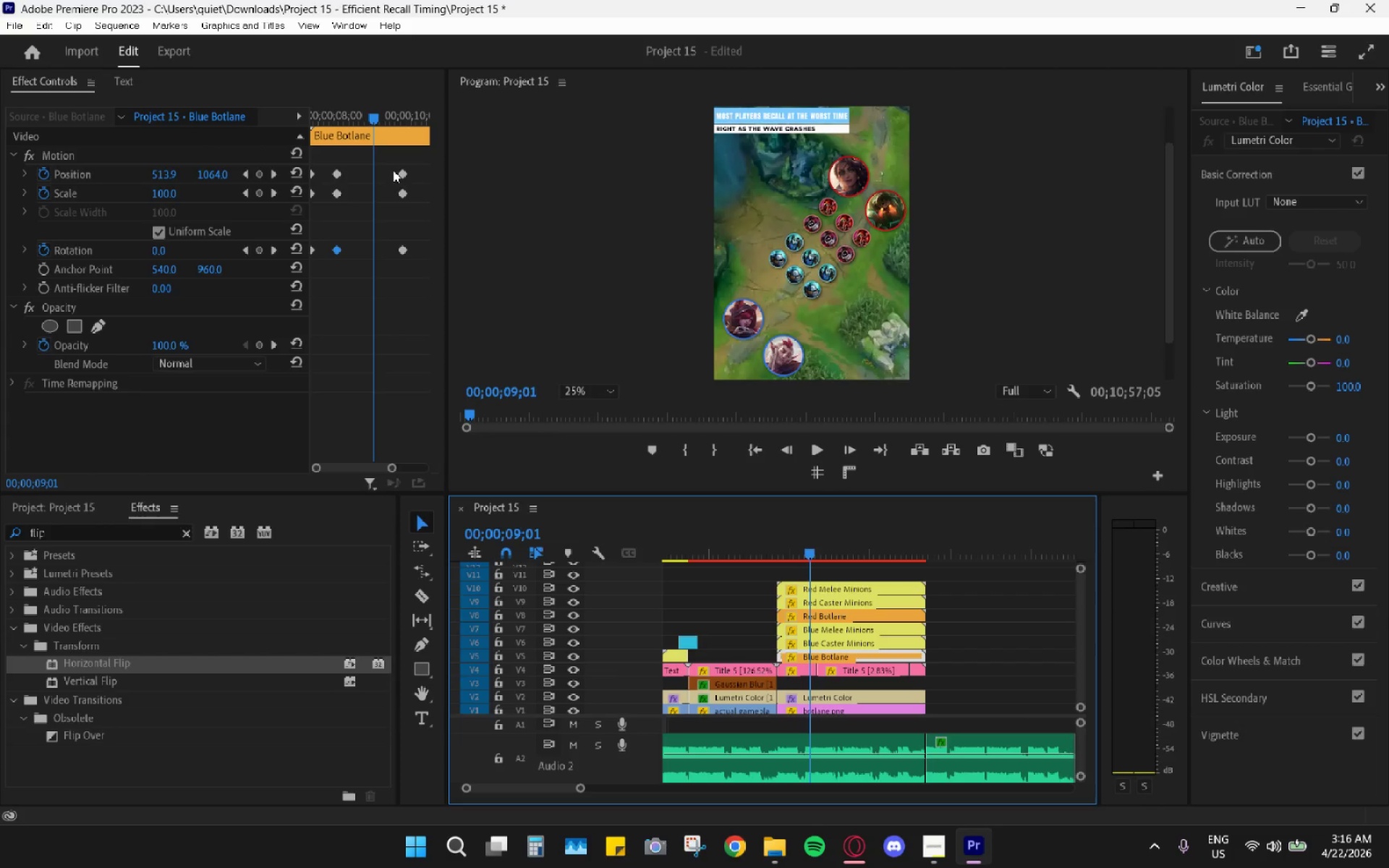 
left_click_drag(start_coordinate=[400, 171], to_coordinate=[373, 171])
 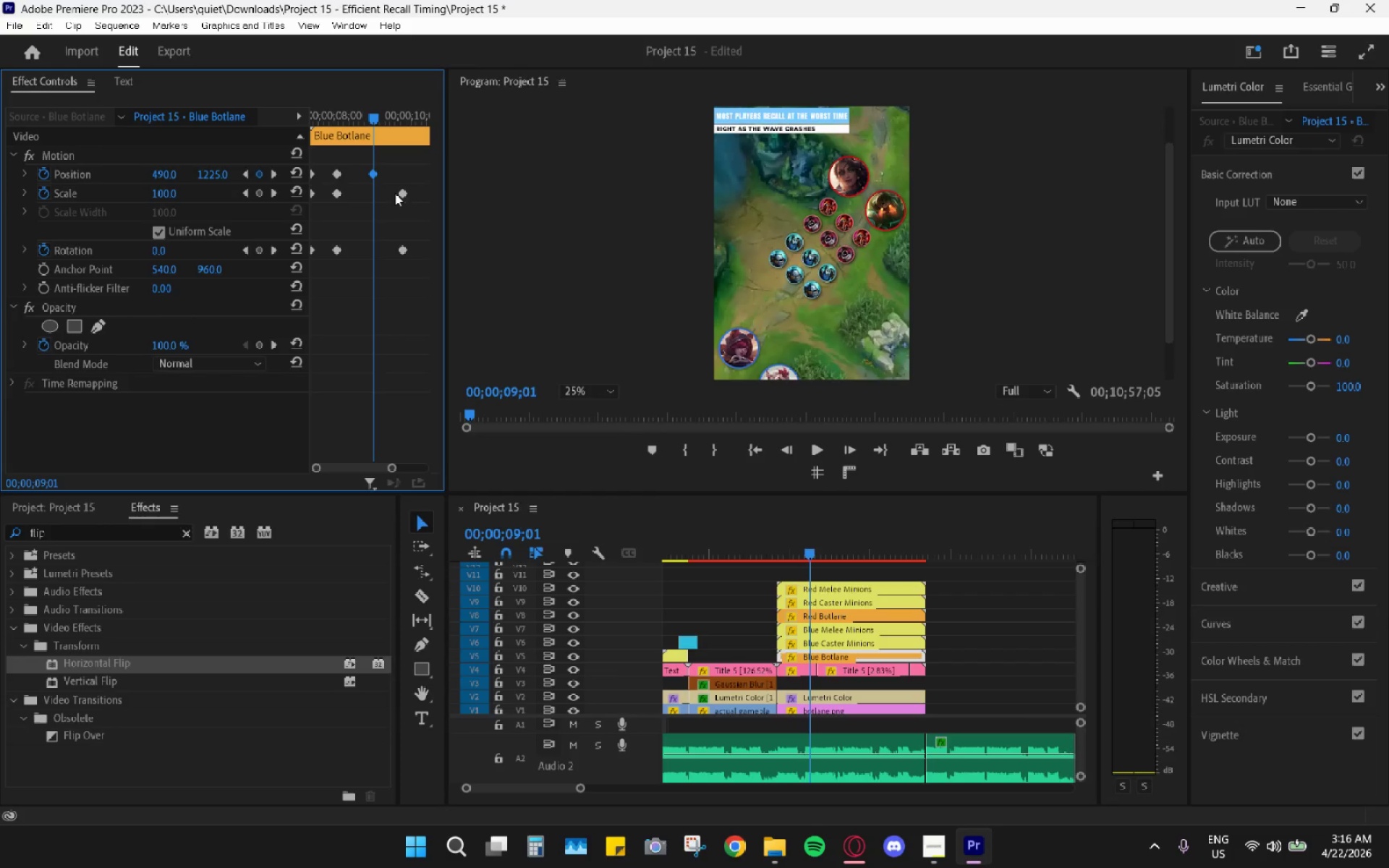 
left_click_drag(start_coordinate=[408, 197], to_coordinate=[376, 200])
 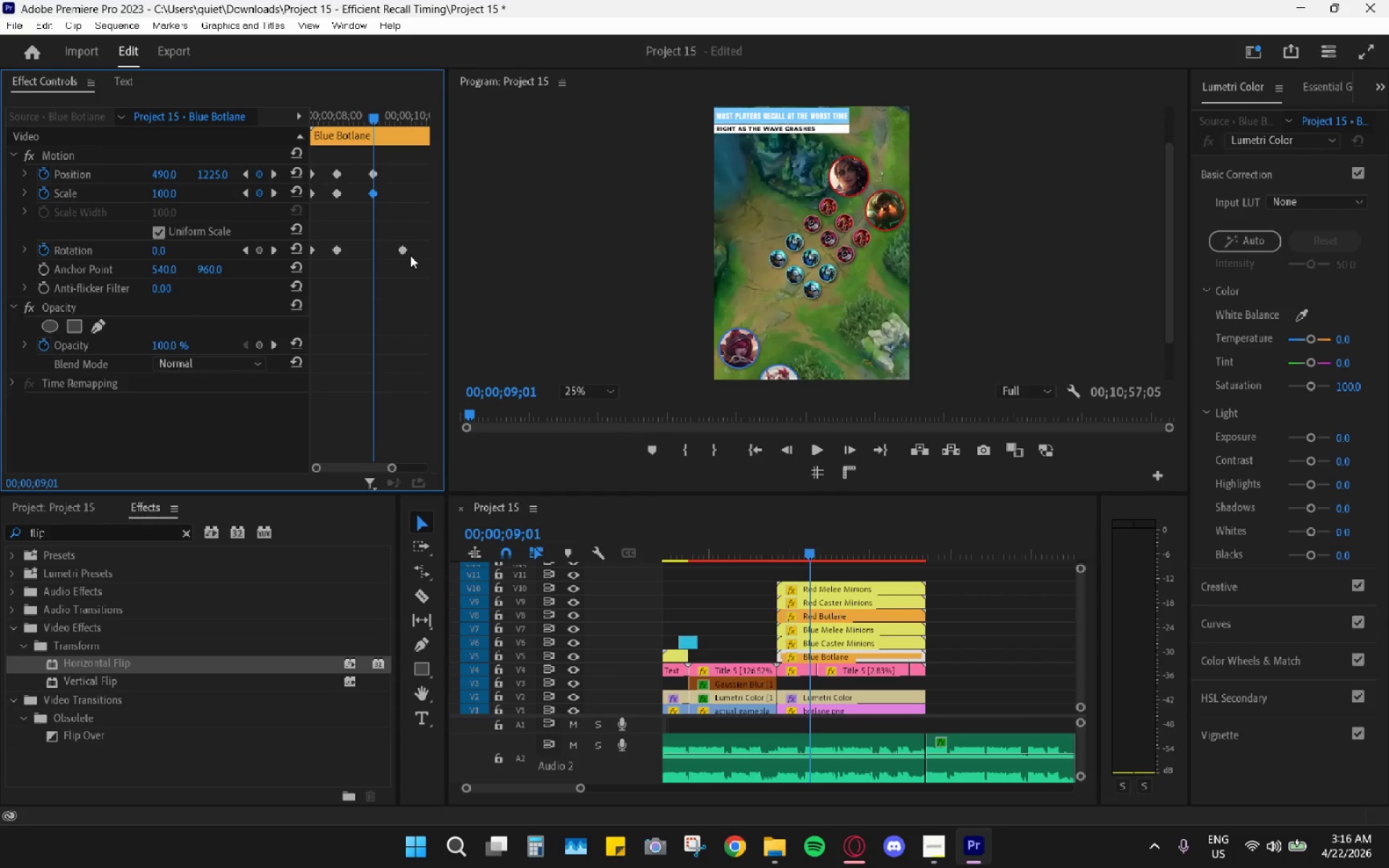 
left_click_drag(start_coordinate=[404, 252], to_coordinate=[373, 250])
 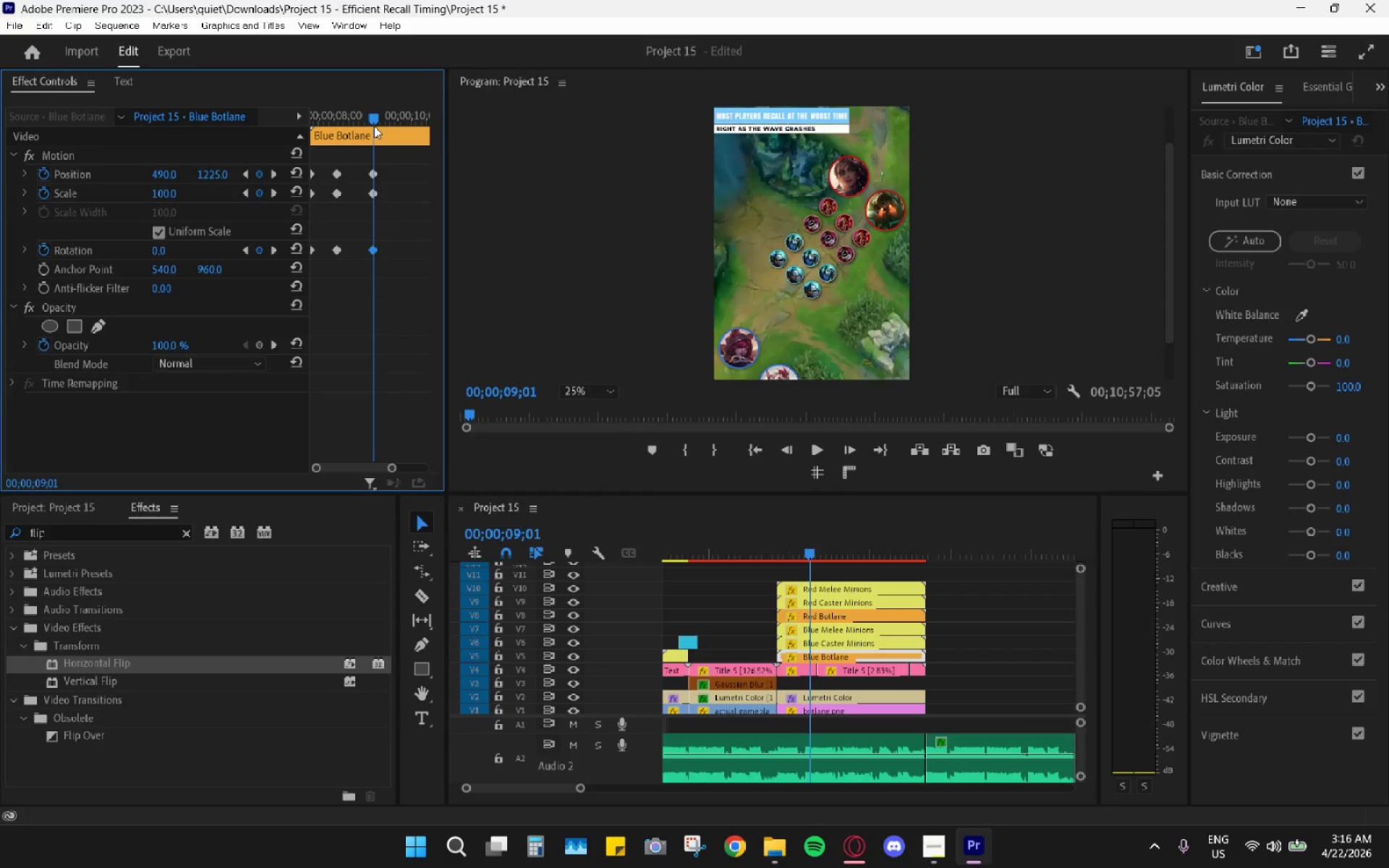 
left_click_drag(start_coordinate=[367, 123], to_coordinate=[373, 147])
 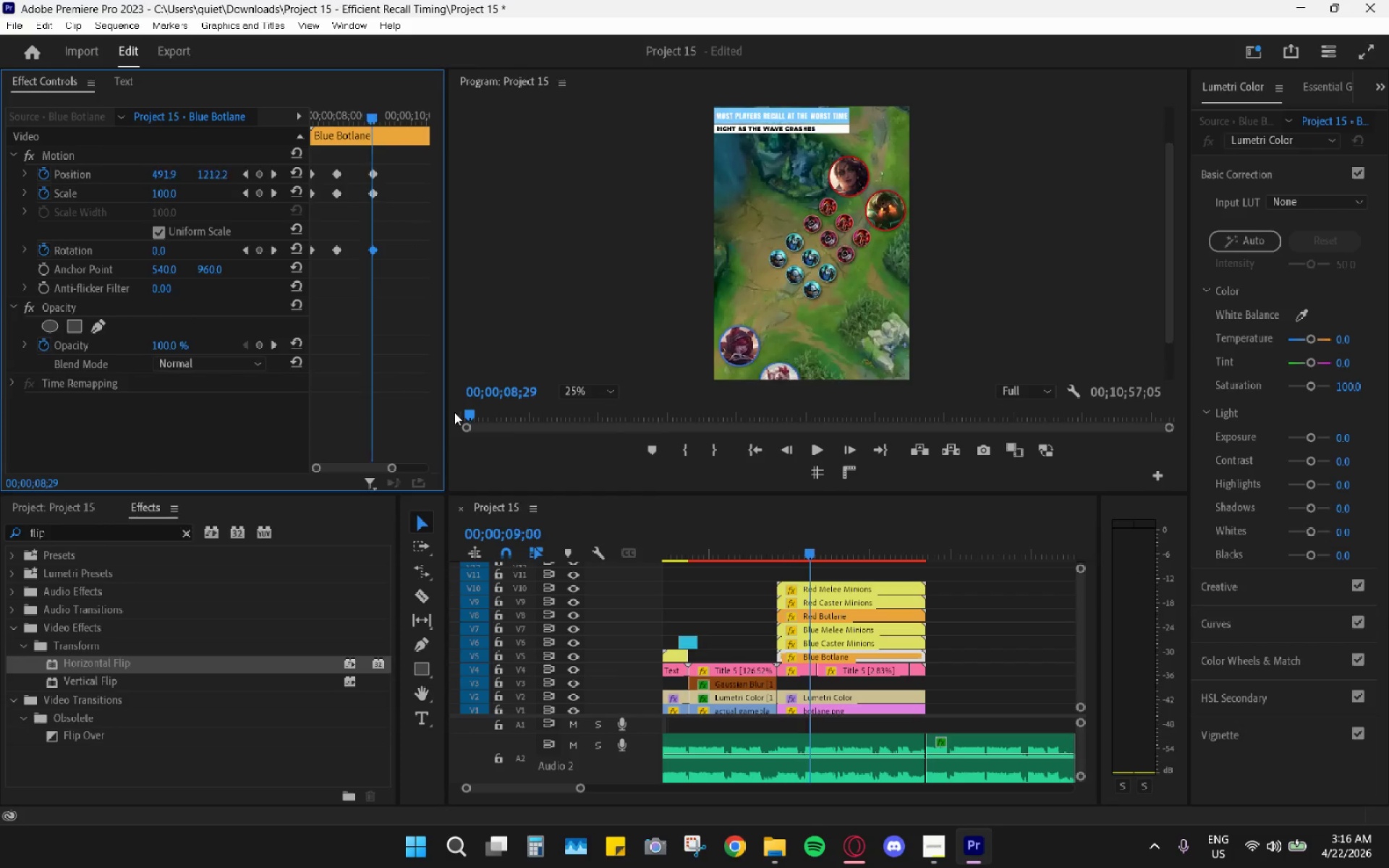 
scroll: coordinate [454, 412], scroll_direction: down, amount: 2.0
 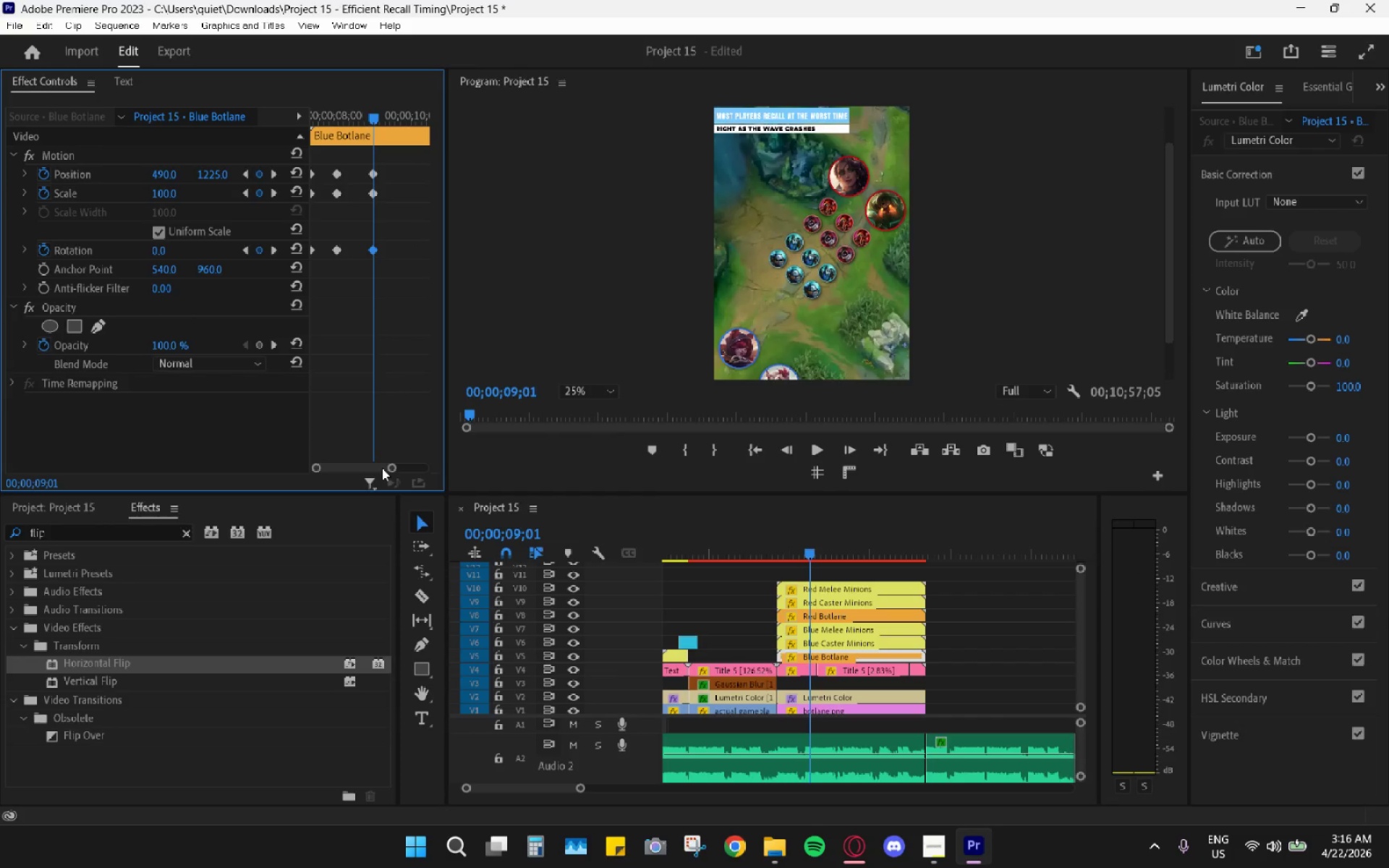 
left_click_drag(start_coordinate=[390, 472], to_coordinate=[394, 473])
 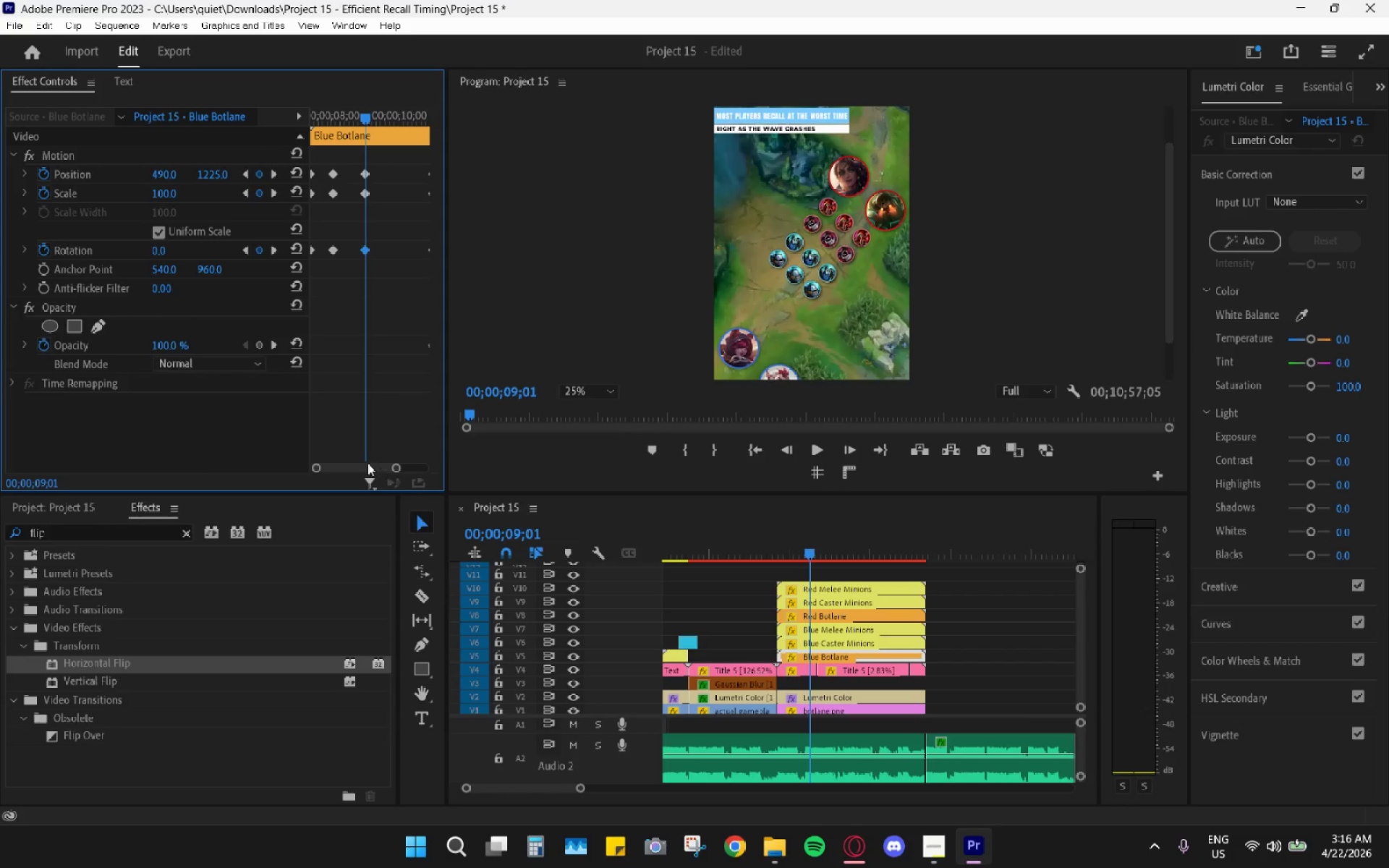 
left_click_drag(start_coordinate=[368, 463], to_coordinate=[375, 464])
 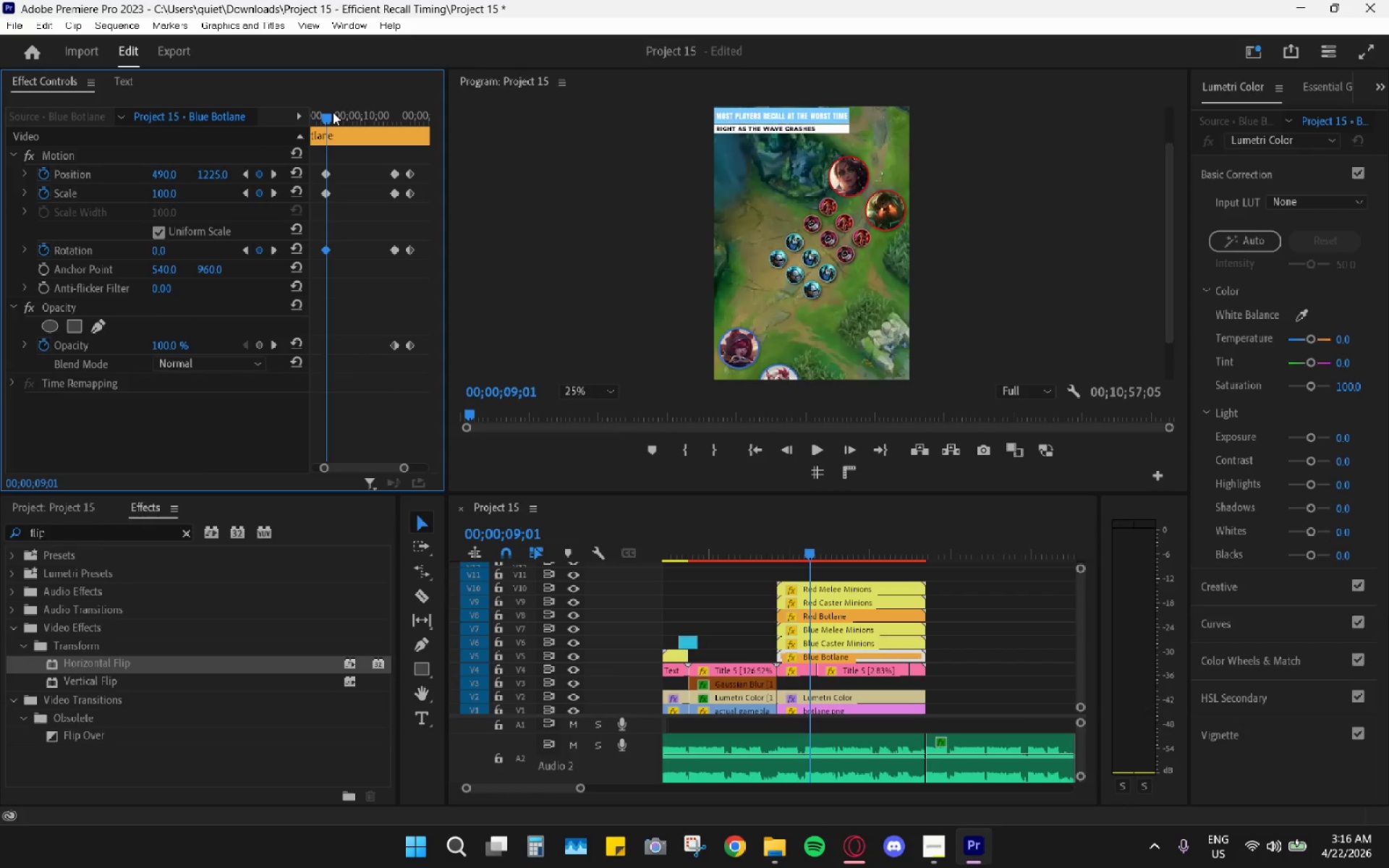 
left_click_drag(start_coordinate=[334, 111], to_coordinate=[362, 121])
 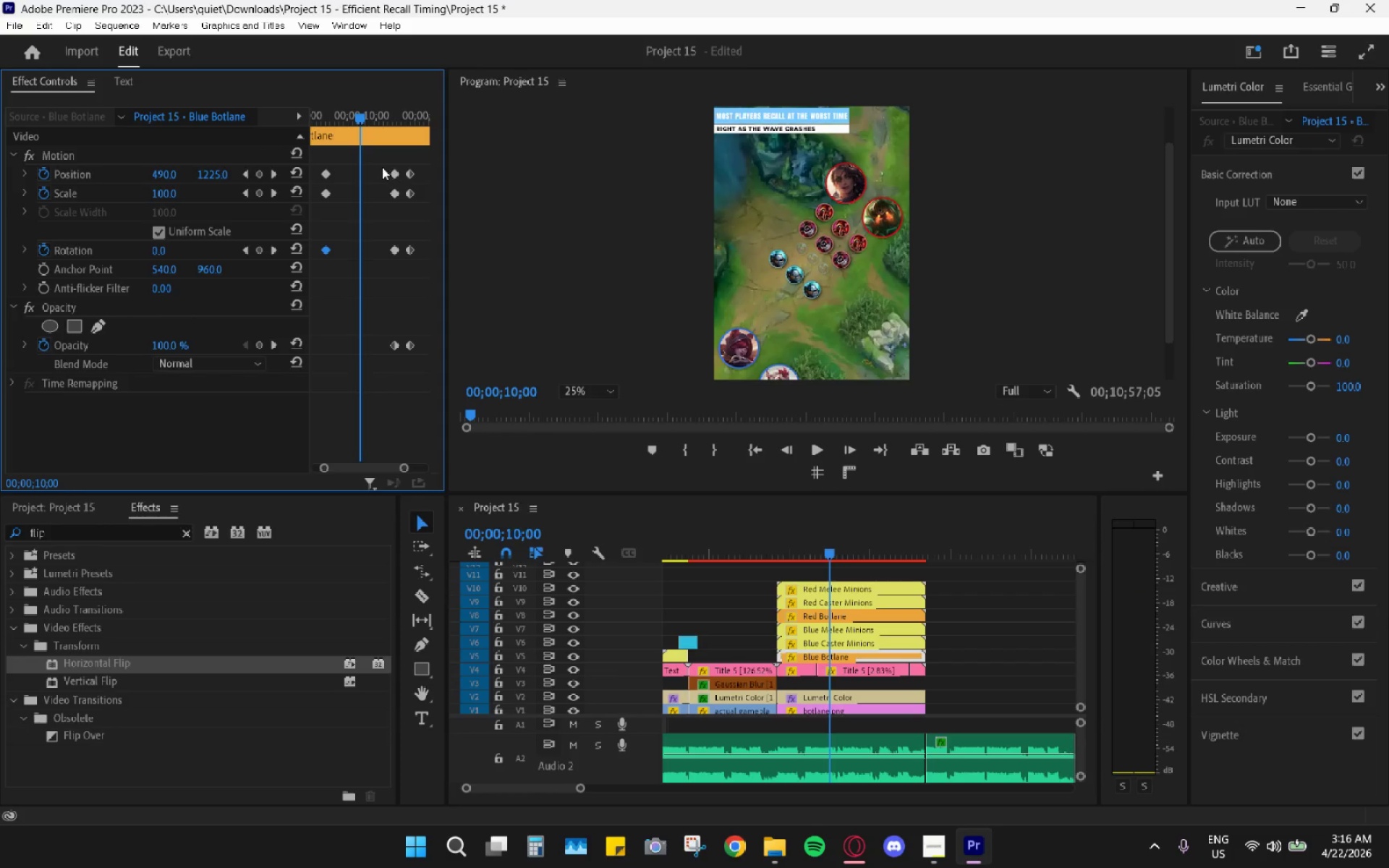 
left_click_drag(start_coordinate=[381, 163], to_coordinate=[396, 373])
 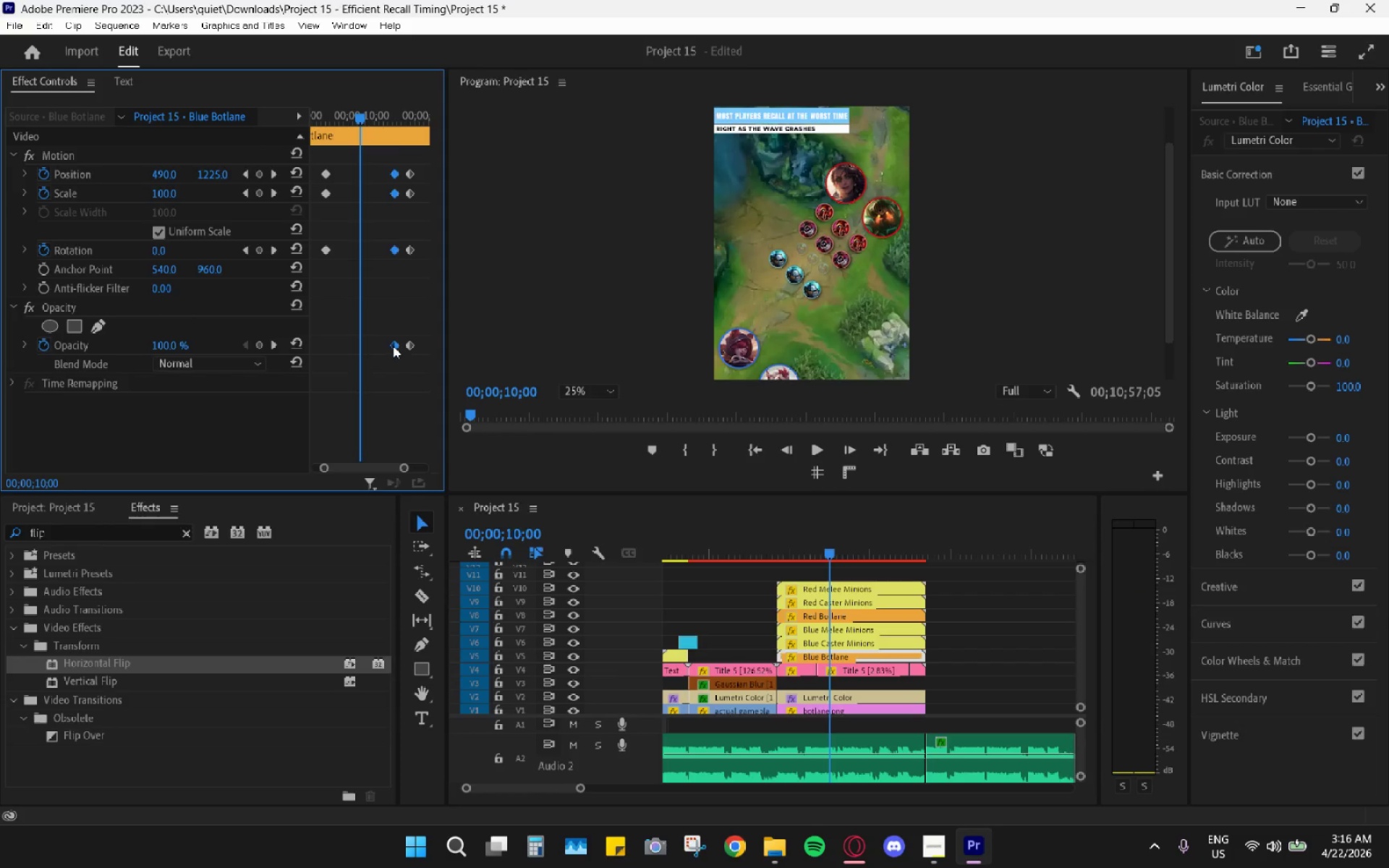 
left_click_drag(start_coordinate=[393, 346], to_coordinate=[363, 344])
 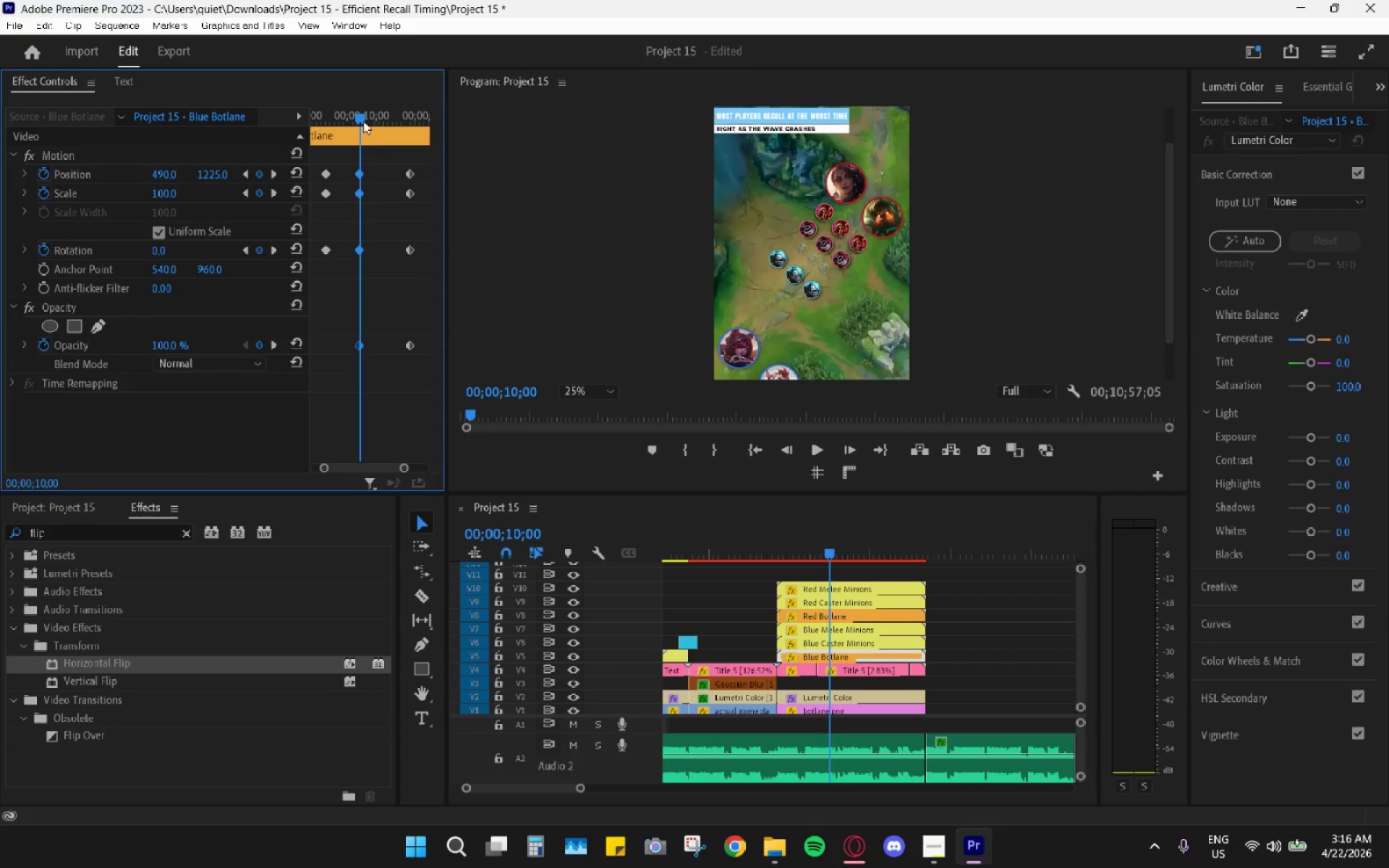 
left_click_drag(start_coordinate=[363, 120], to_coordinate=[381, 126])
 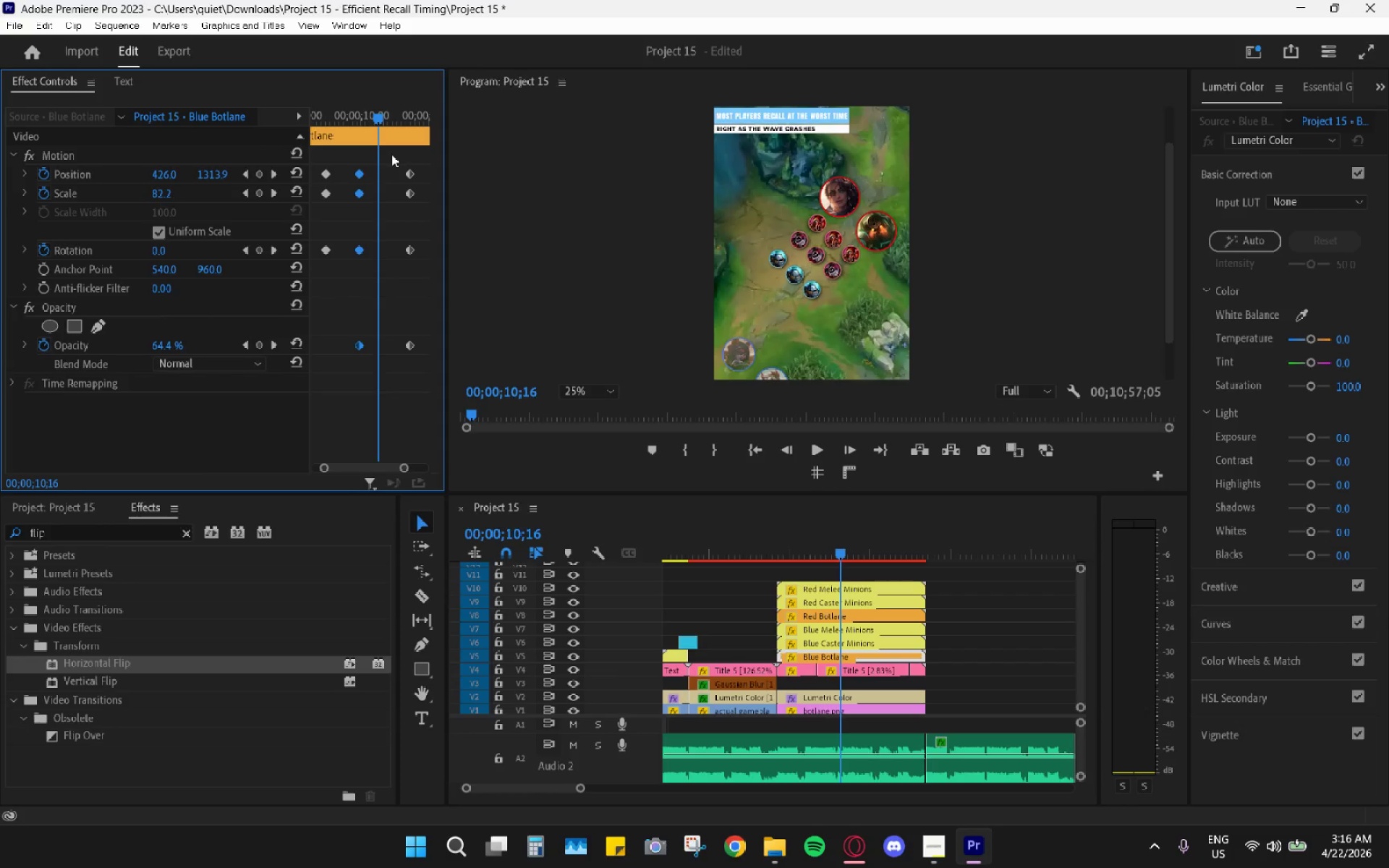 
left_click_drag(start_coordinate=[392, 154], to_coordinate=[420, 361])
 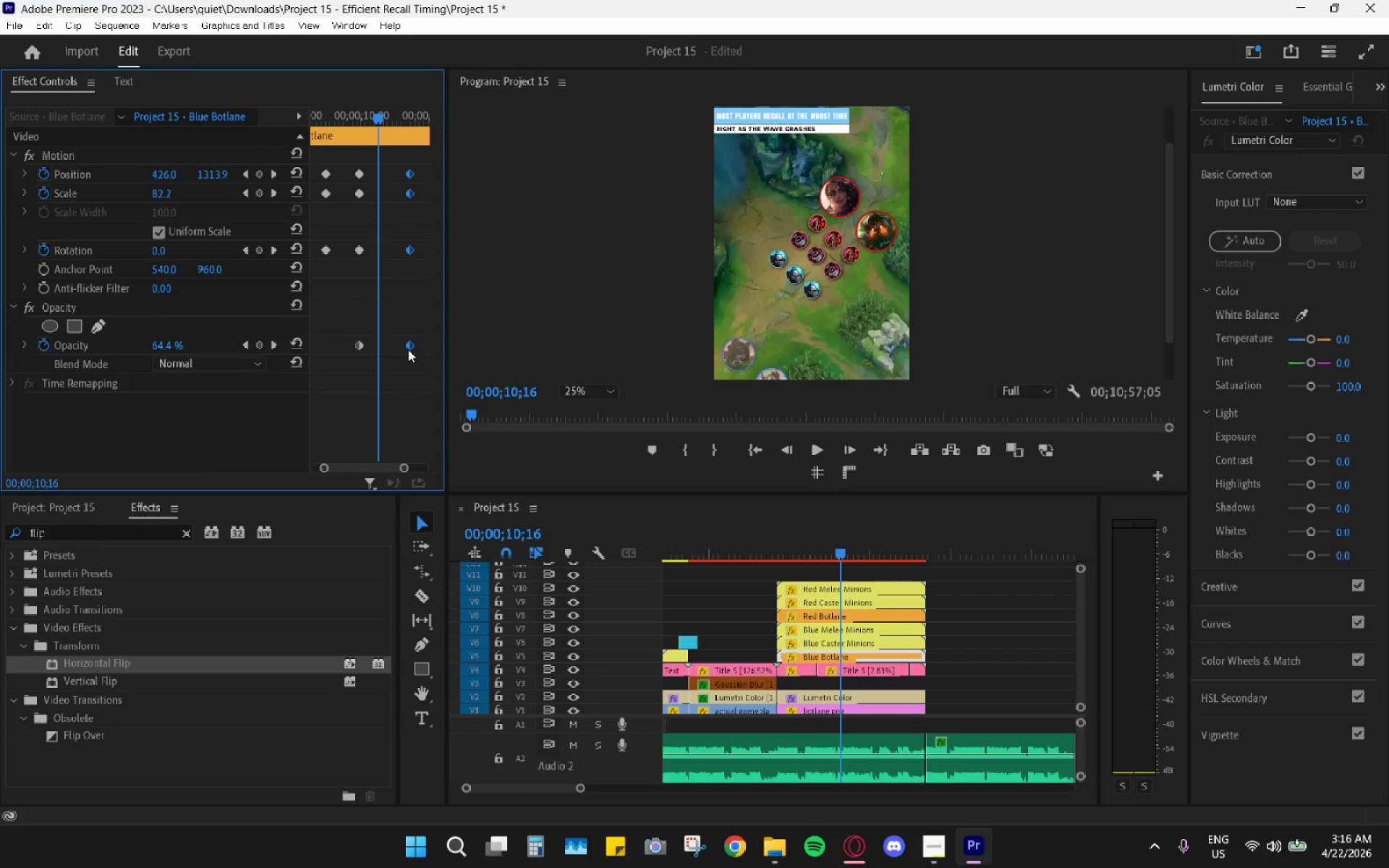 
left_click_drag(start_coordinate=[407, 349], to_coordinate=[378, 348])
 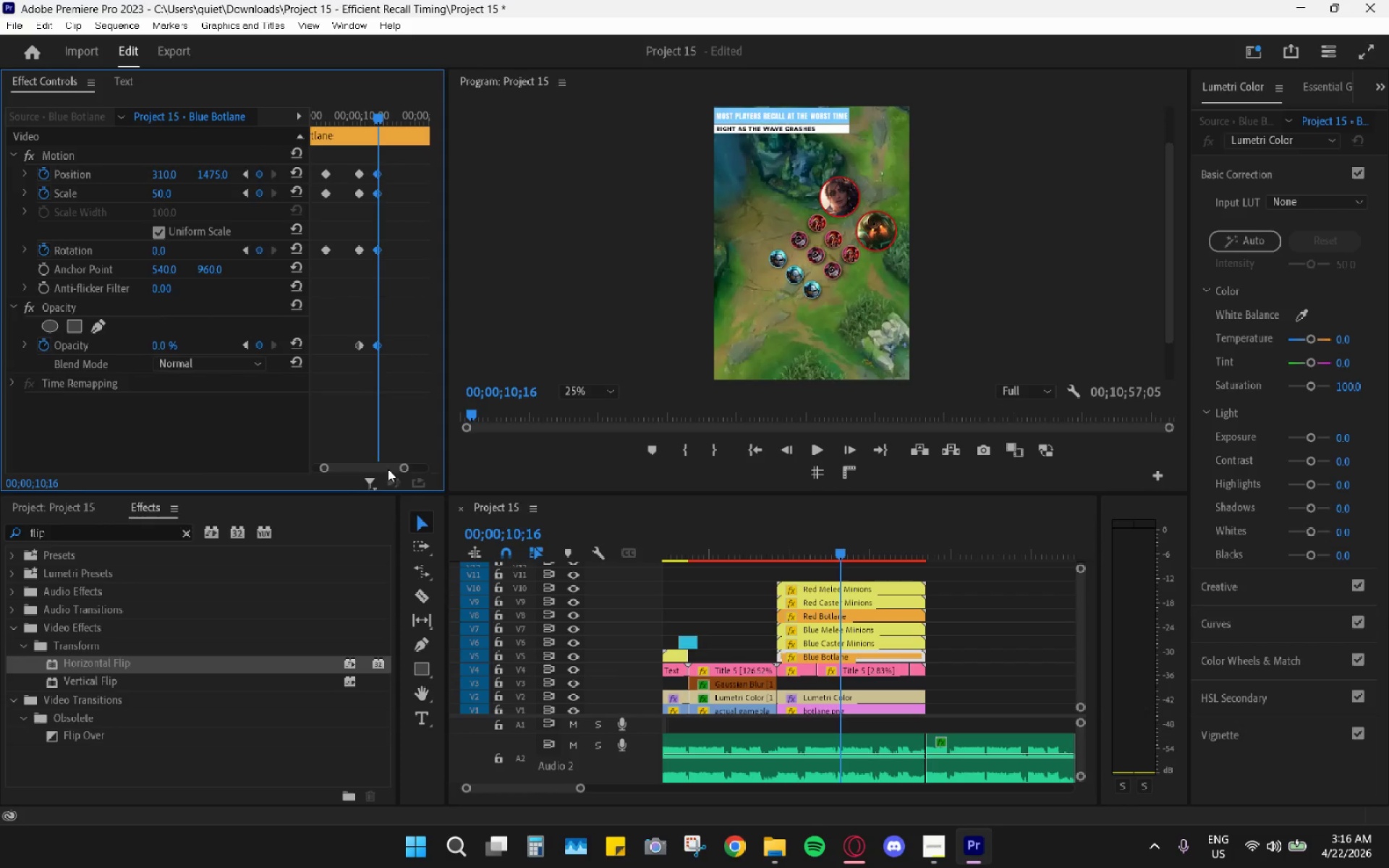 
left_click_drag(start_coordinate=[399, 468], to_coordinate=[428, 476])
 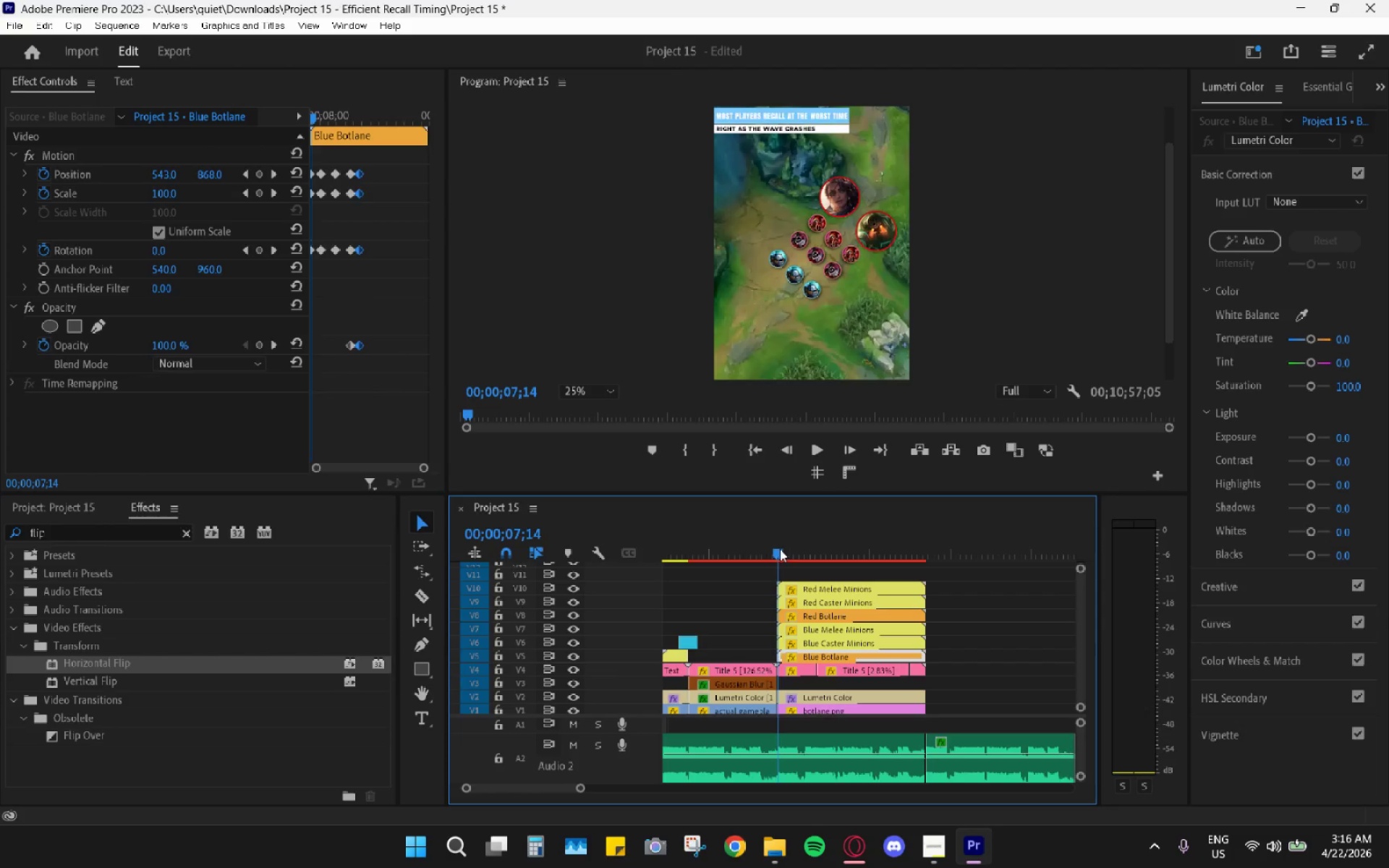 
key(Space)
 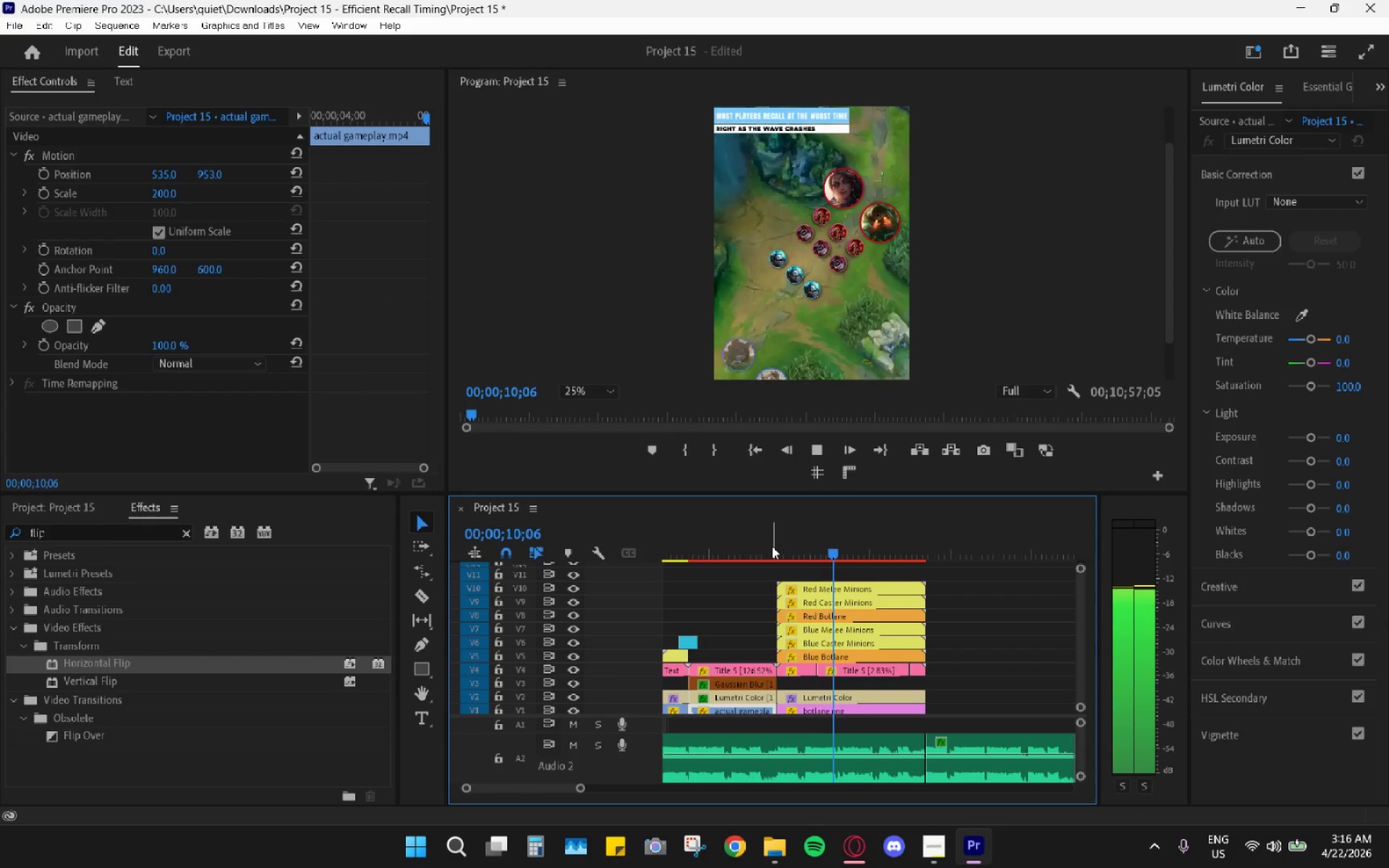 
key(Space)
 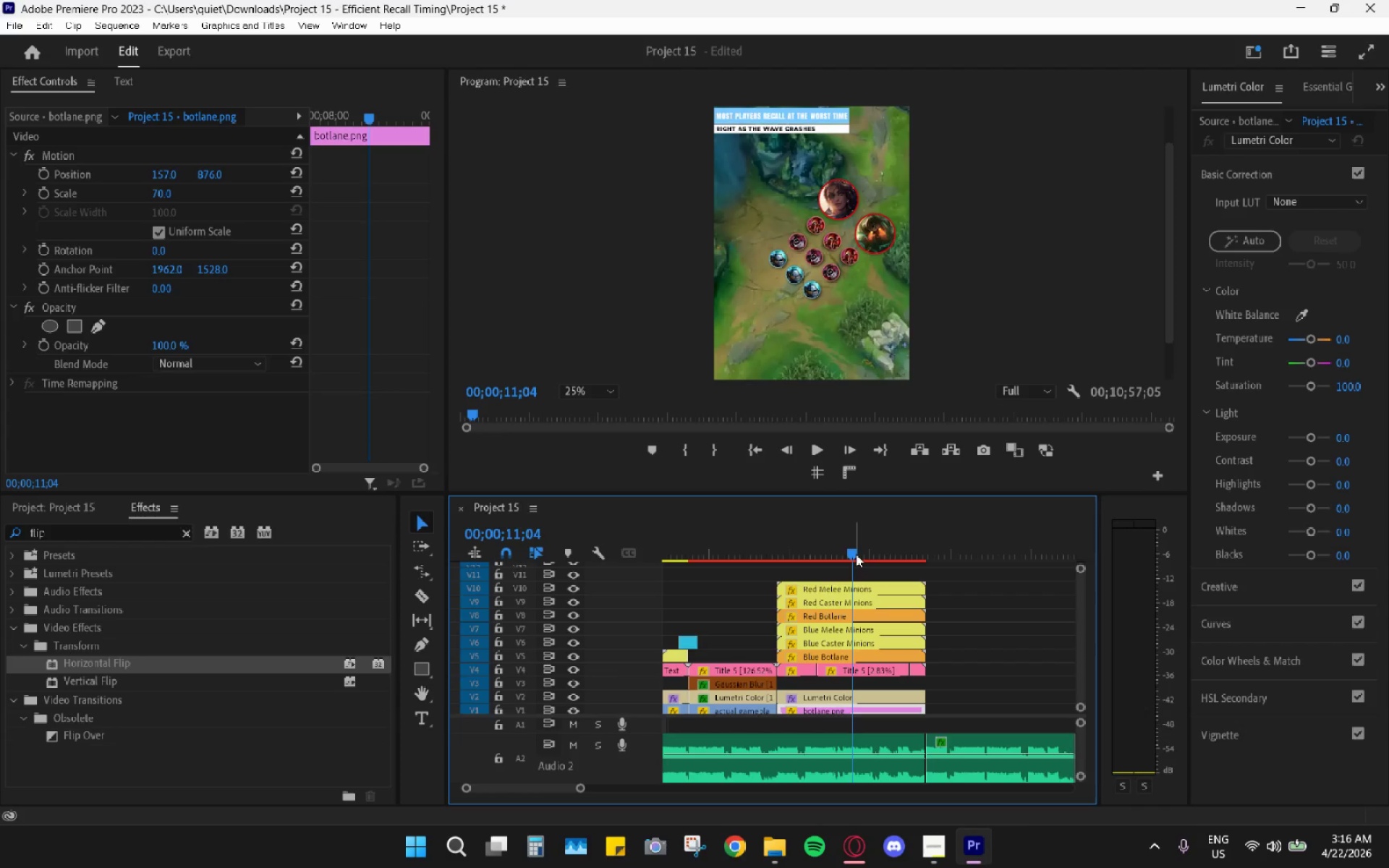 
left_click_drag(start_coordinate=[813, 558], to_coordinate=[778, 550])
 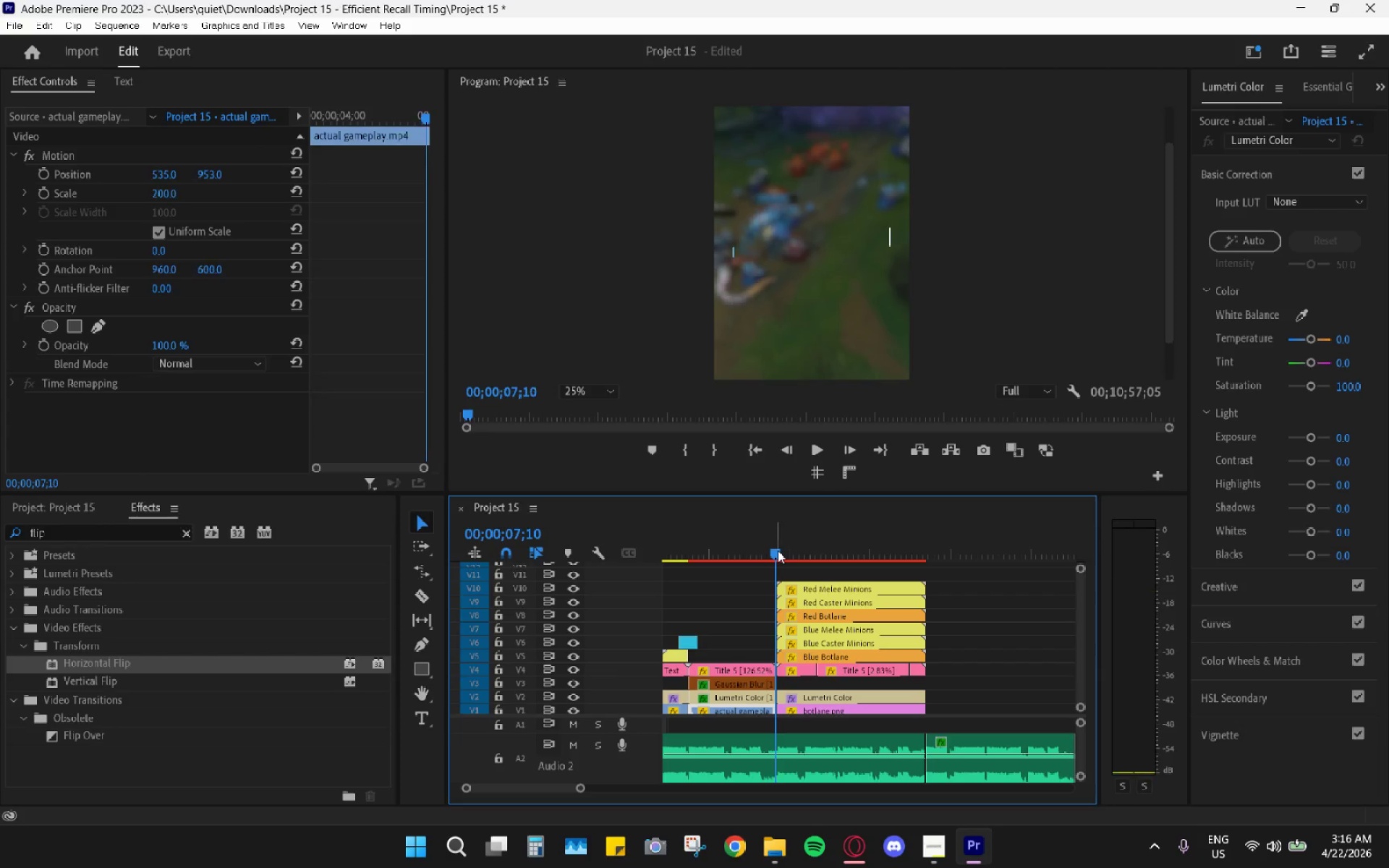 
key(Space)
 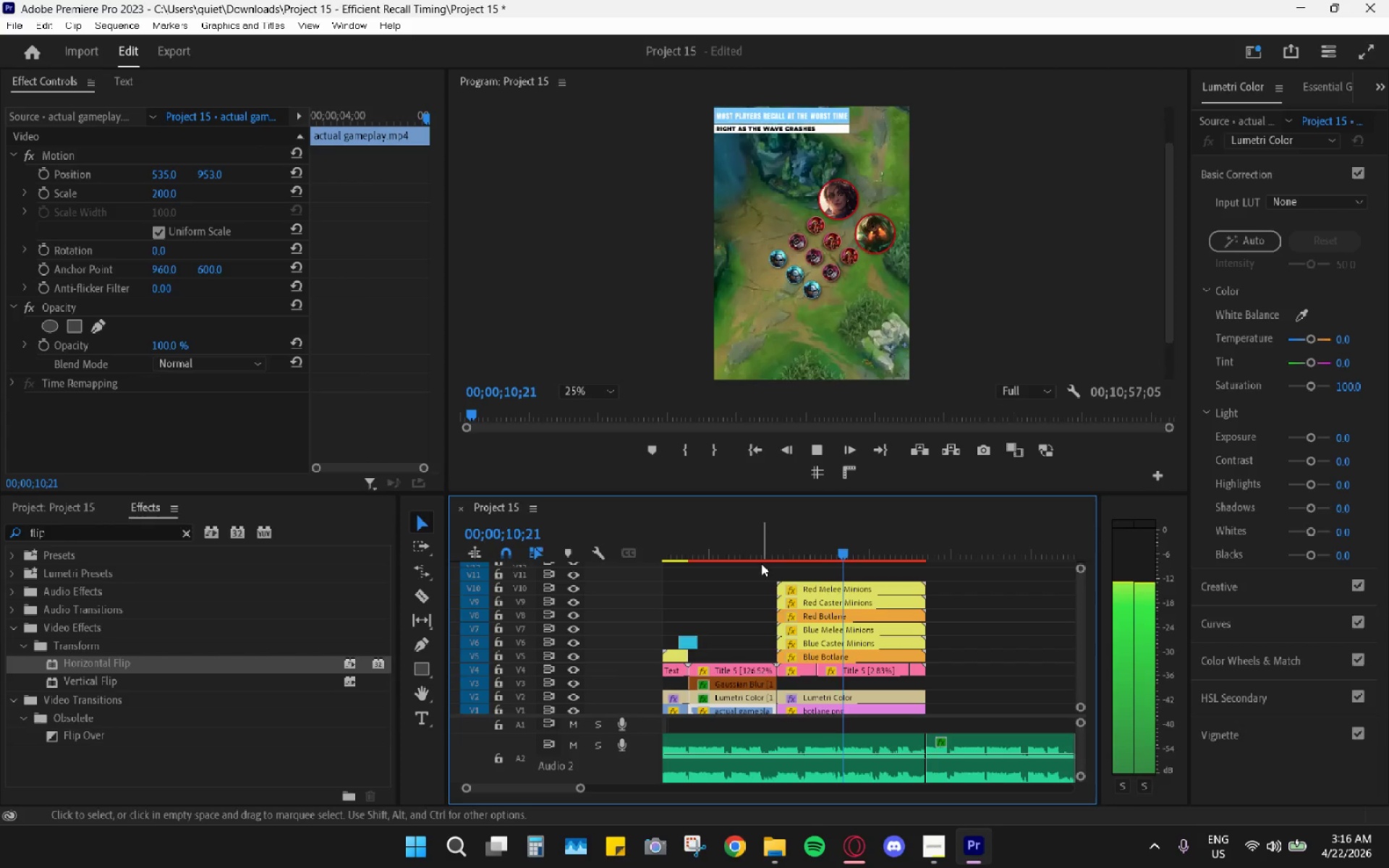 
key(Space)
 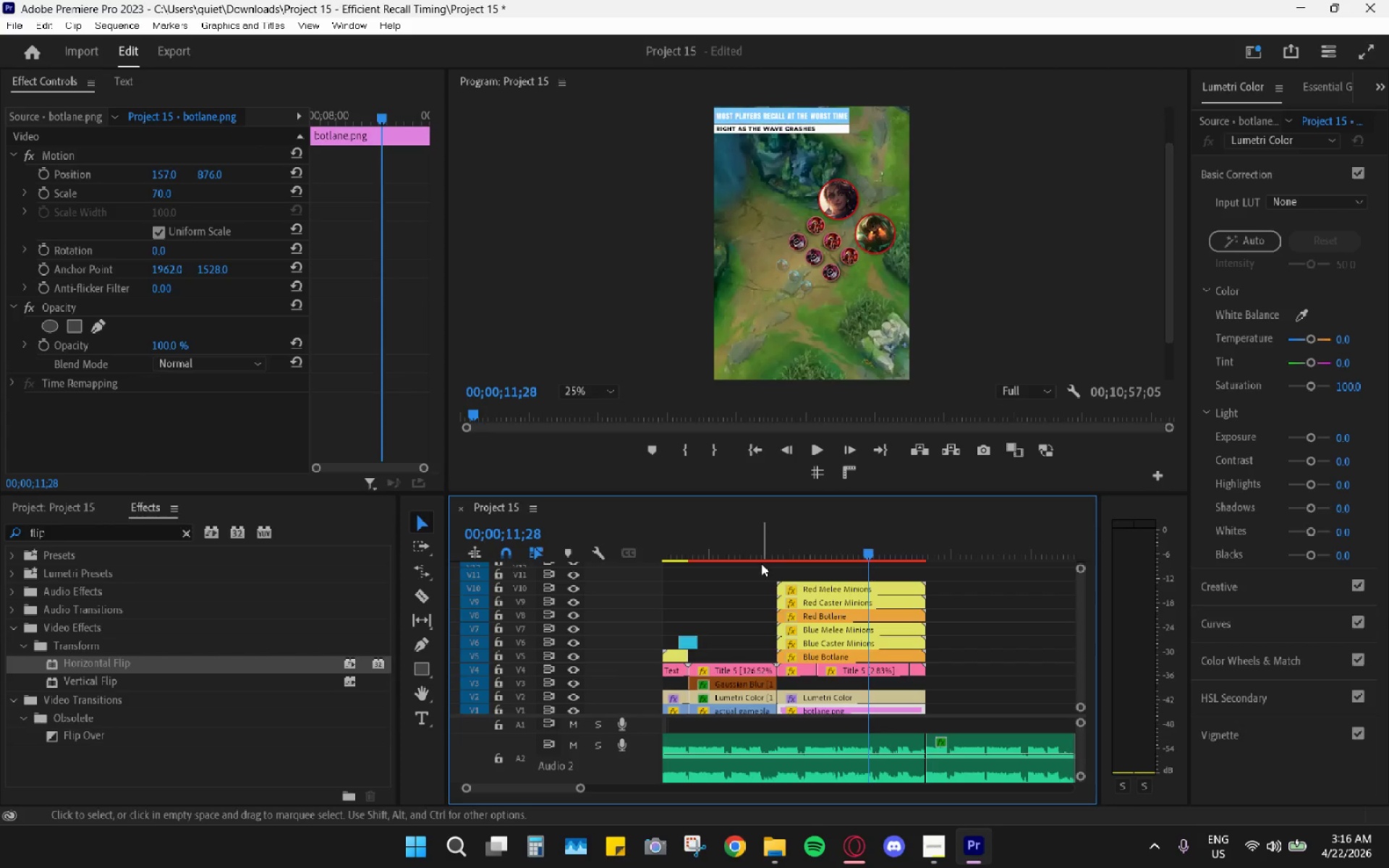 
key(Space)
 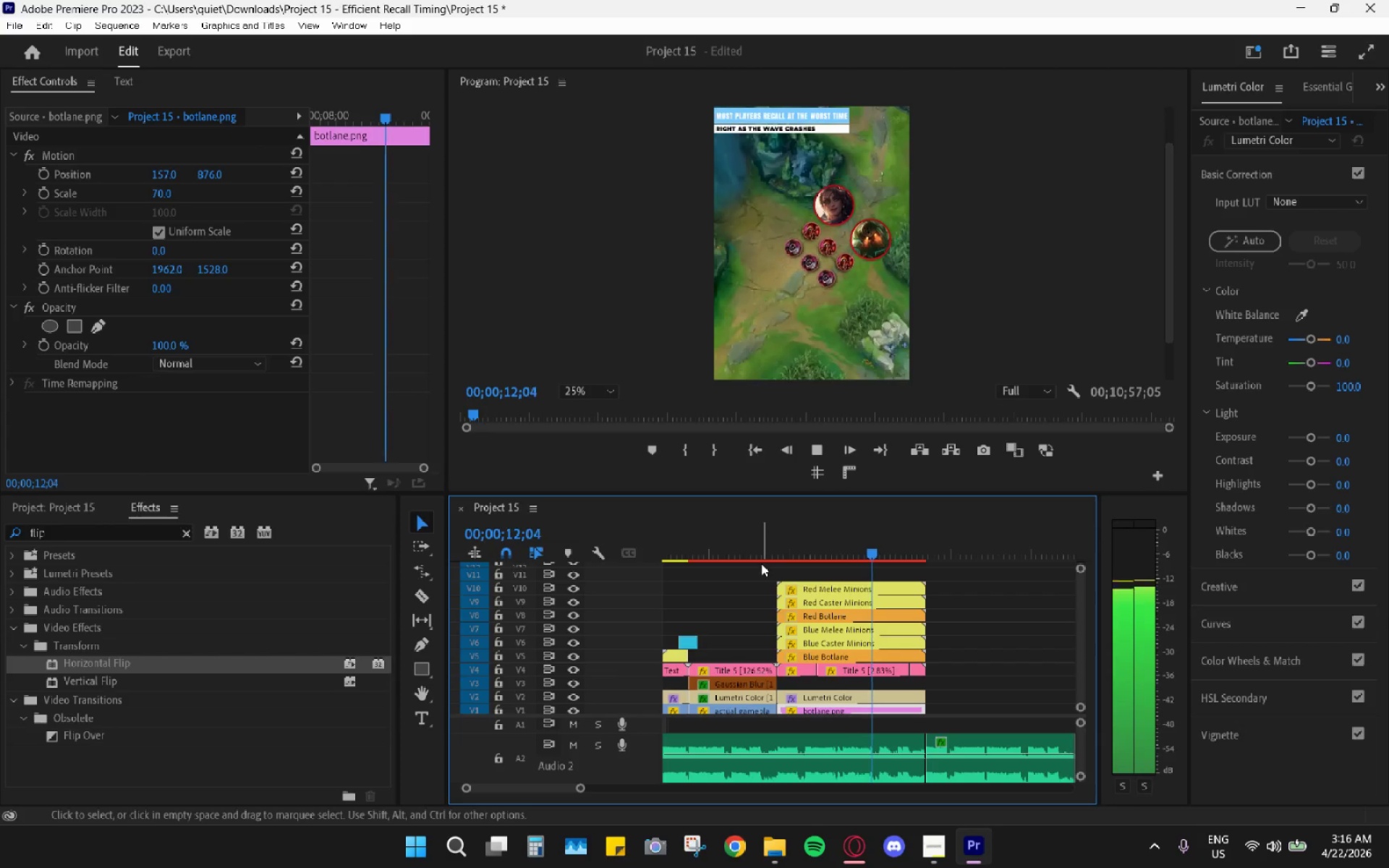 
key(Space)
 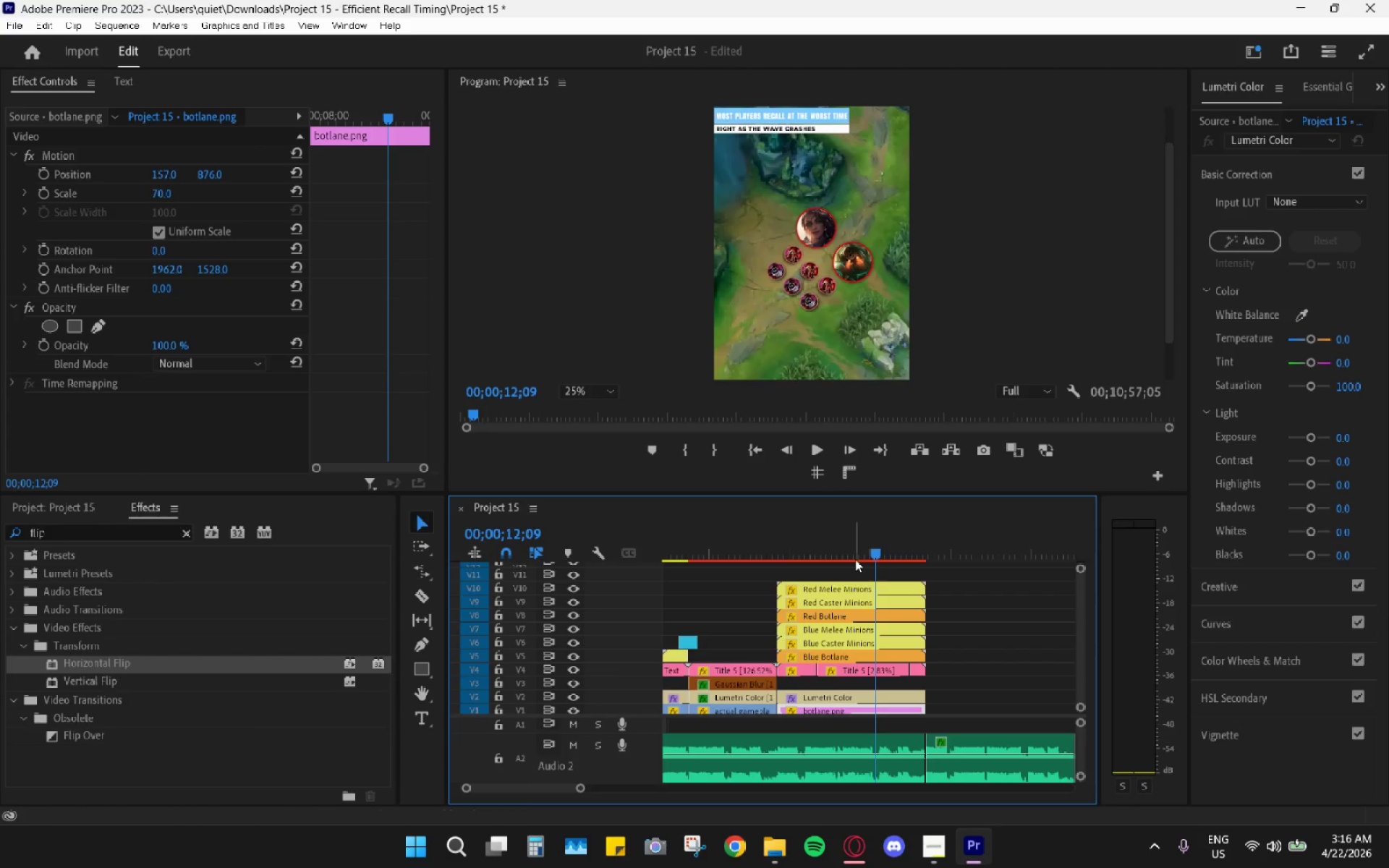 
left_click_drag(start_coordinate=[833, 550], to_coordinate=[778, 549])
 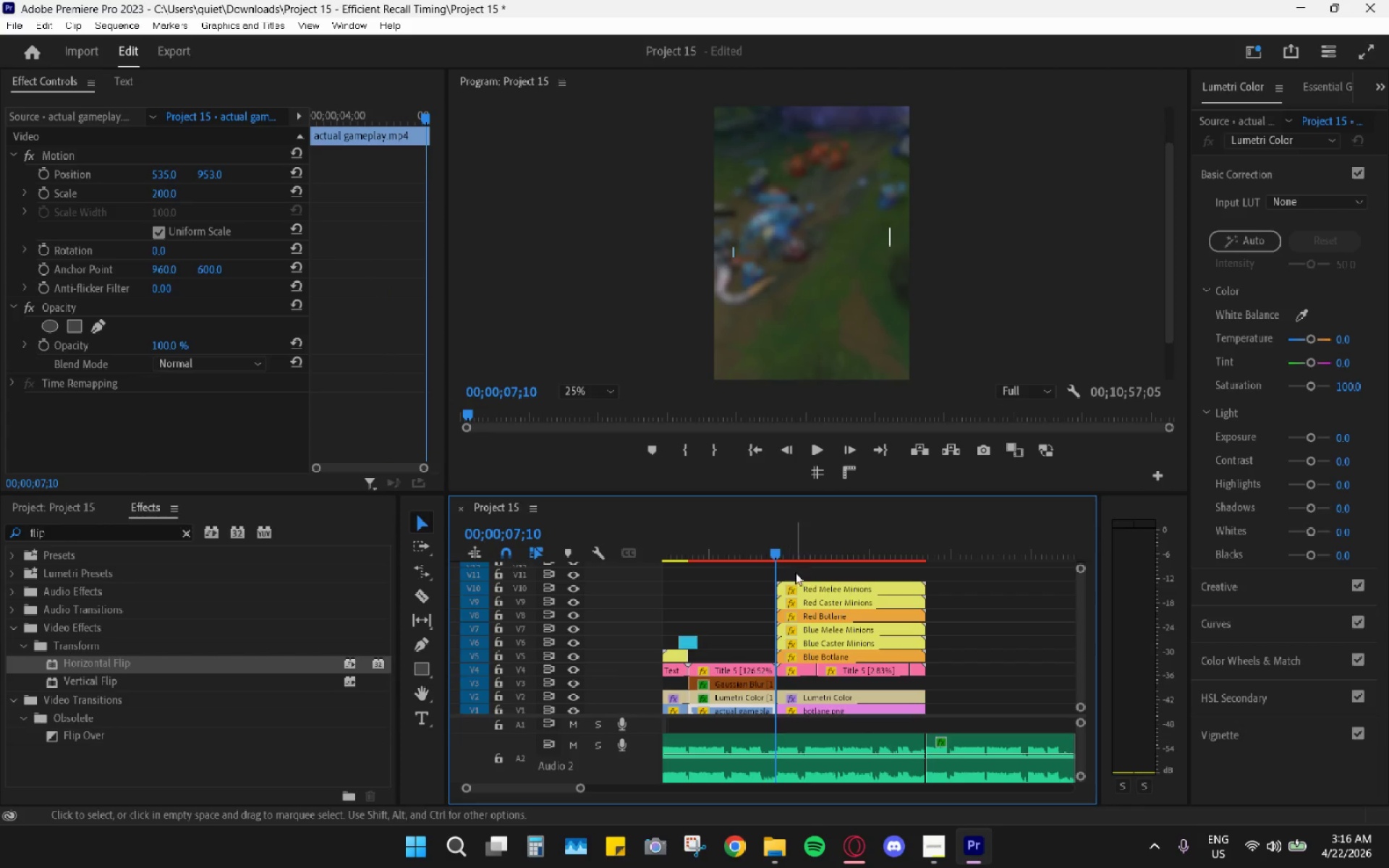 
key(Space)
 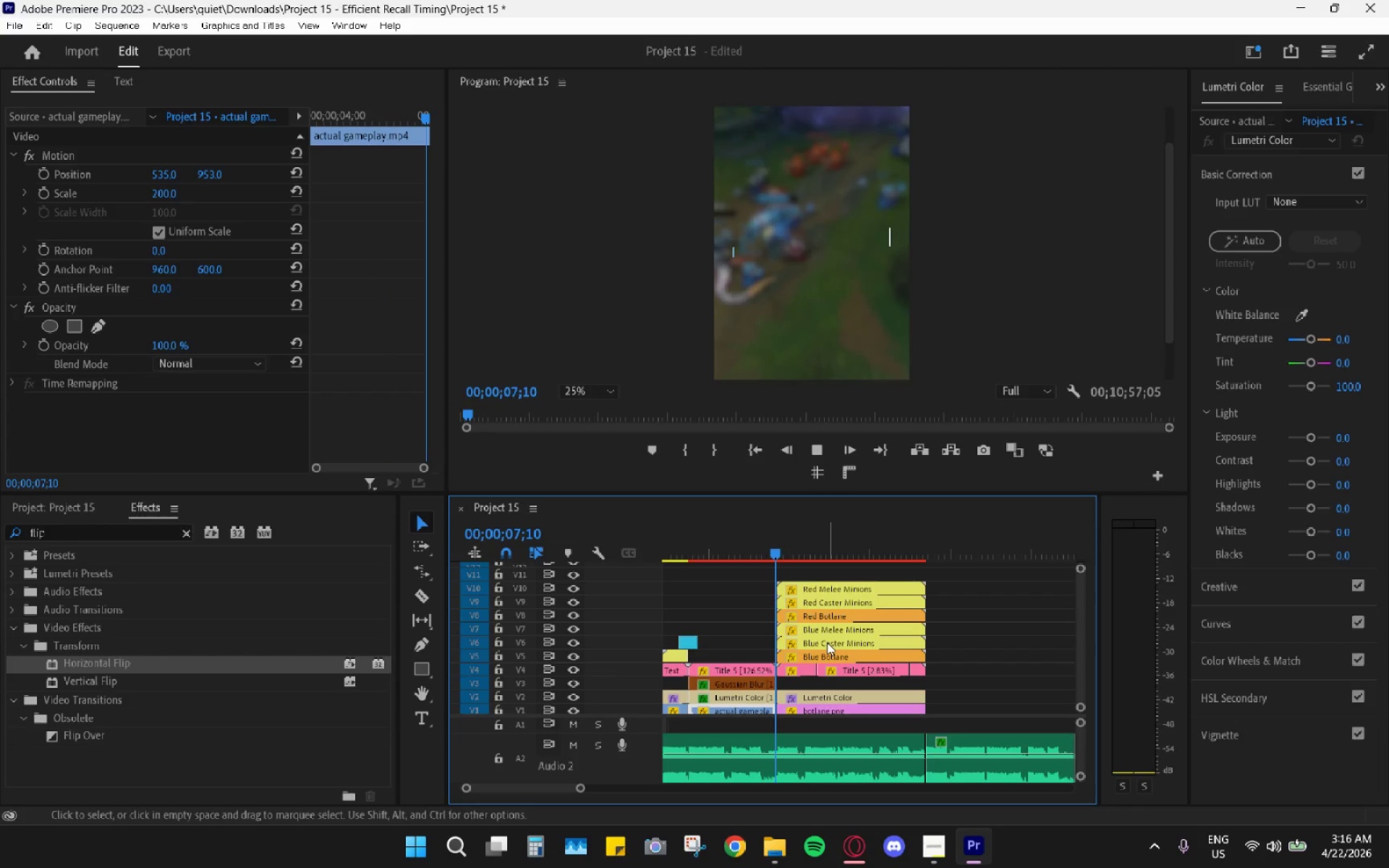 
key(Space)
 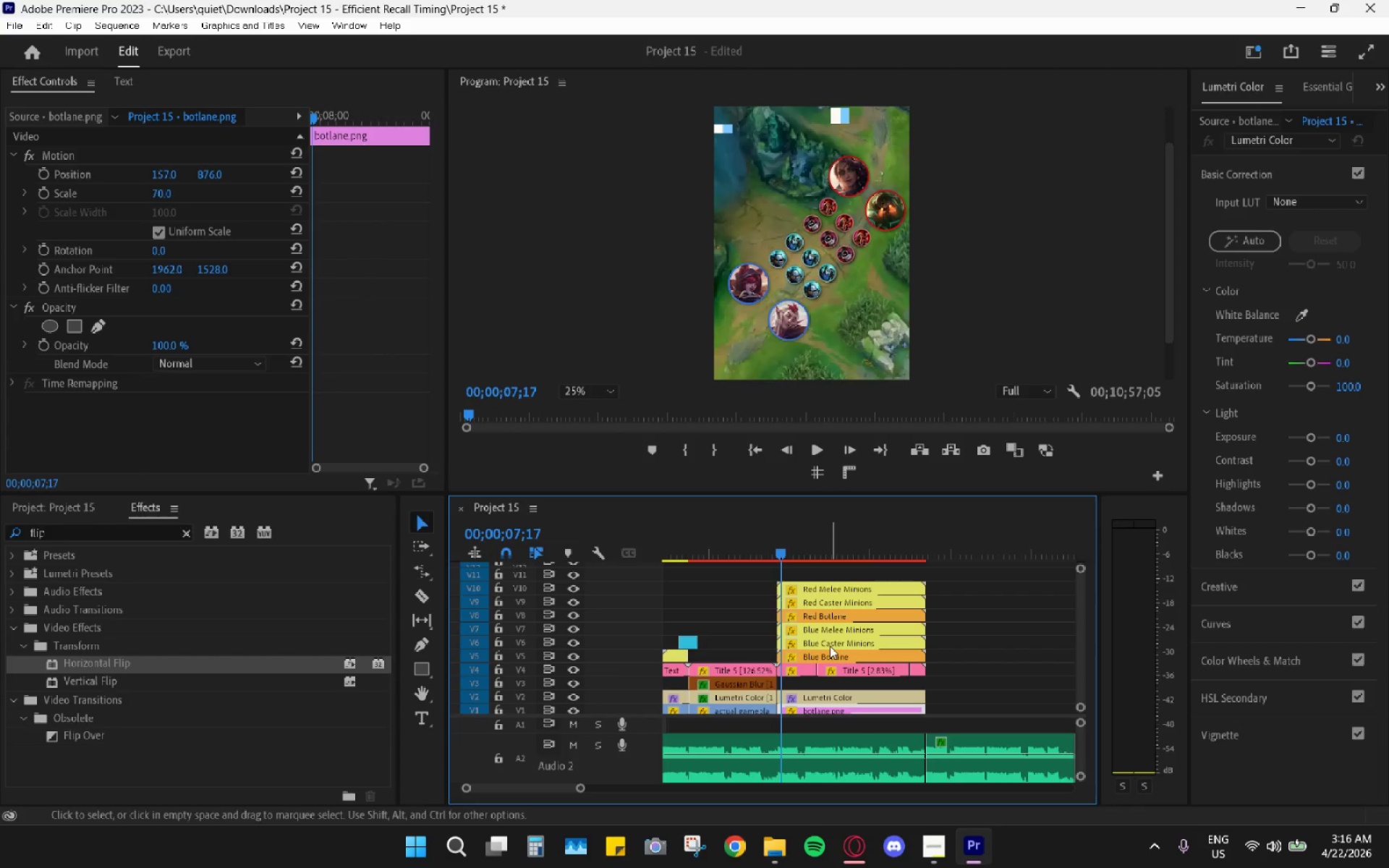 
key(Space)
 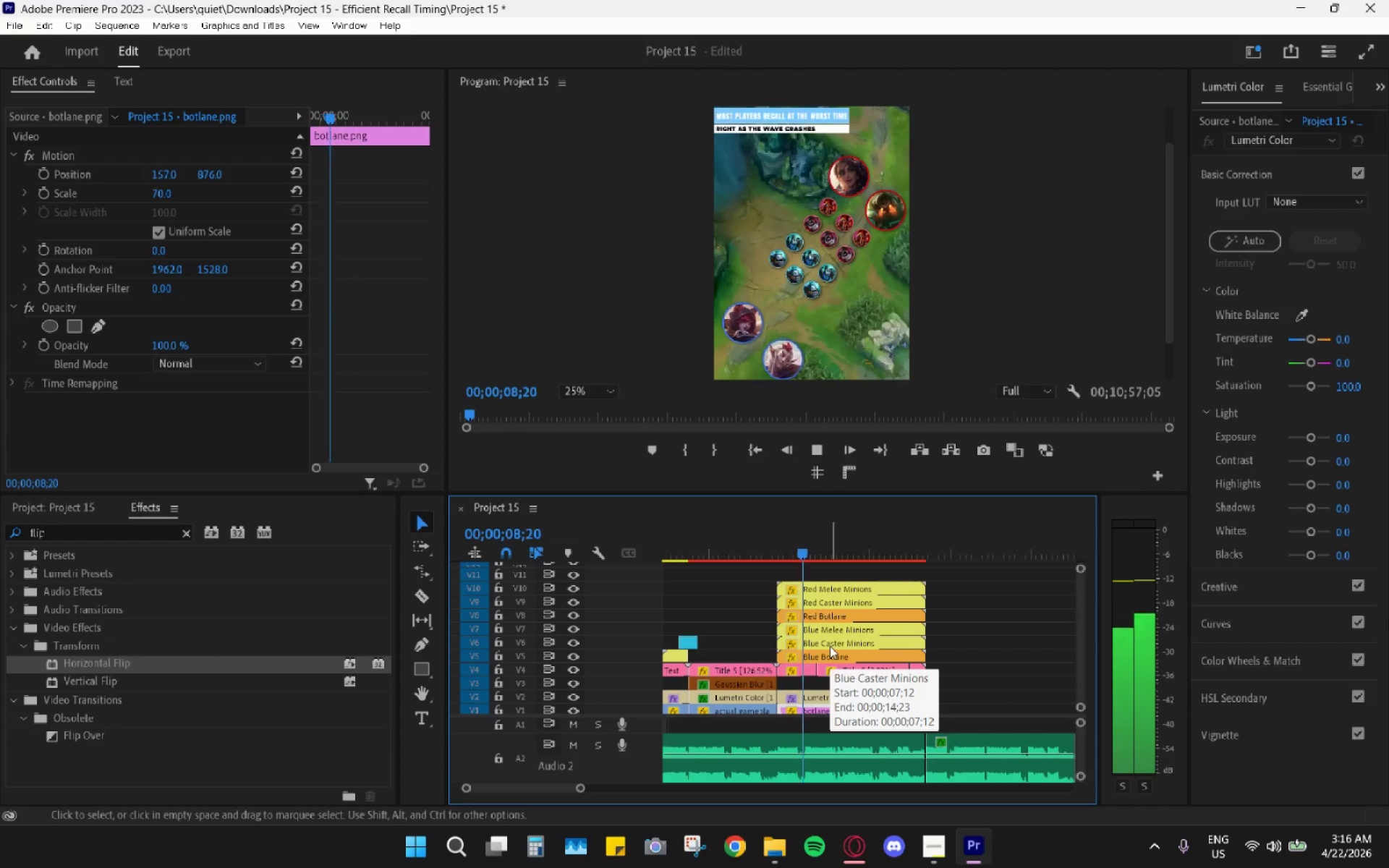 
key(Space)
 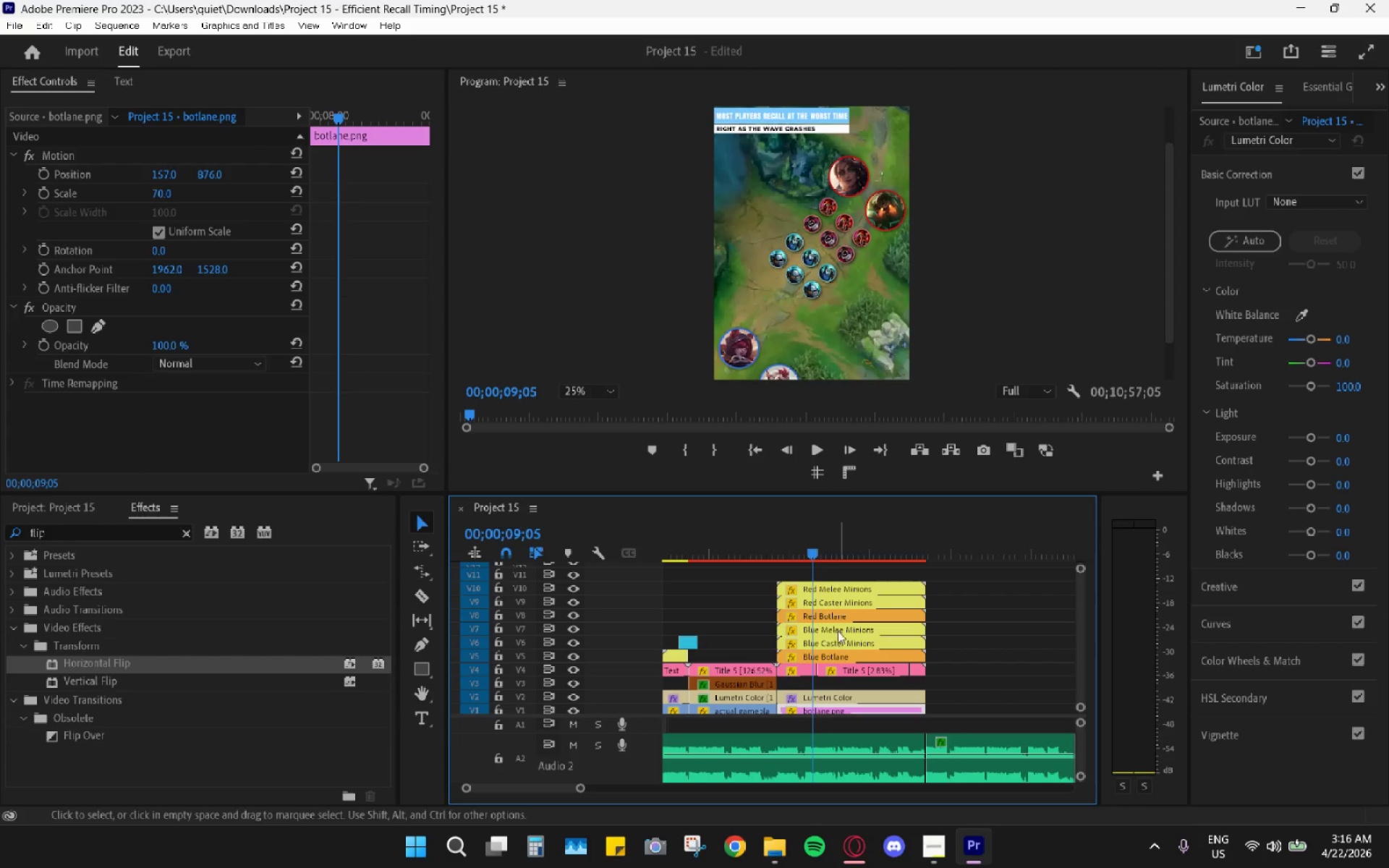 
wait(7.05)
 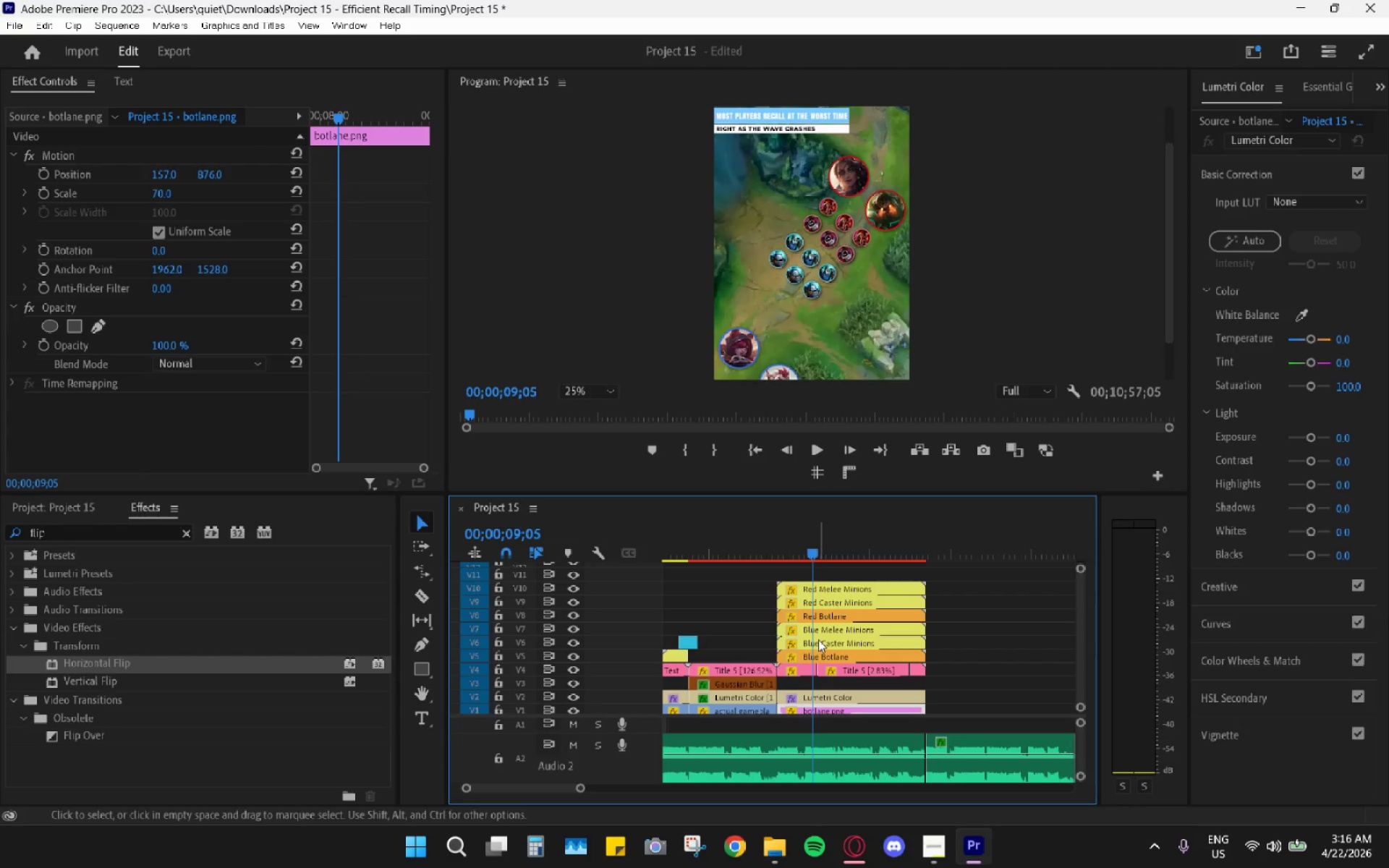 
left_click_drag(start_coordinate=[339, 174], to_coordinate=[331, 172])
 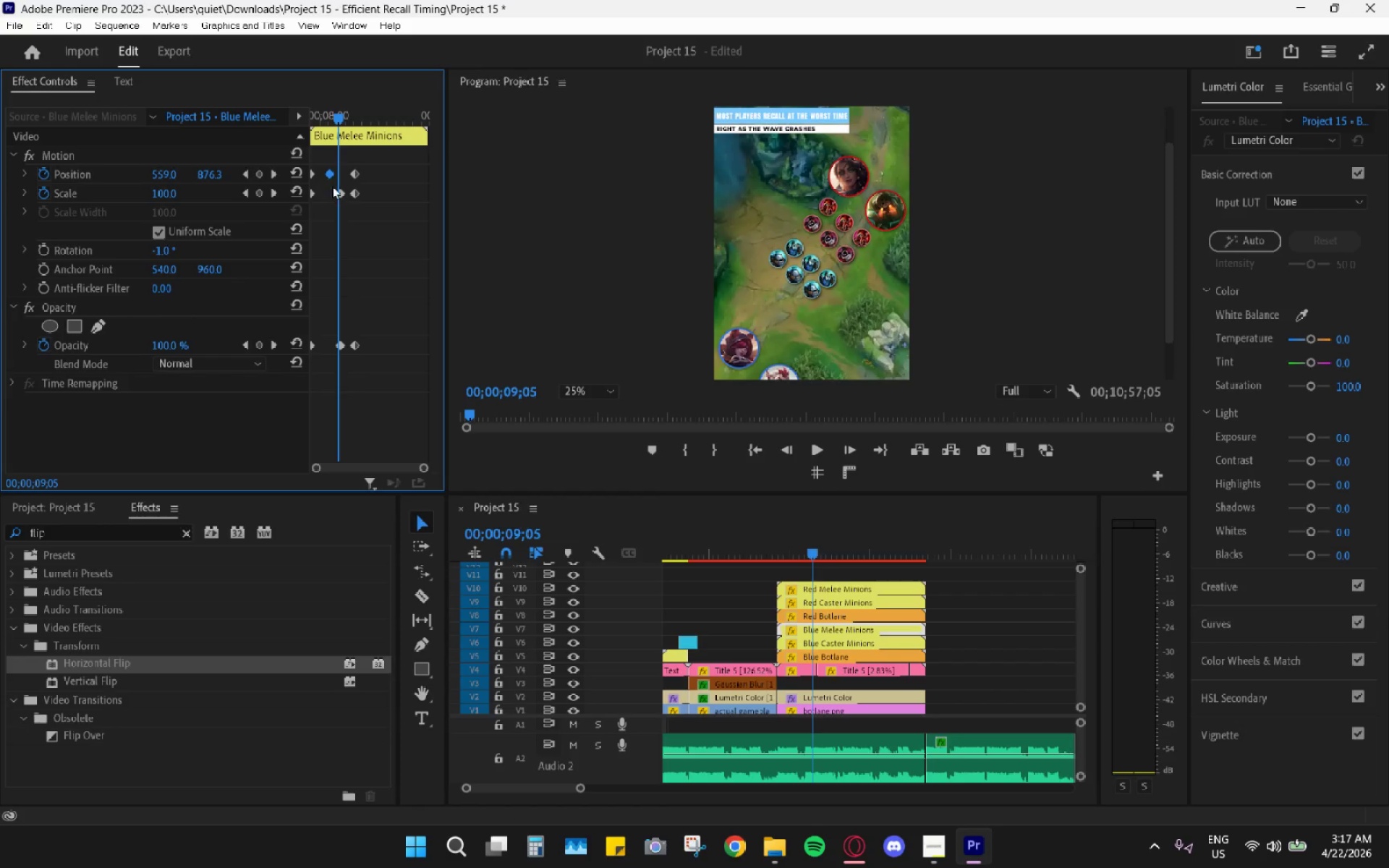 
left_click_drag(start_coordinate=[339, 192], to_coordinate=[330, 188])
 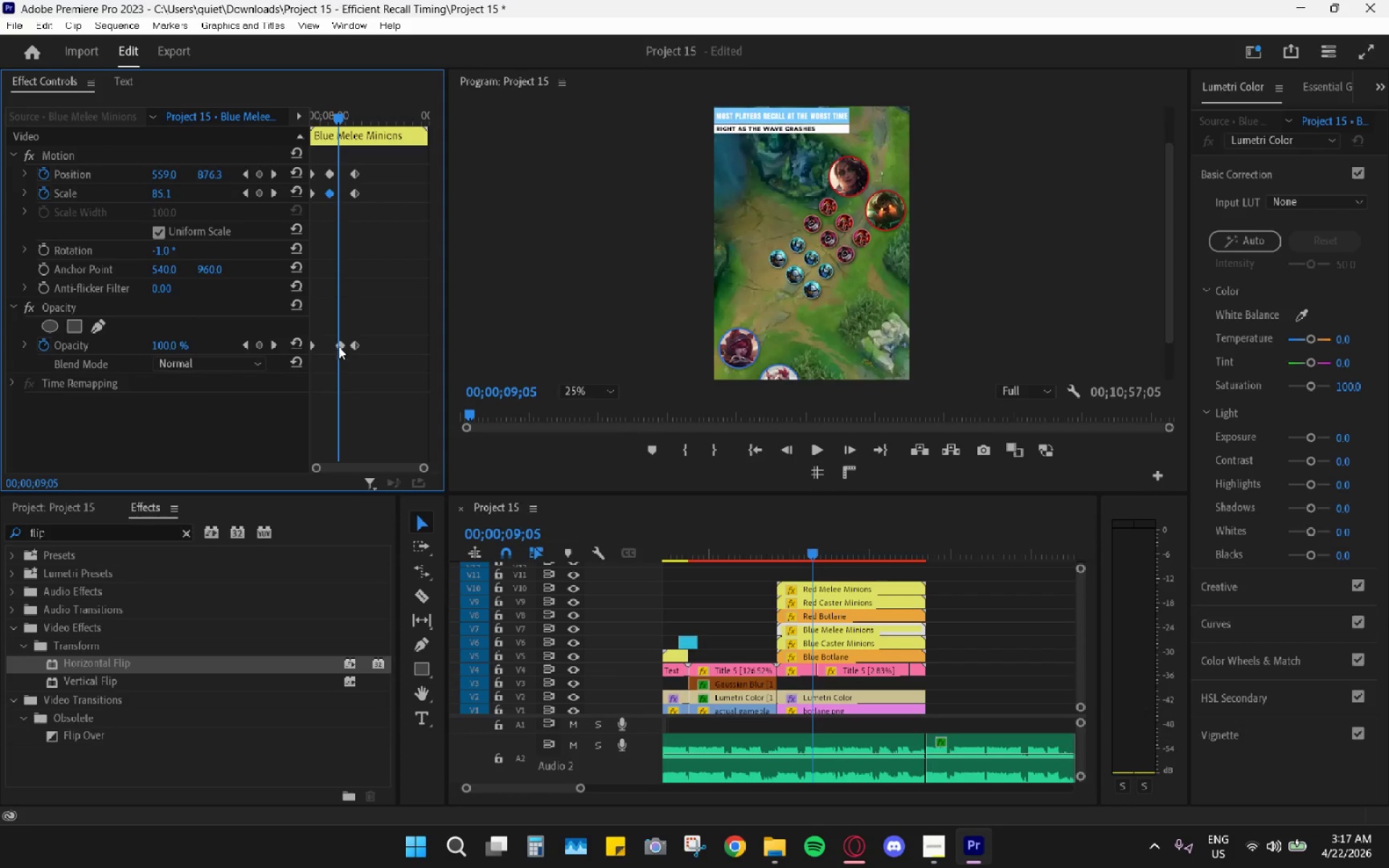 
left_click_drag(start_coordinate=[338, 346], to_coordinate=[331, 345])
 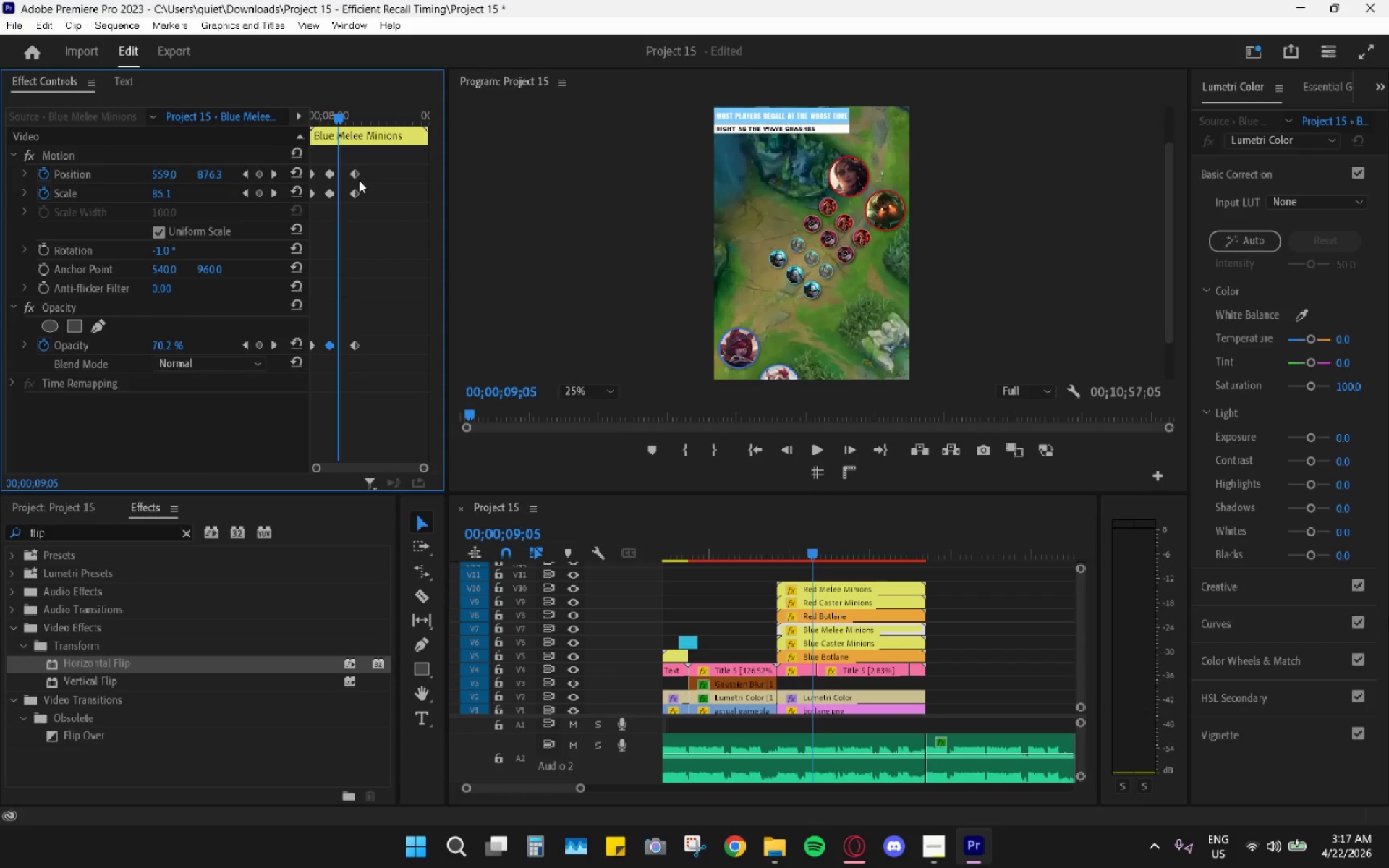 
left_click_drag(start_coordinate=[352, 177], to_coordinate=[339, 175])
 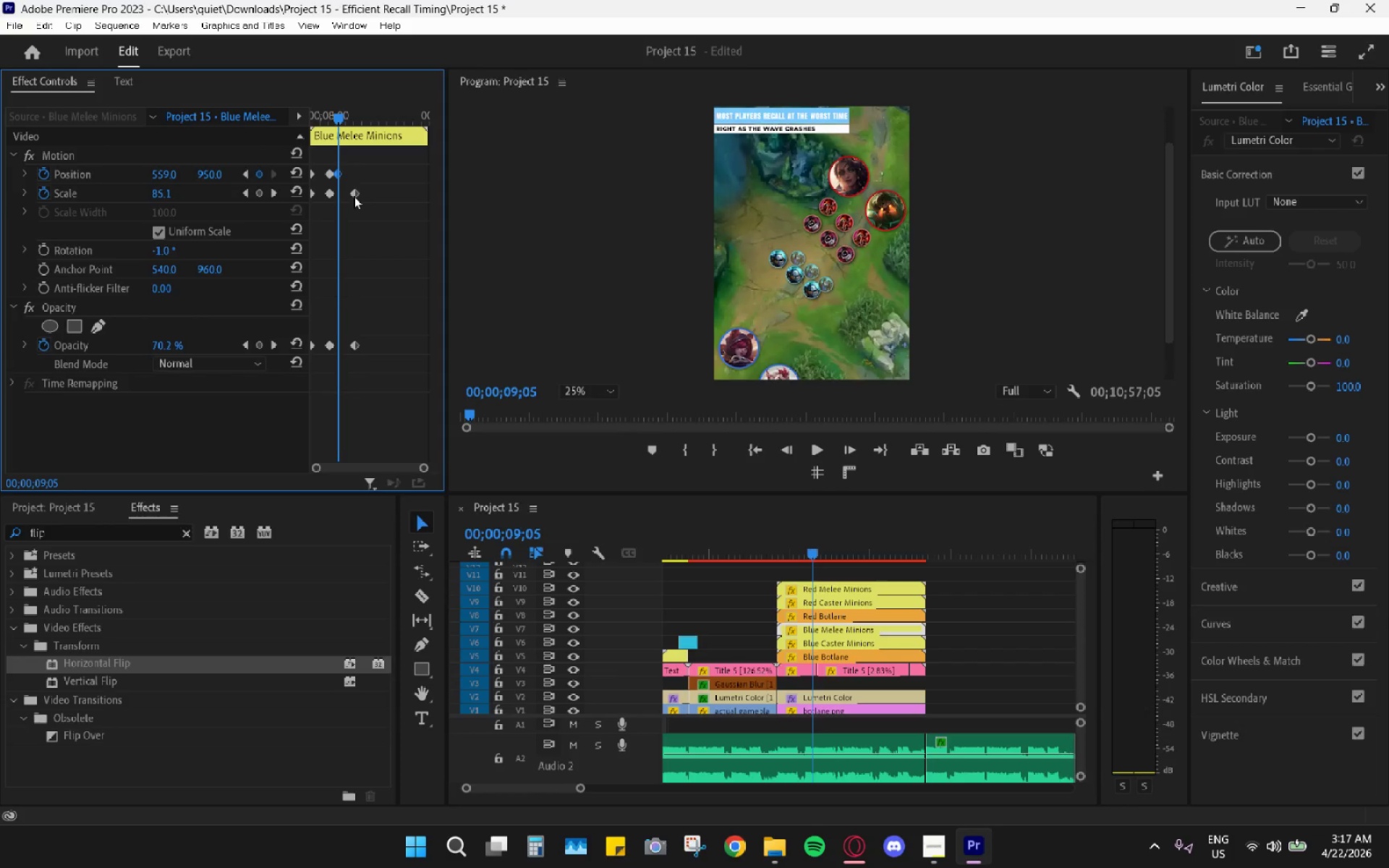 
left_click_drag(start_coordinate=[354, 196], to_coordinate=[344, 195])
 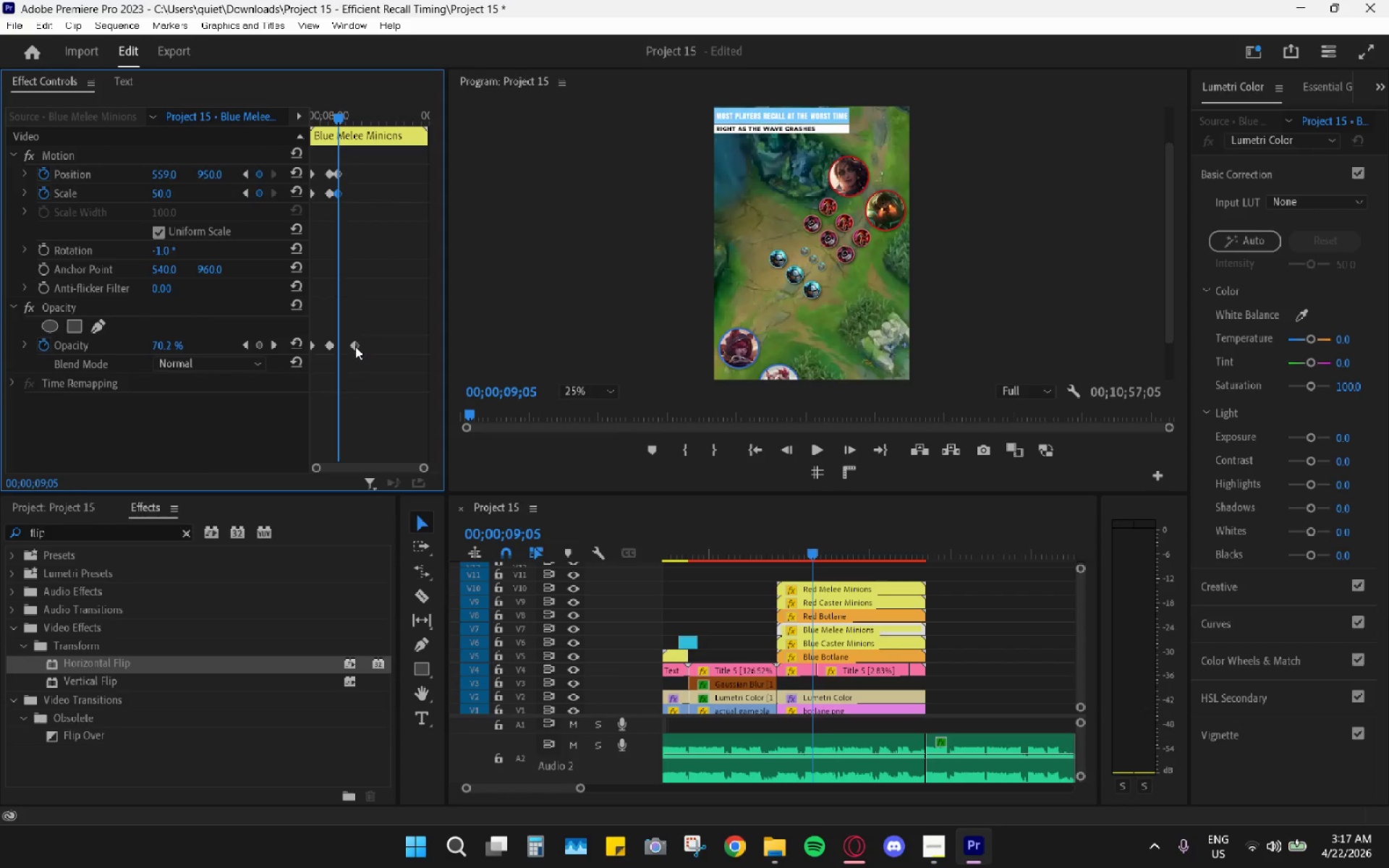 
left_click_drag(start_coordinate=[354, 346], to_coordinate=[339, 343])
 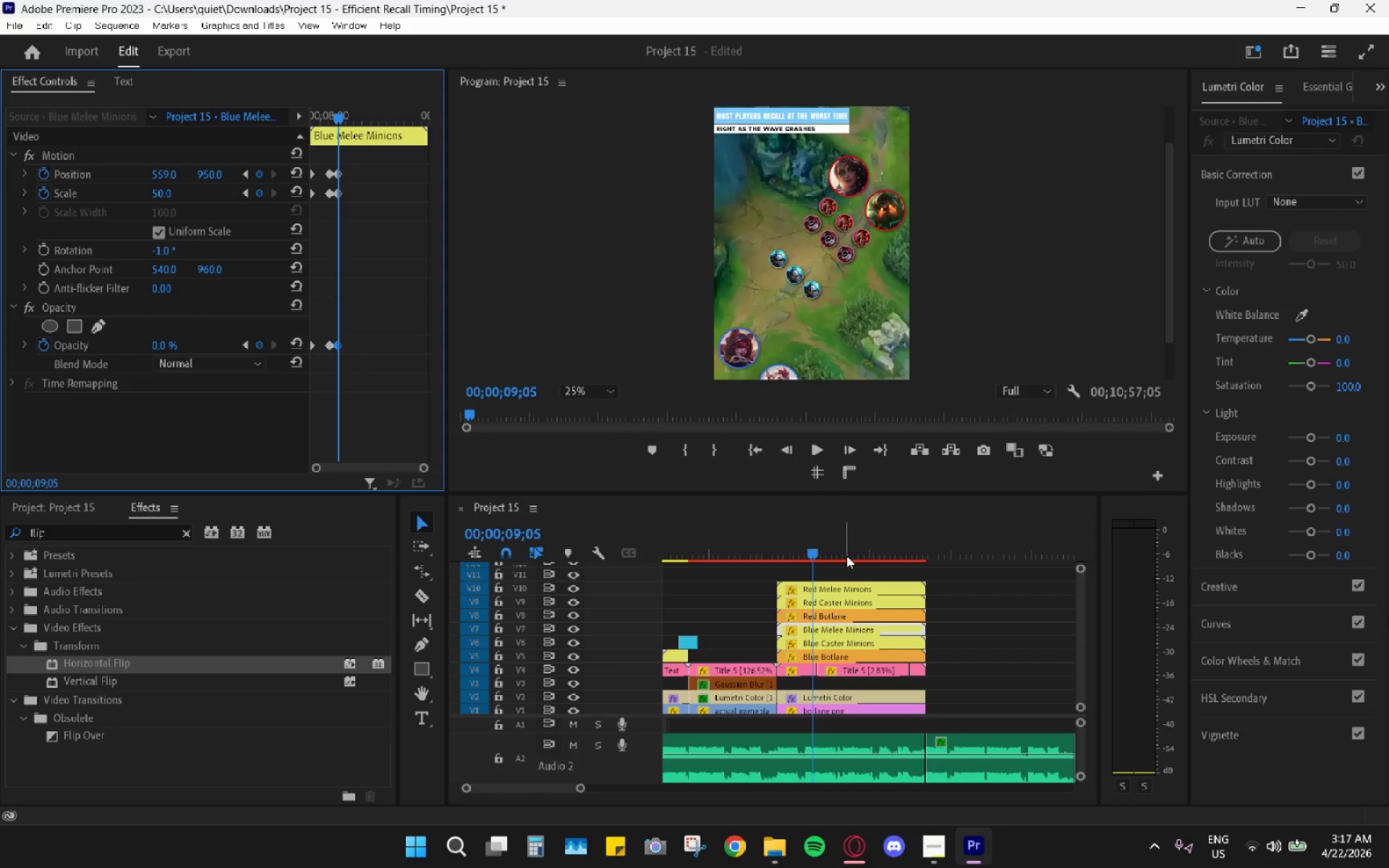 
left_click_drag(start_coordinate=[843, 555], to_coordinate=[783, 537])
 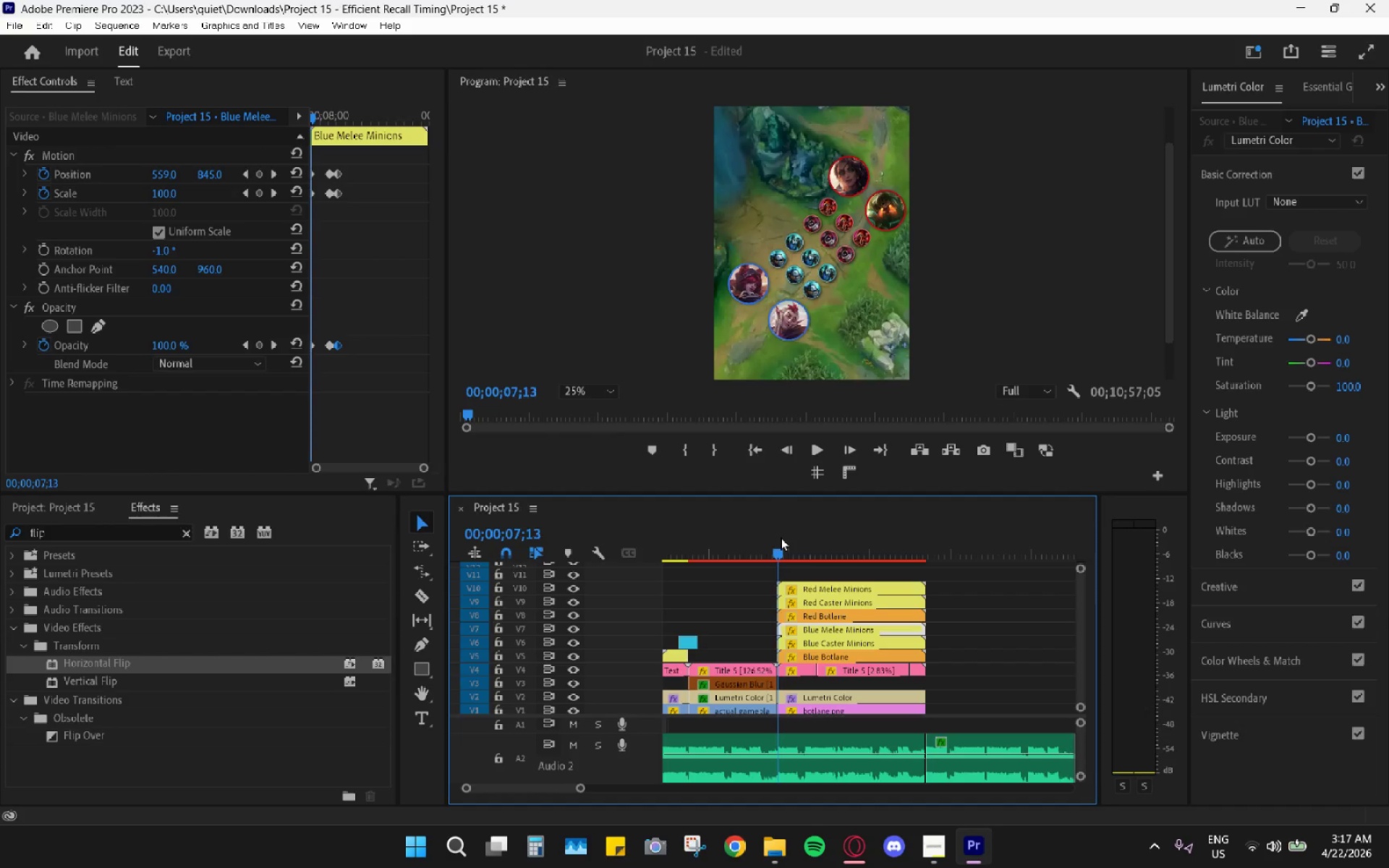 
key(Space)
 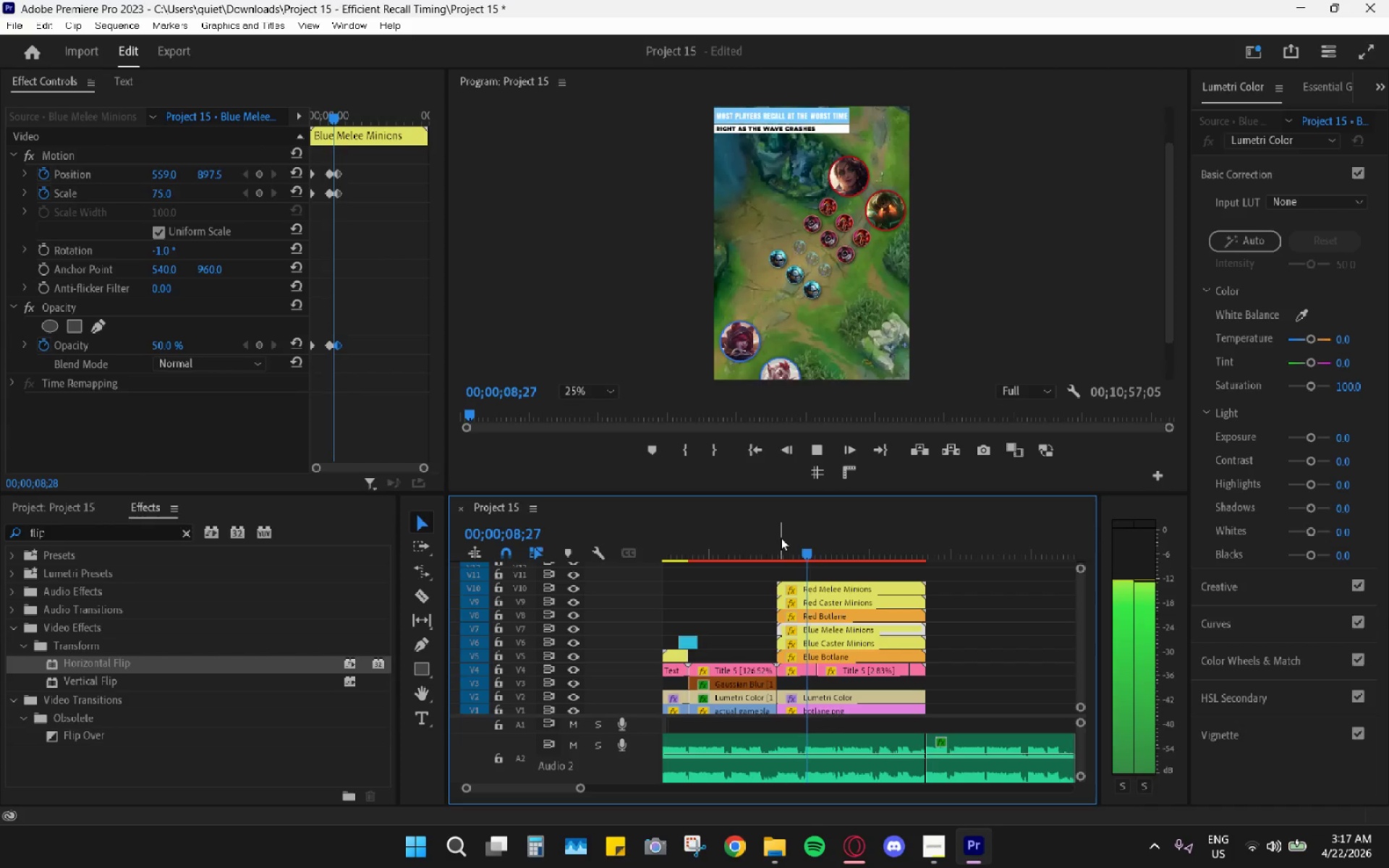 
key(Space)
 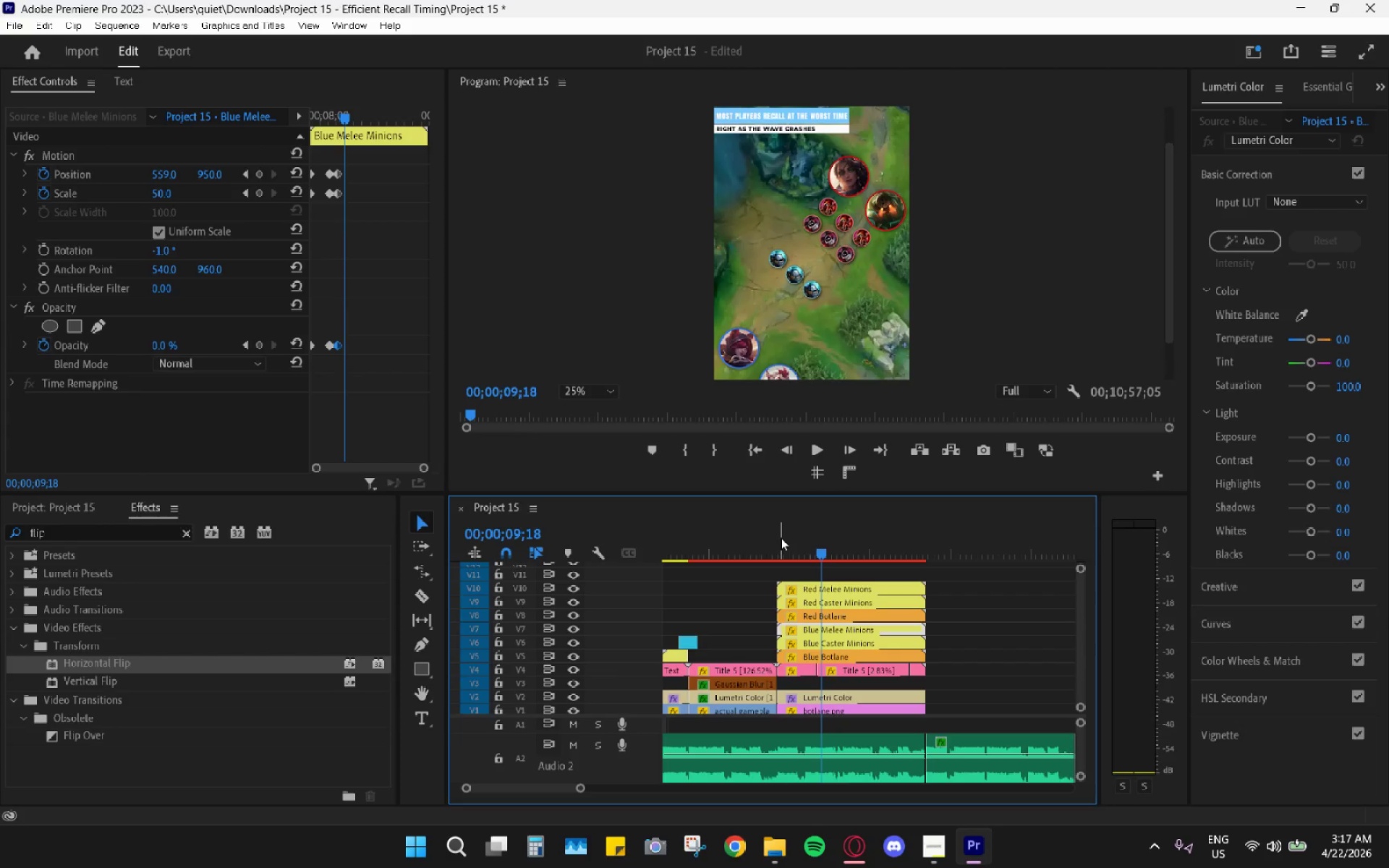 
wait(9.58)
 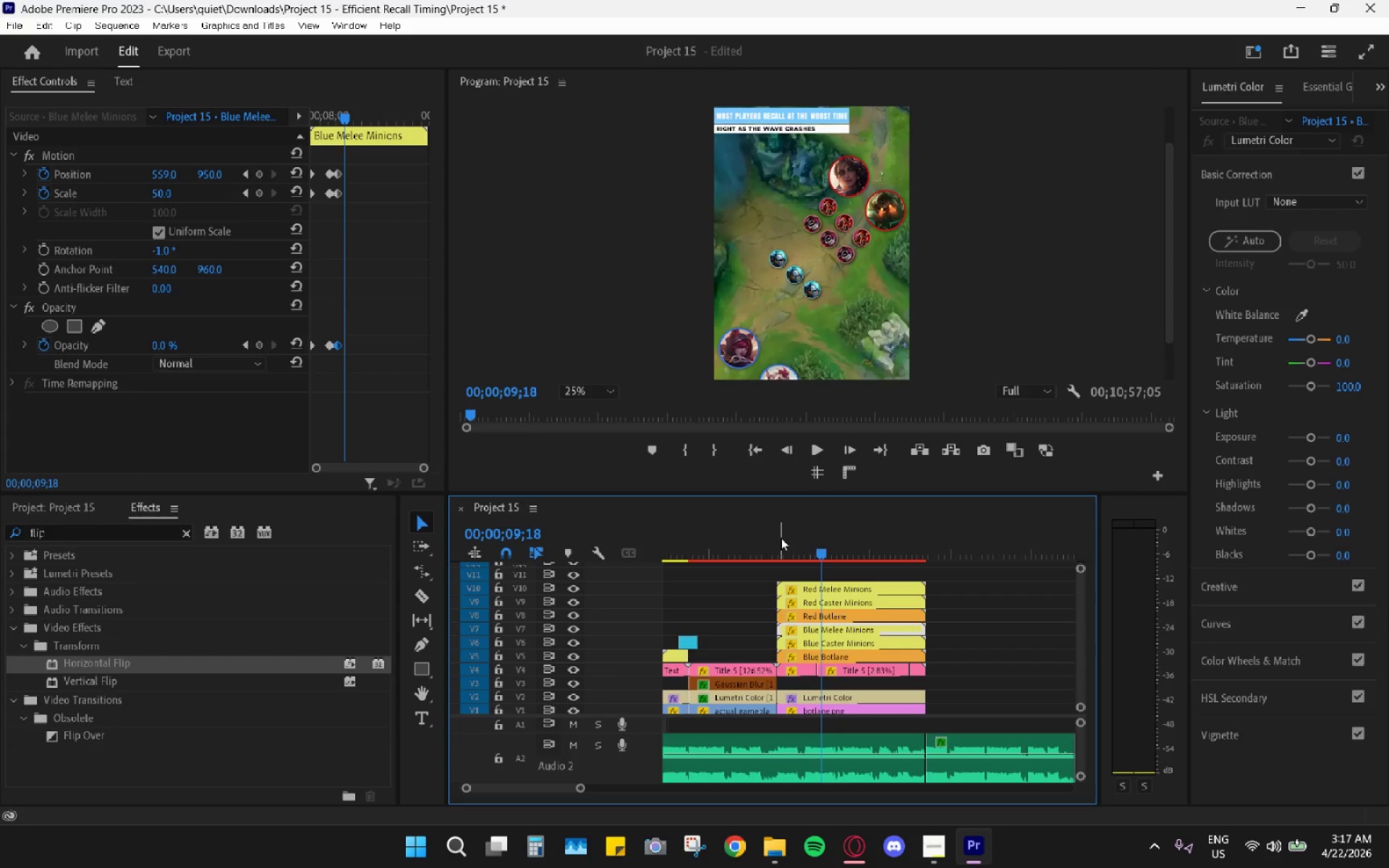 
left_click_drag(start_coordinate=[342, 175], to_coordinate=[337, 174])
 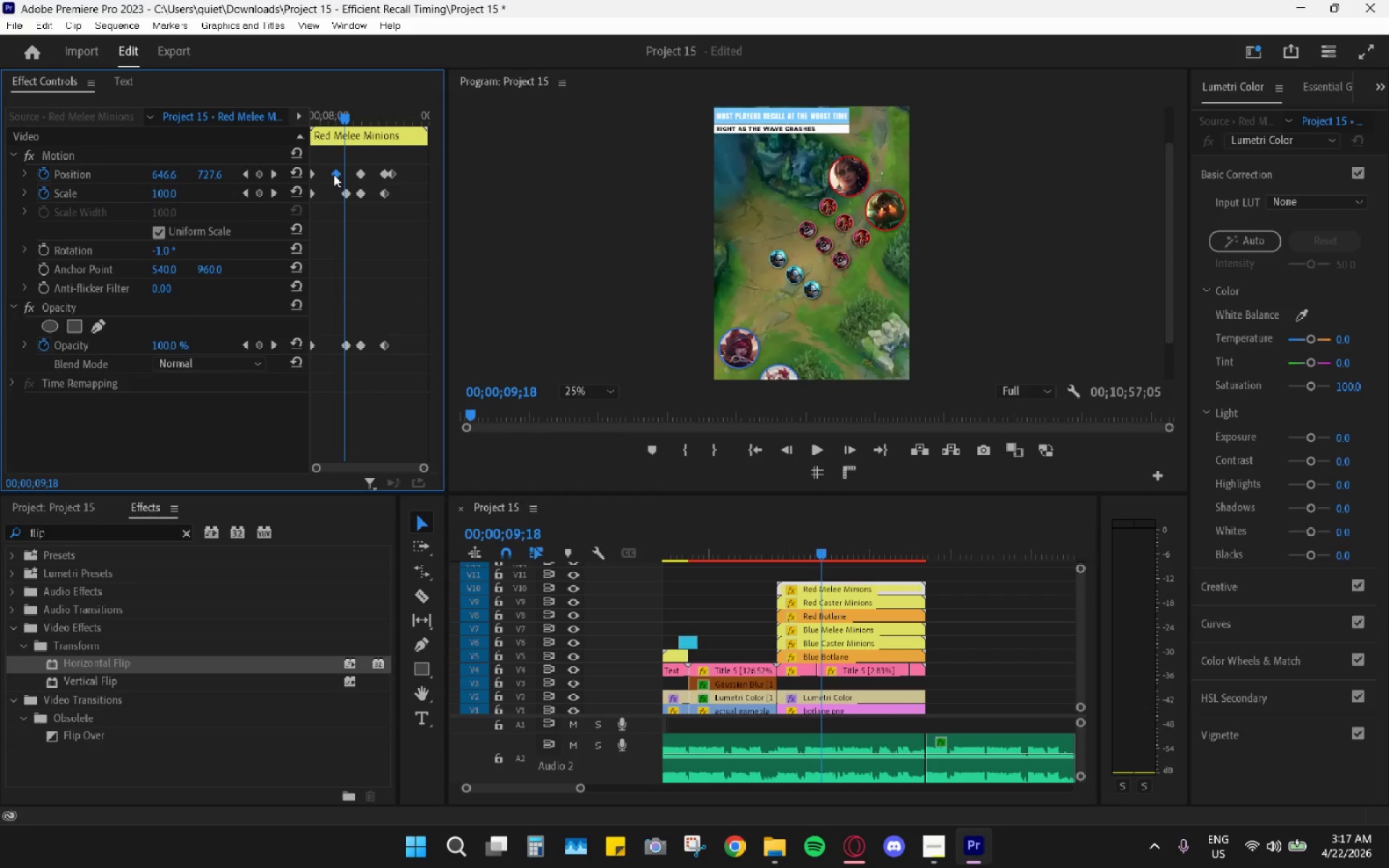 
left_click_drag(start_coordinate=[334, 174], to_coordinate=[343, 176])
 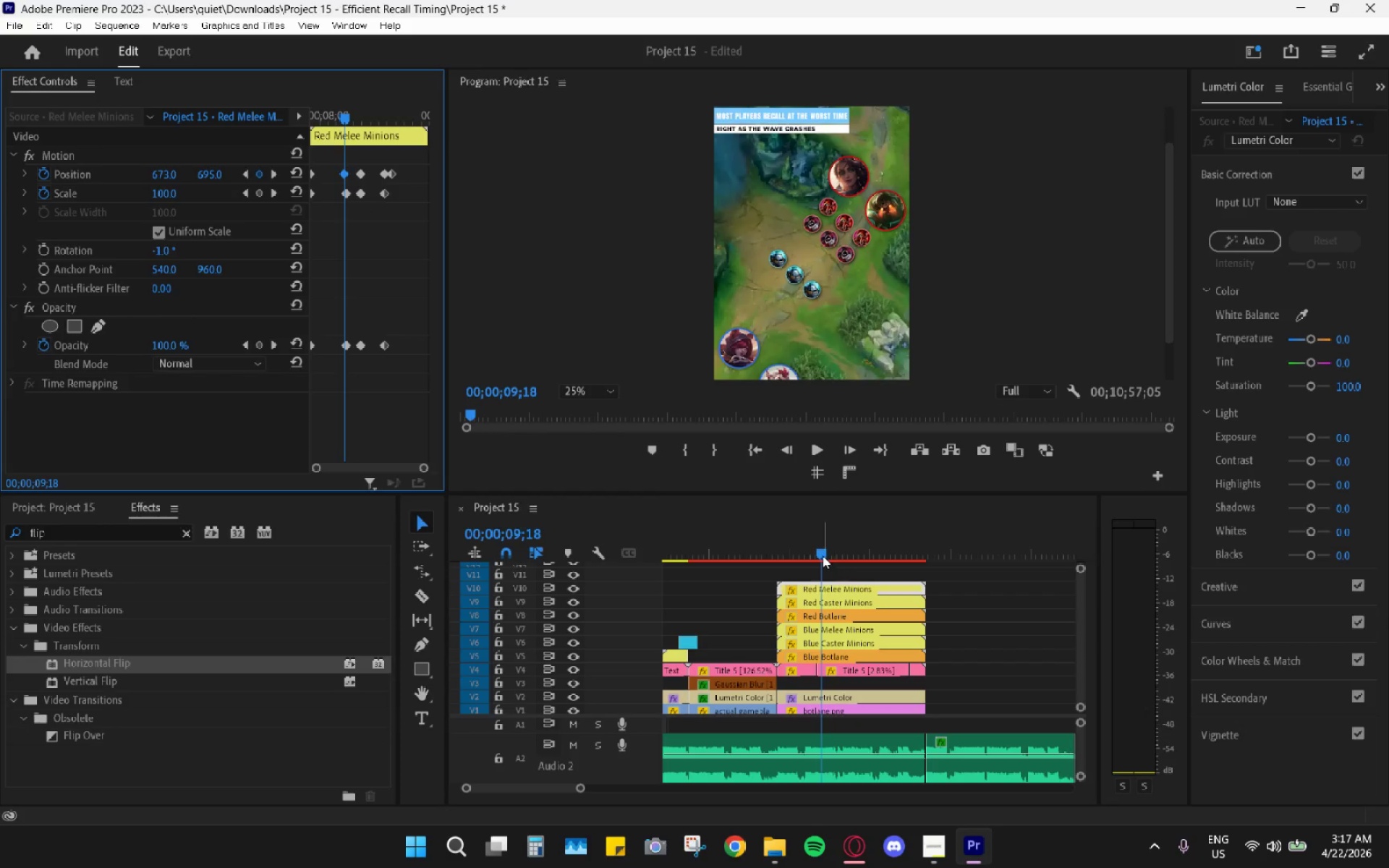 
left_click_drag(start_coordinate=[815, 554], to_coordinate=[808, 550])
 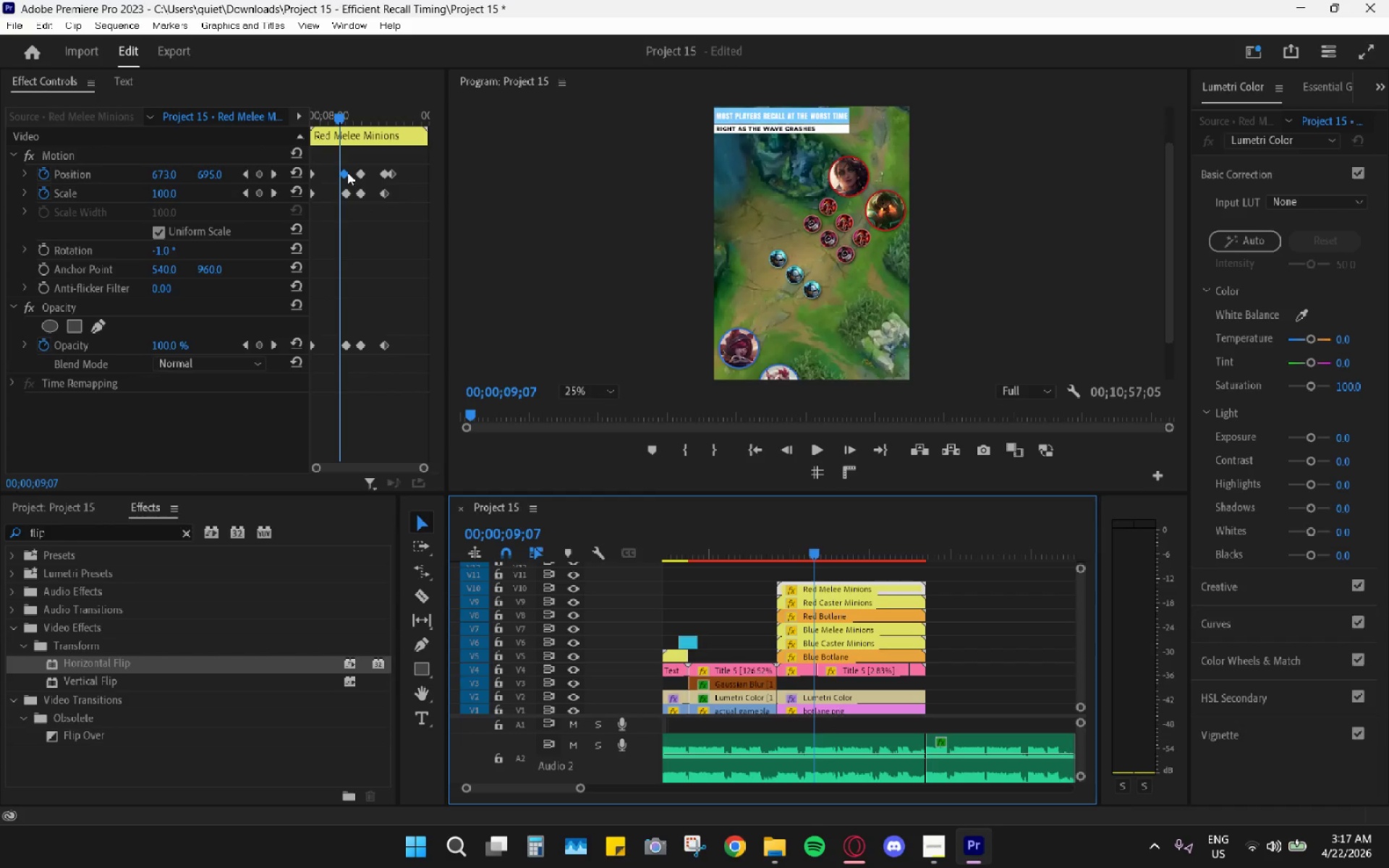 
left_click_drag(start_coordinate=[341, 172], to_coordinate=[334, 174])
 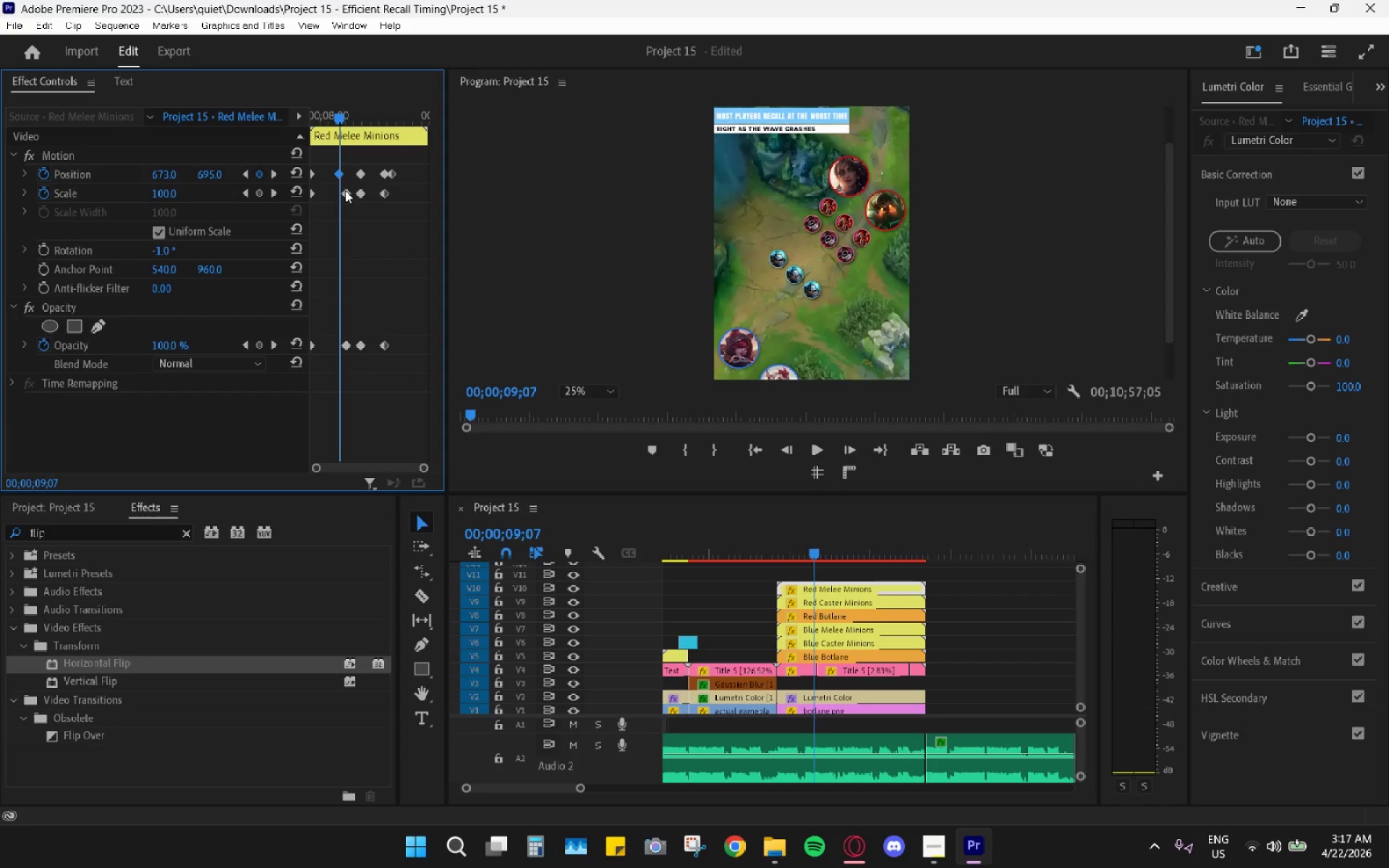 
left_click_drag(start_coordinate=[345, 190], to_coordinate=[336, 192])
 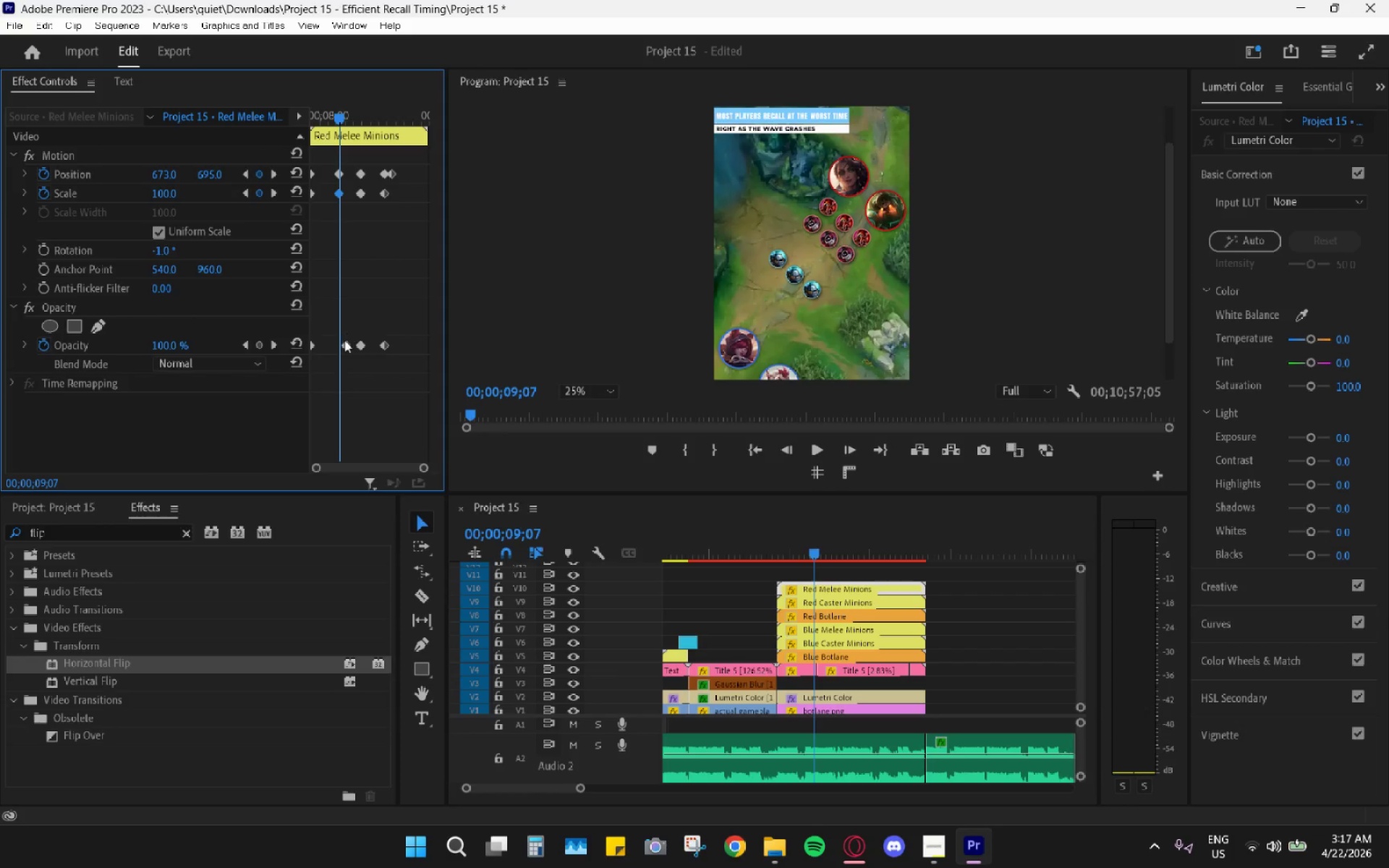 
left_click_drag(start_coordinate=[343, 344], to_coordinate=[336, 342])
 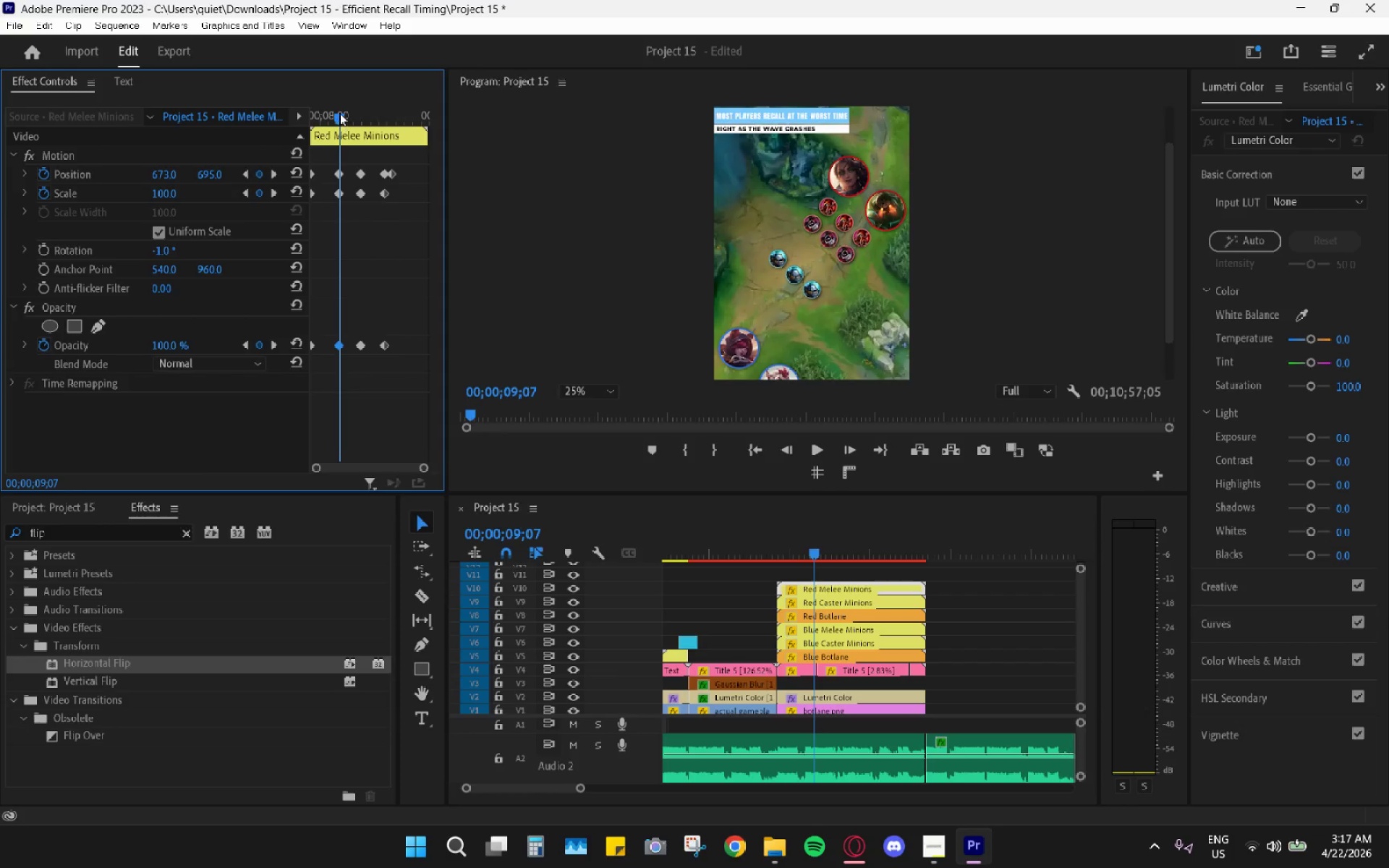 
left_click_drag(start_coordinate=[339, 112], to_coordinate=[350, 124])
 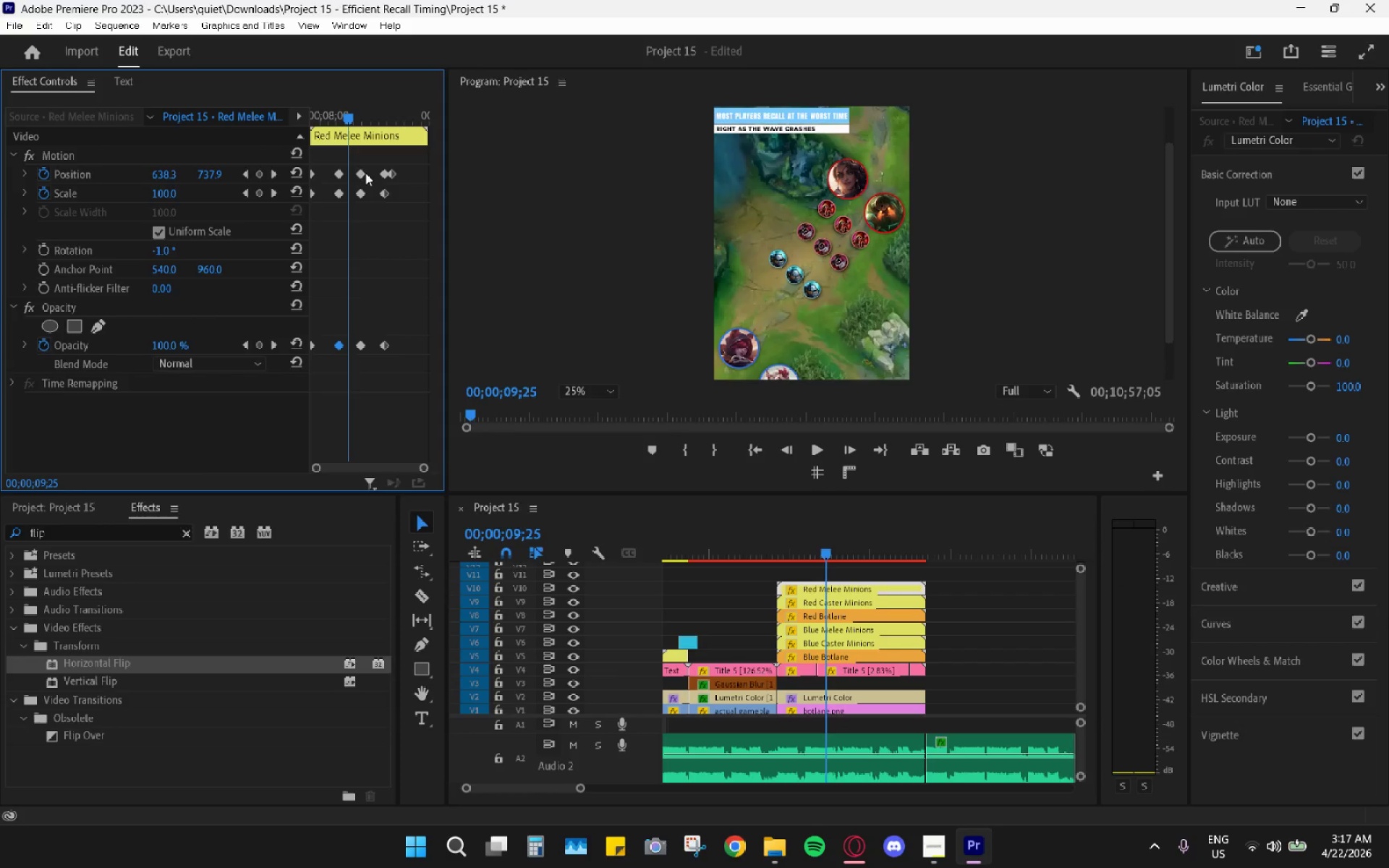 
left_click_drag(start_coordinate=[365, 173], to_coordinate=[351, 175])
 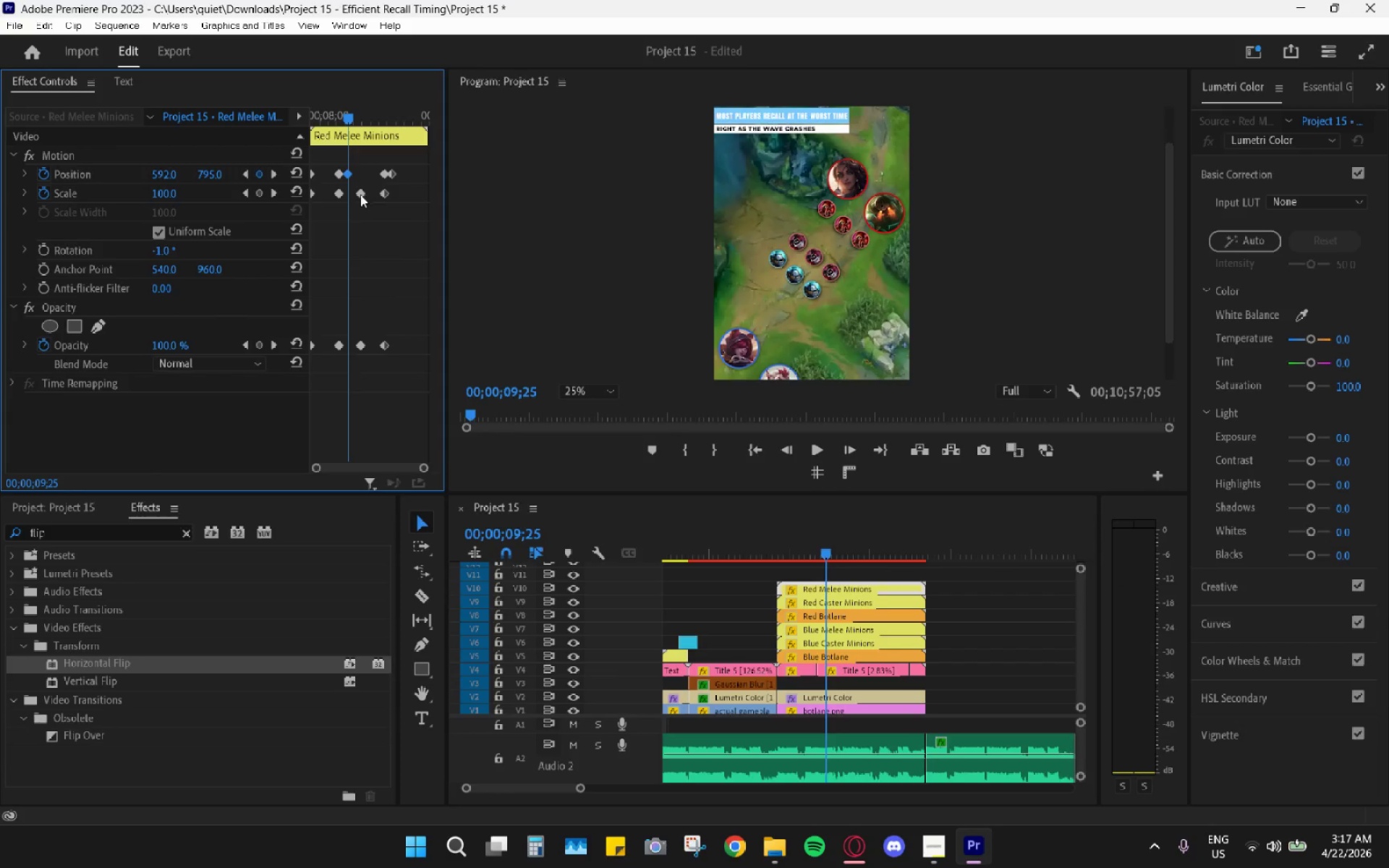 
left_click_drag(start_coordinate=[360, 195], to_coordinate=[352, 194])
 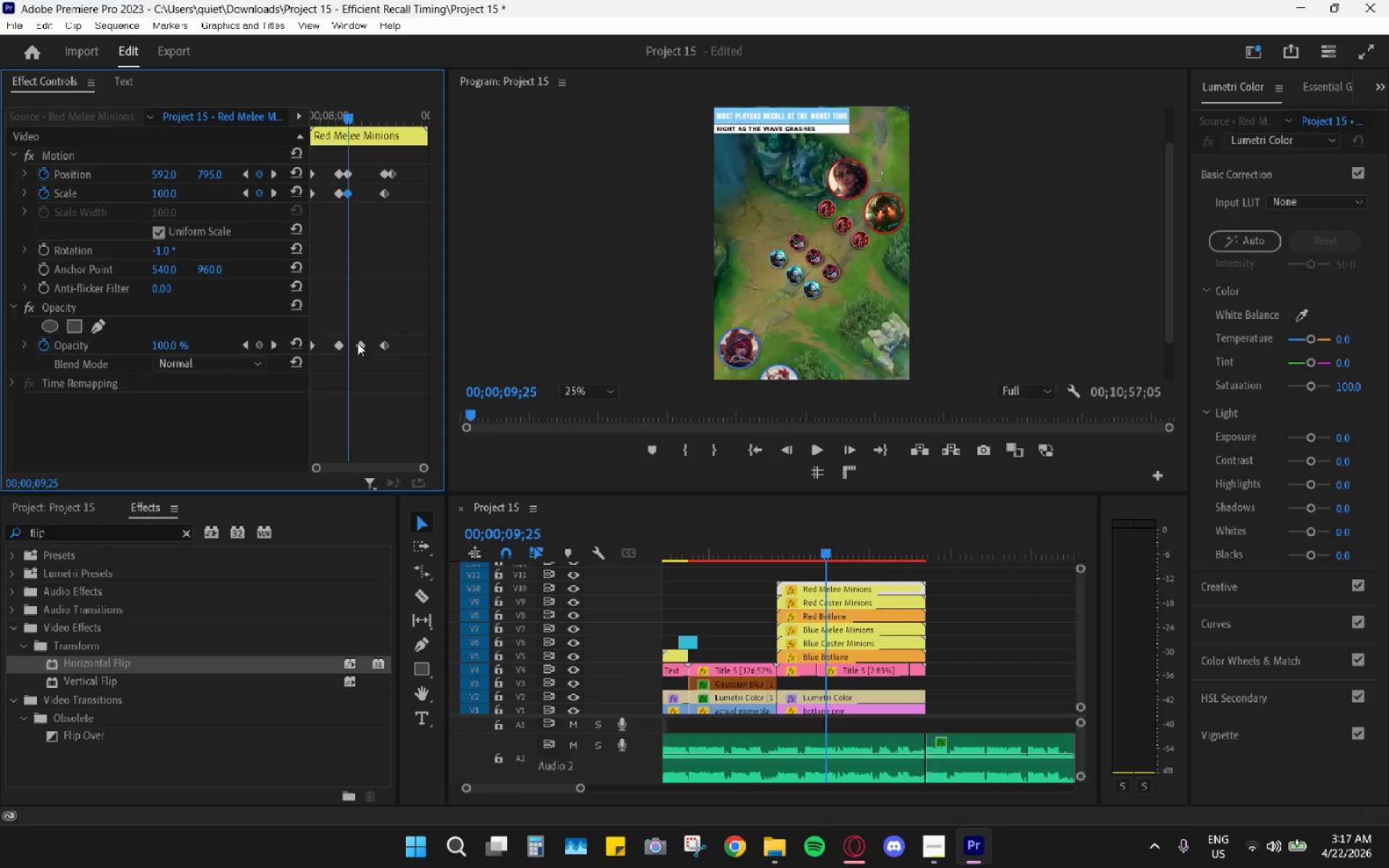 
left_click_drag(start_coordinate=[356, 347], to_coordinate=[351, 346])
 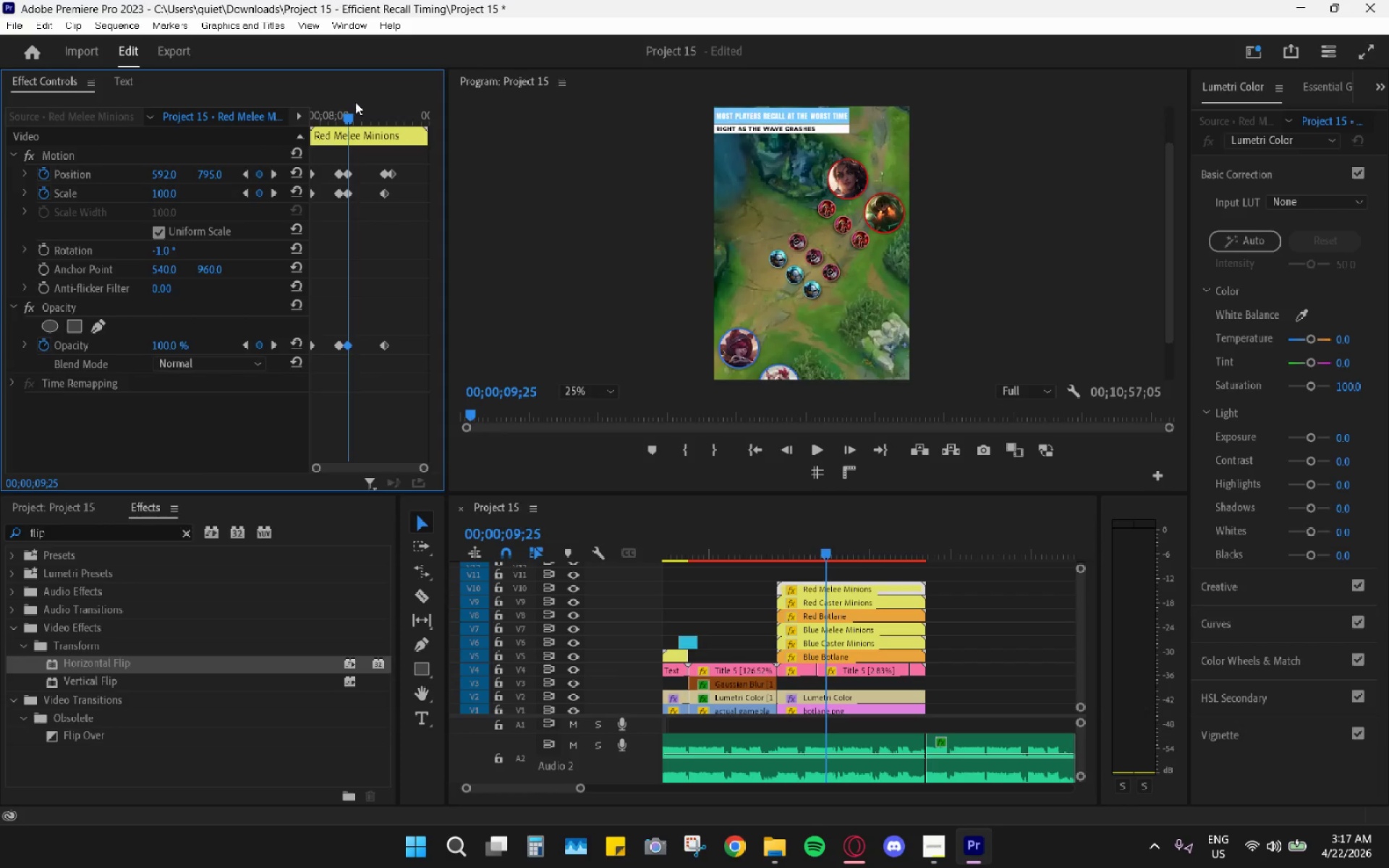 
left_click_drag(start_coordinate=[349, 114], to_coordinate=[362, 121])
 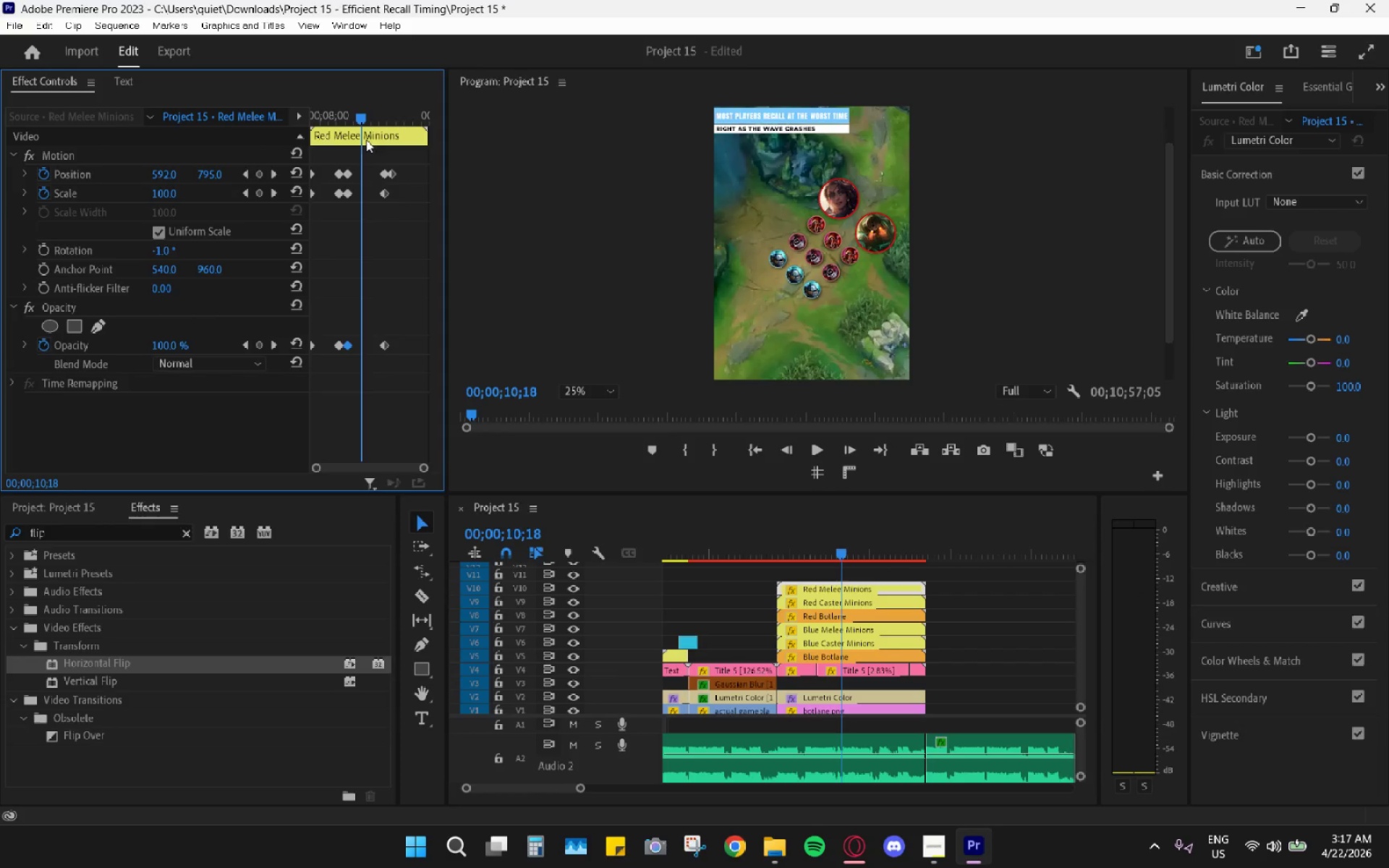 
left_click_drag(start_coordinate=[367, 118], to_coordinate=[358, 119])
 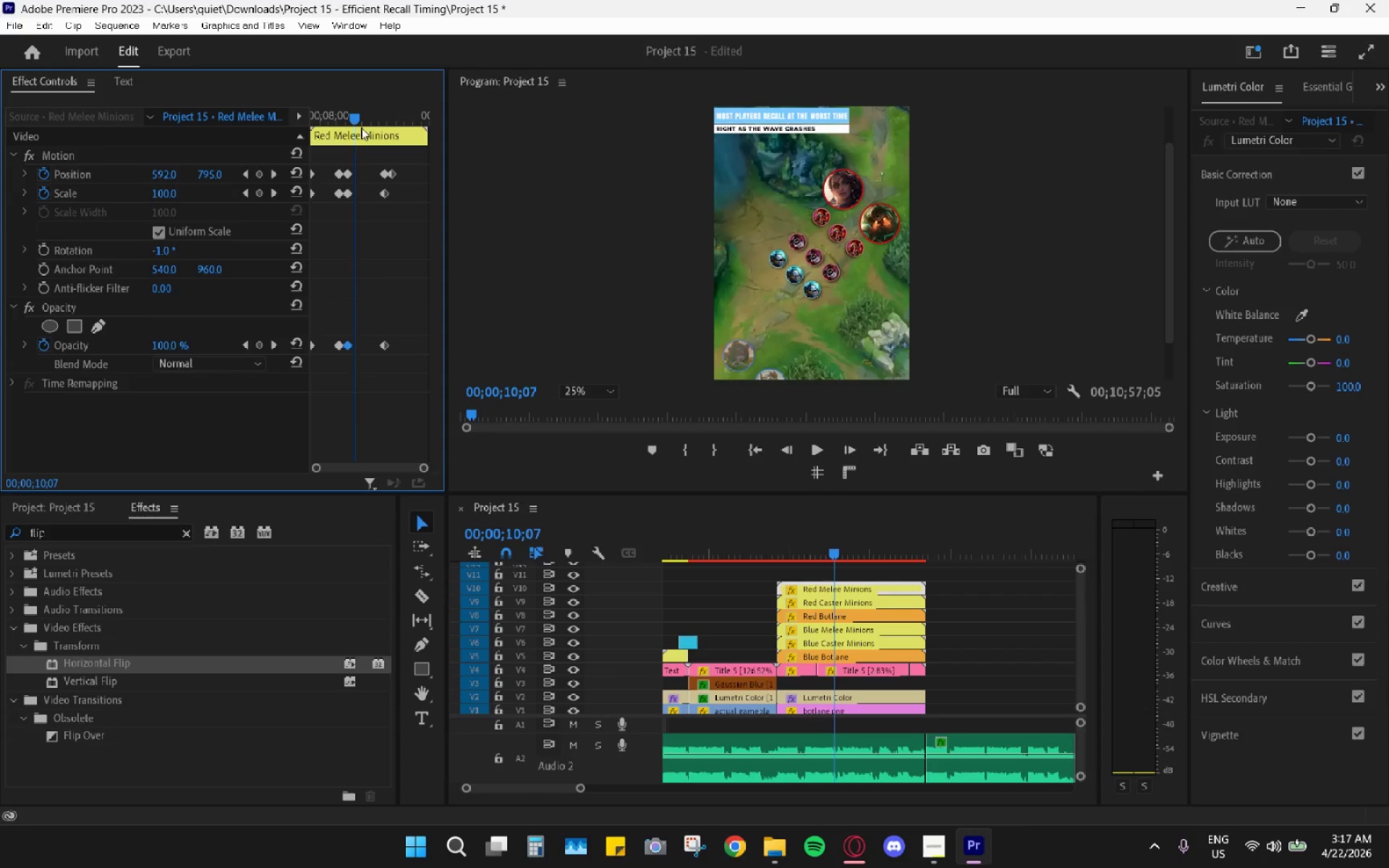 
left_click_drag(start_coordinate=[354, 116], to_coordinate=[338, 114])
 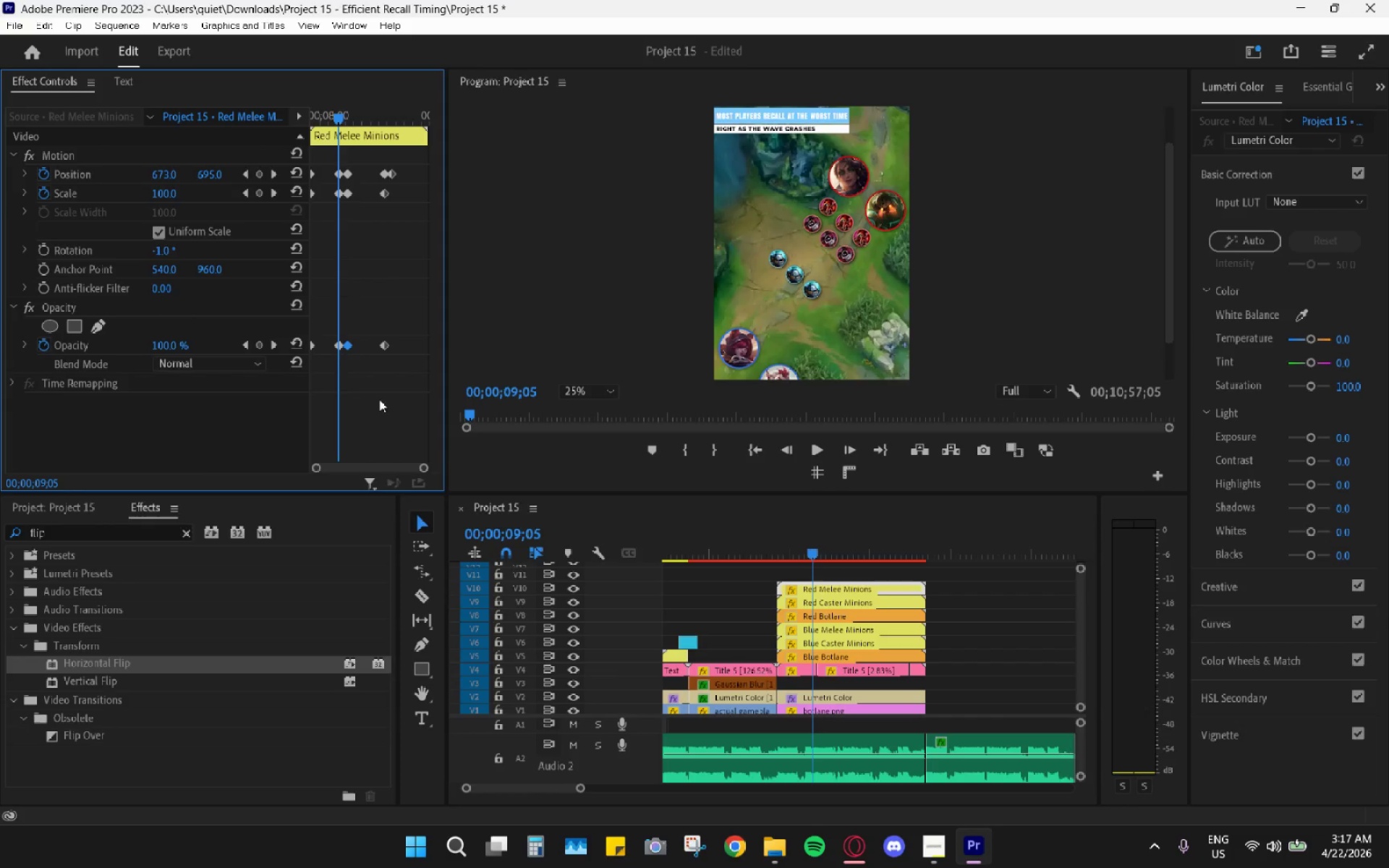 
left_click_drag(start_coordinate=[422, 467], to_coordinate=[405, 463])
 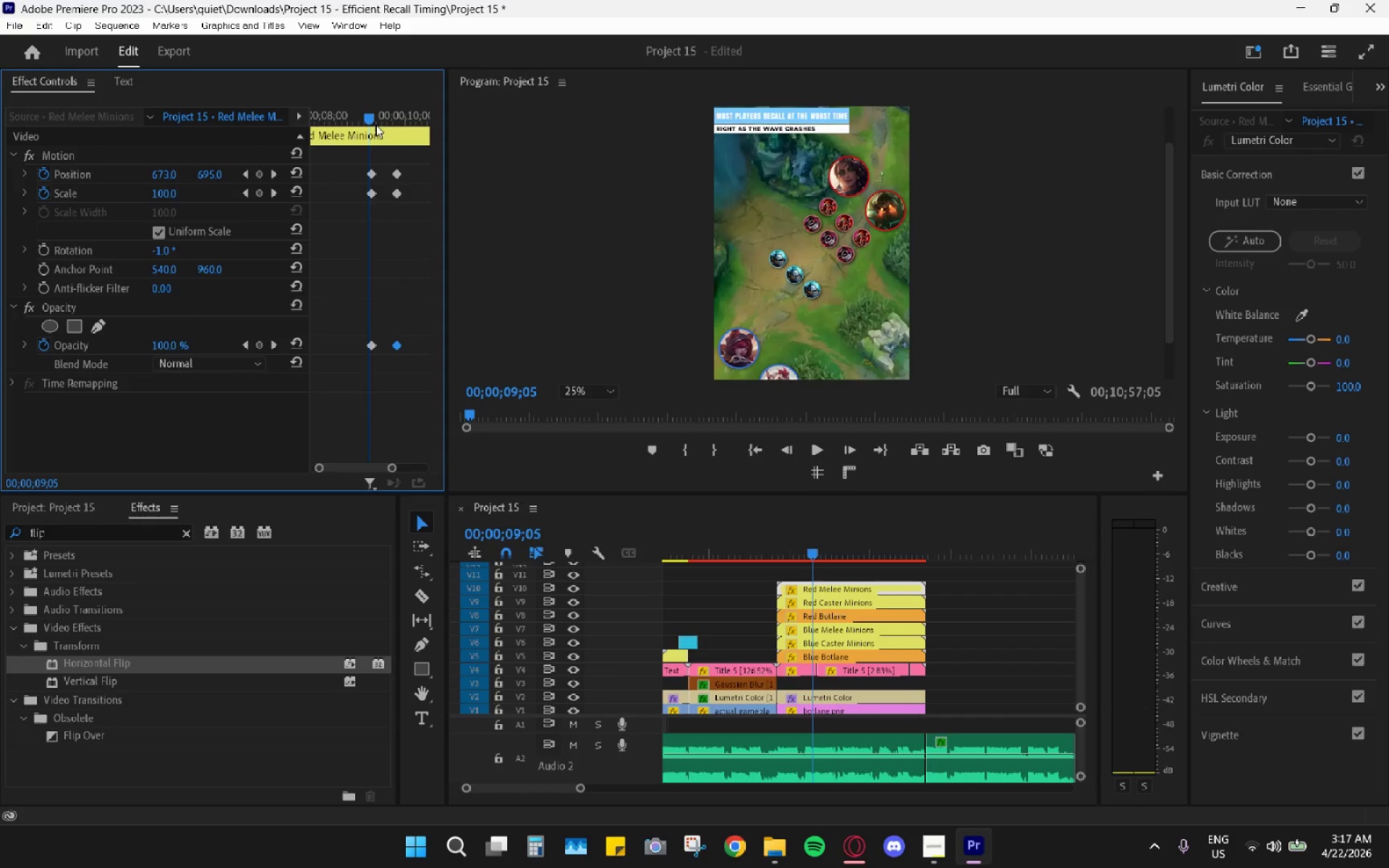 
left_click_drag(start_coordinate=[370, 112], to_coordinate=[373, 116])
 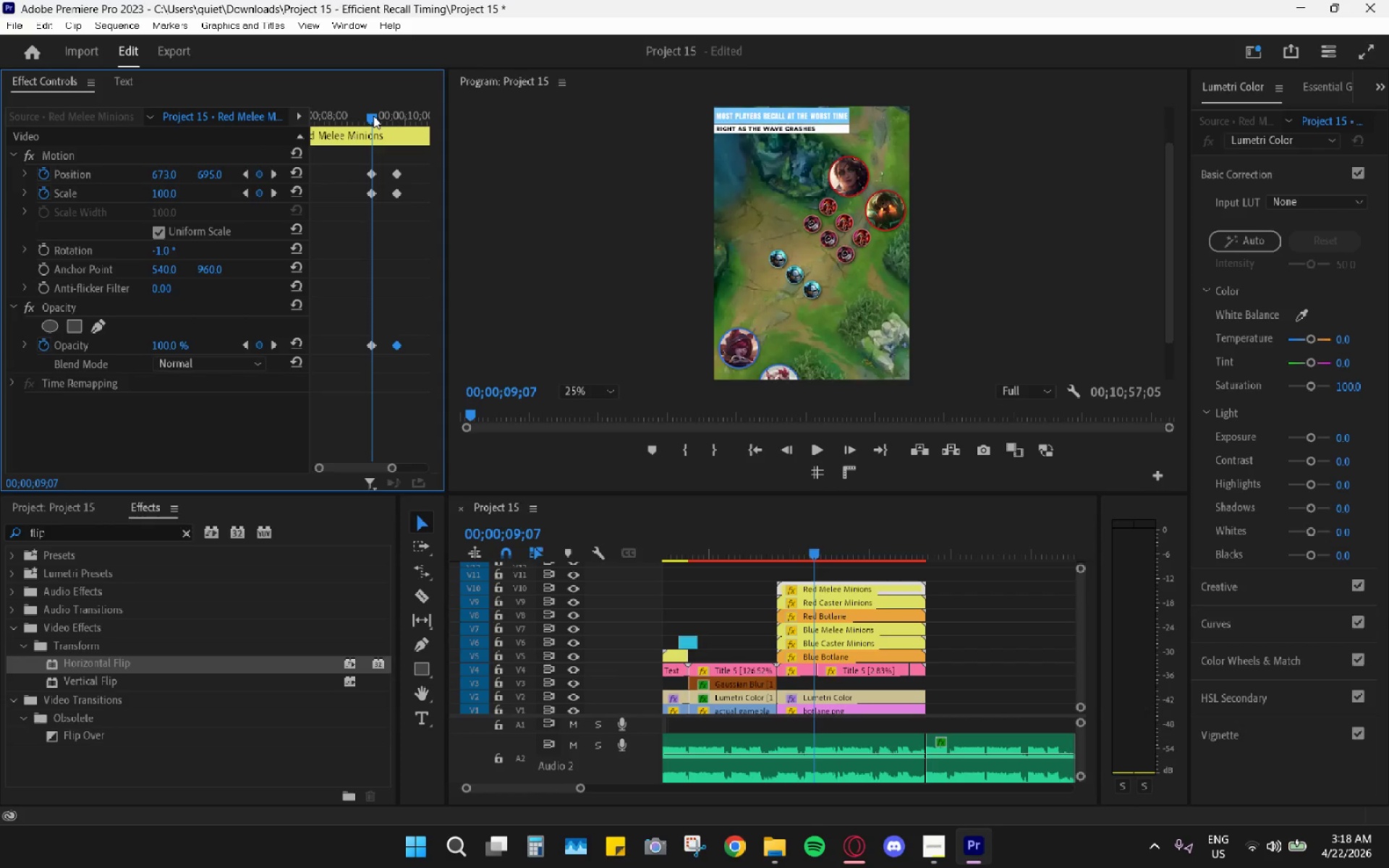 
key(ArrowRight)
 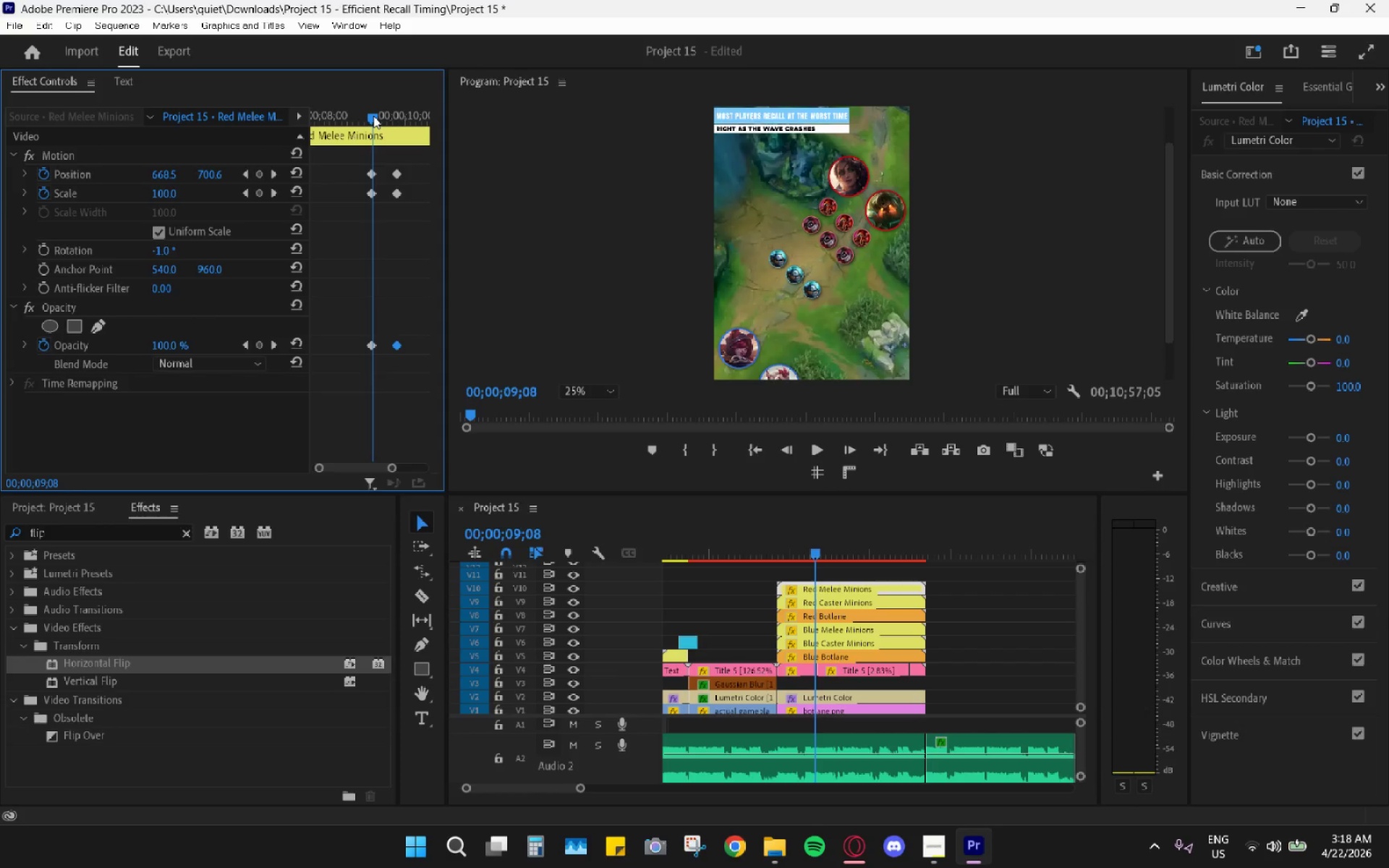 
key(ArrowRight)
 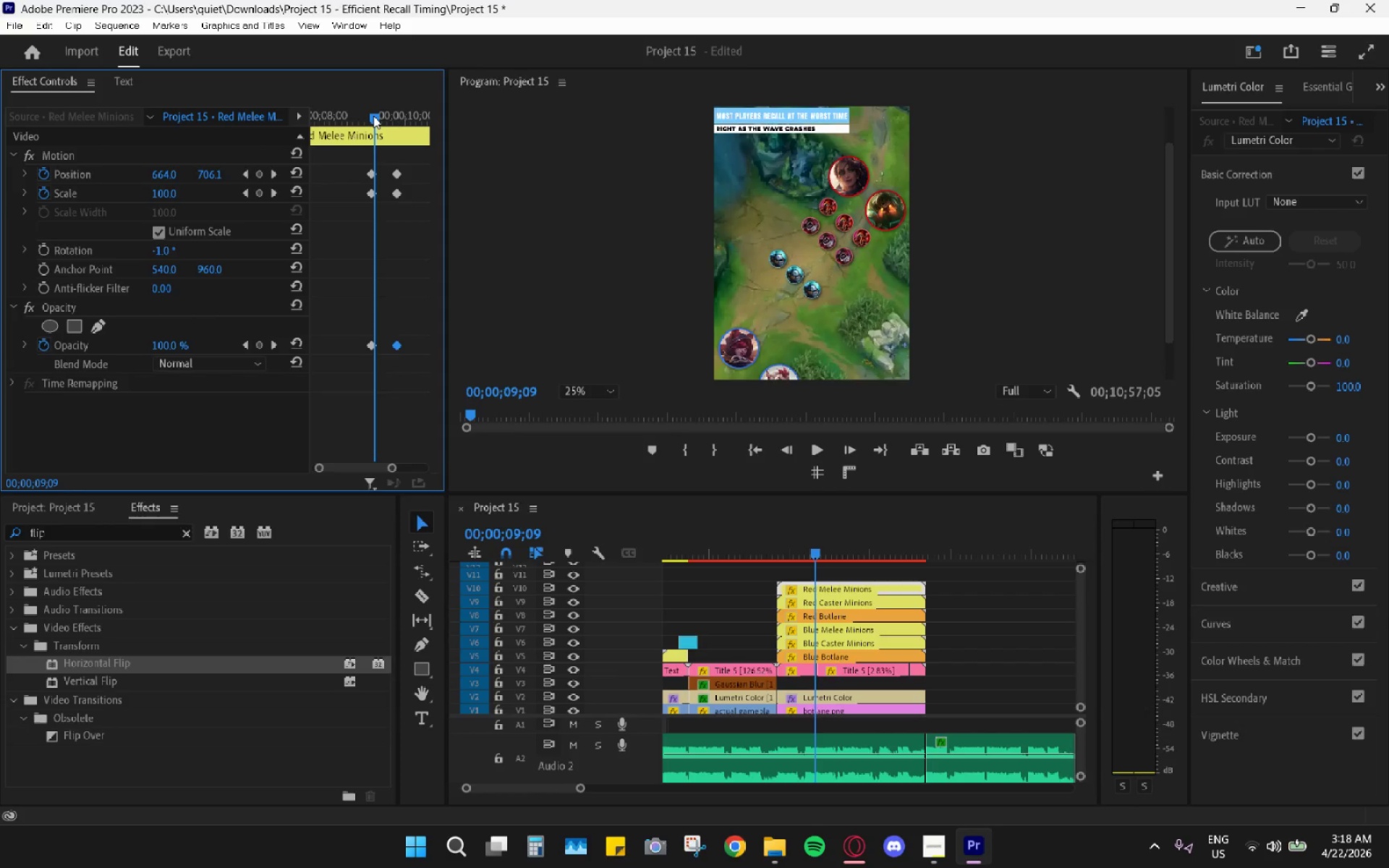 
key(ArrowRight)
 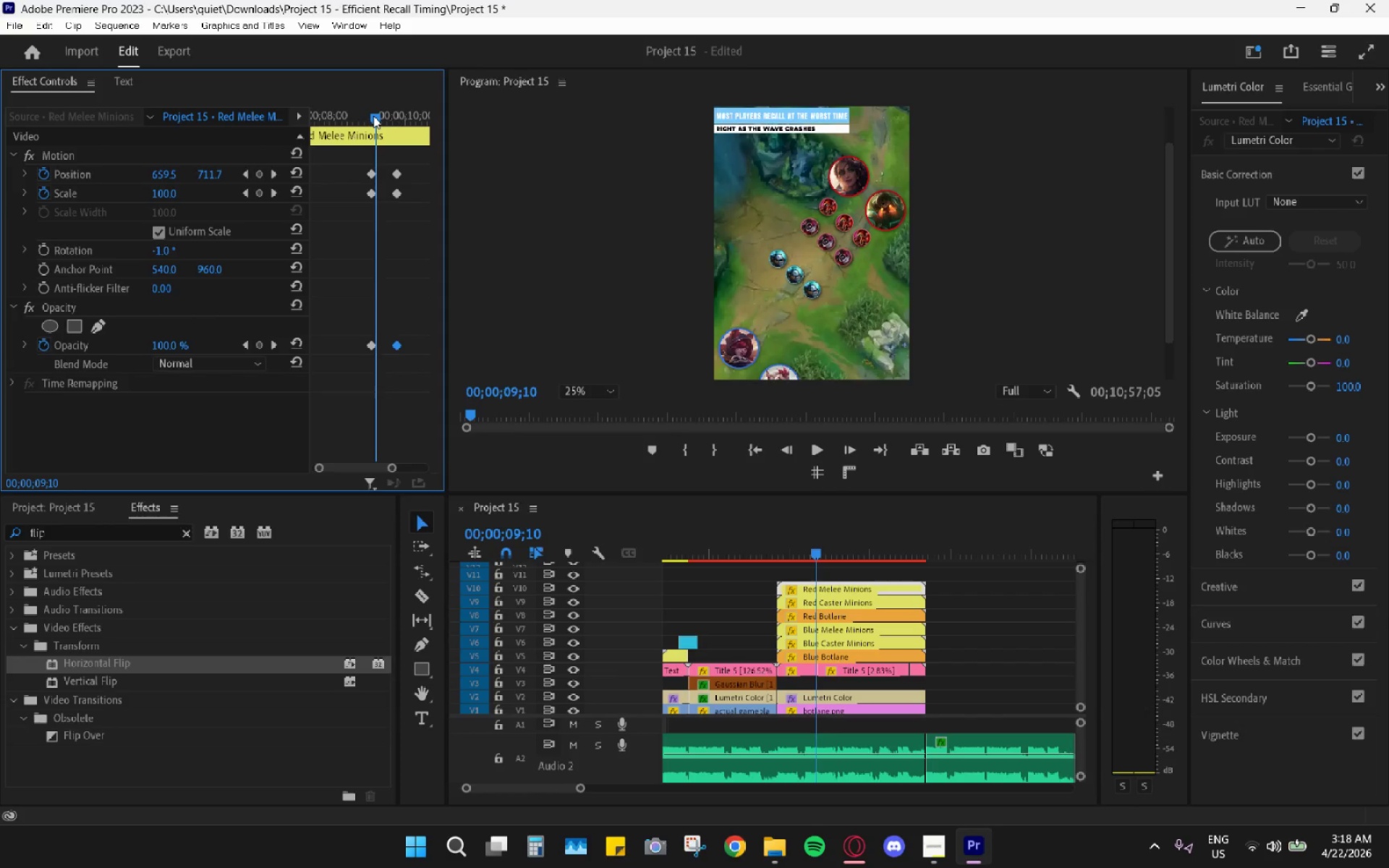 
key(ArrowRight)
 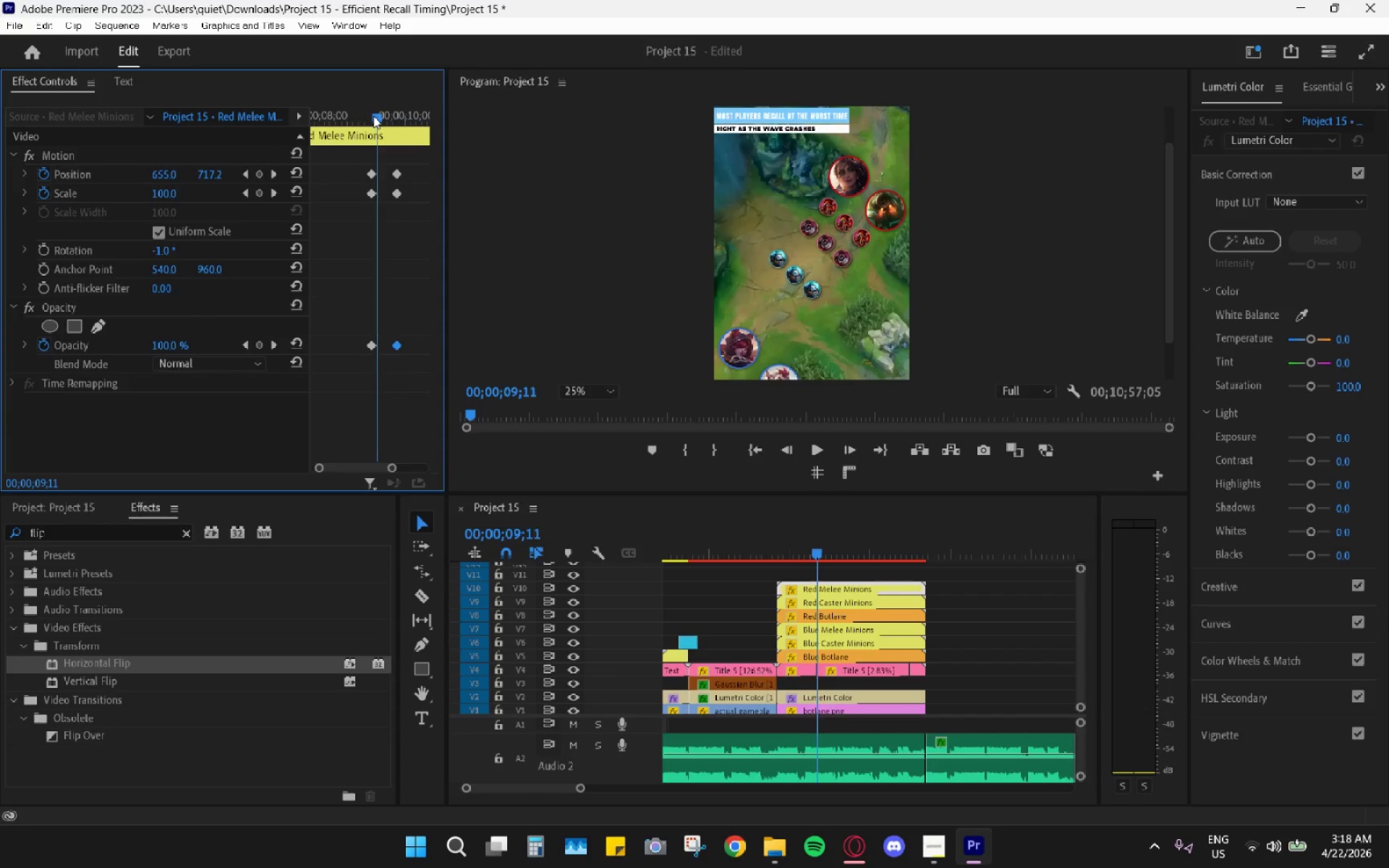 
key(ArrowRight)
 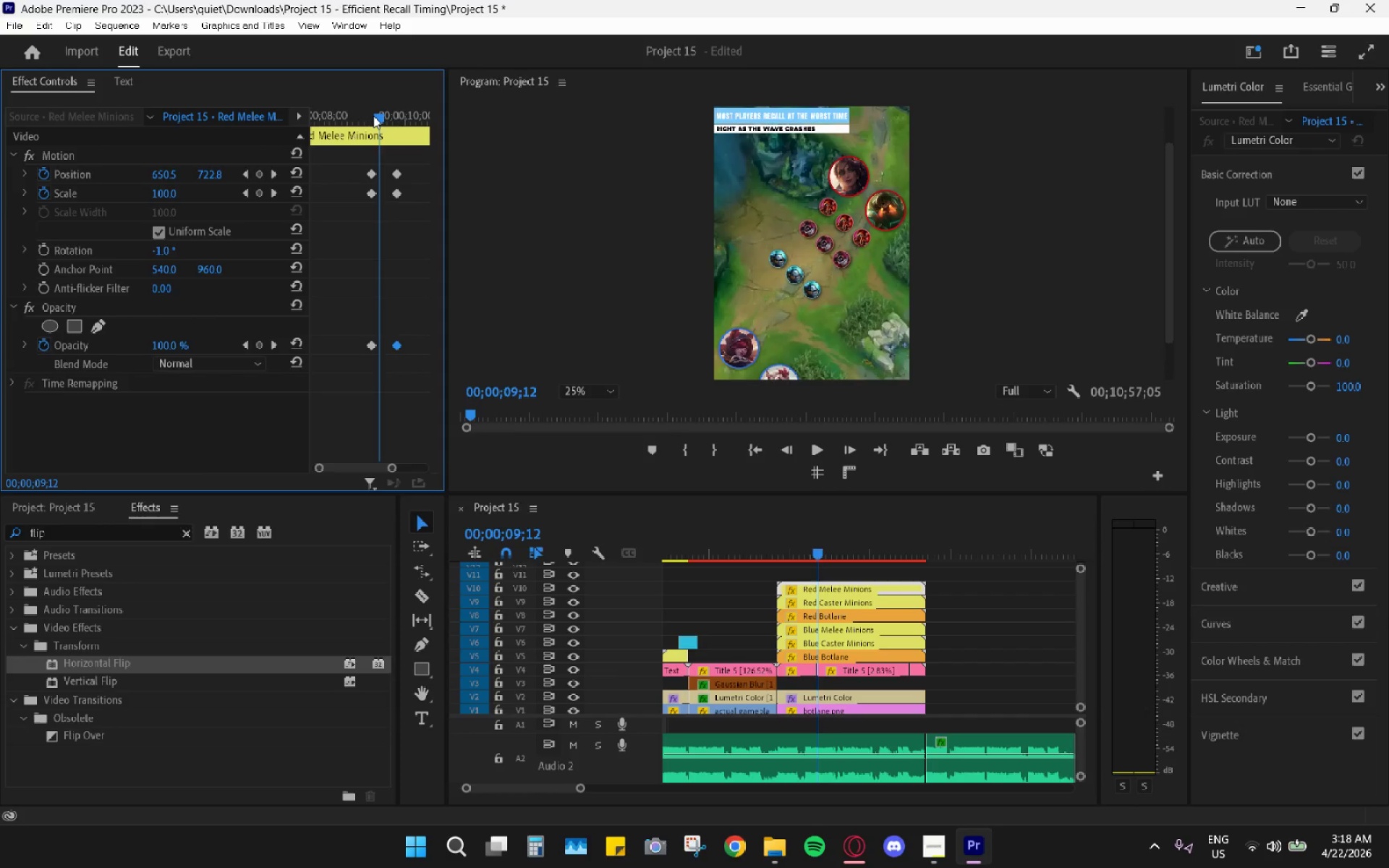 
key(ArrowRight)
 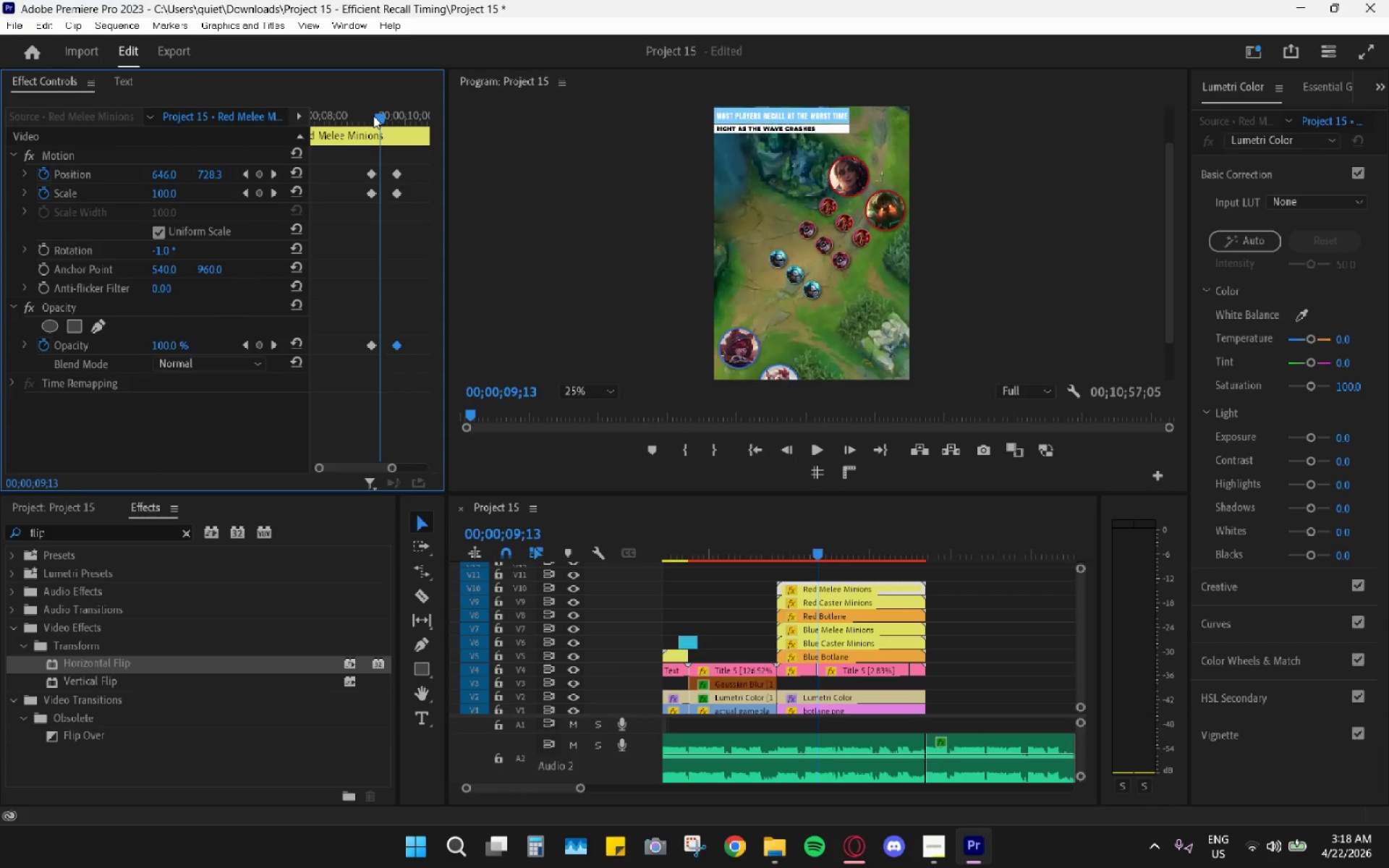 
key(ArrowRight)
 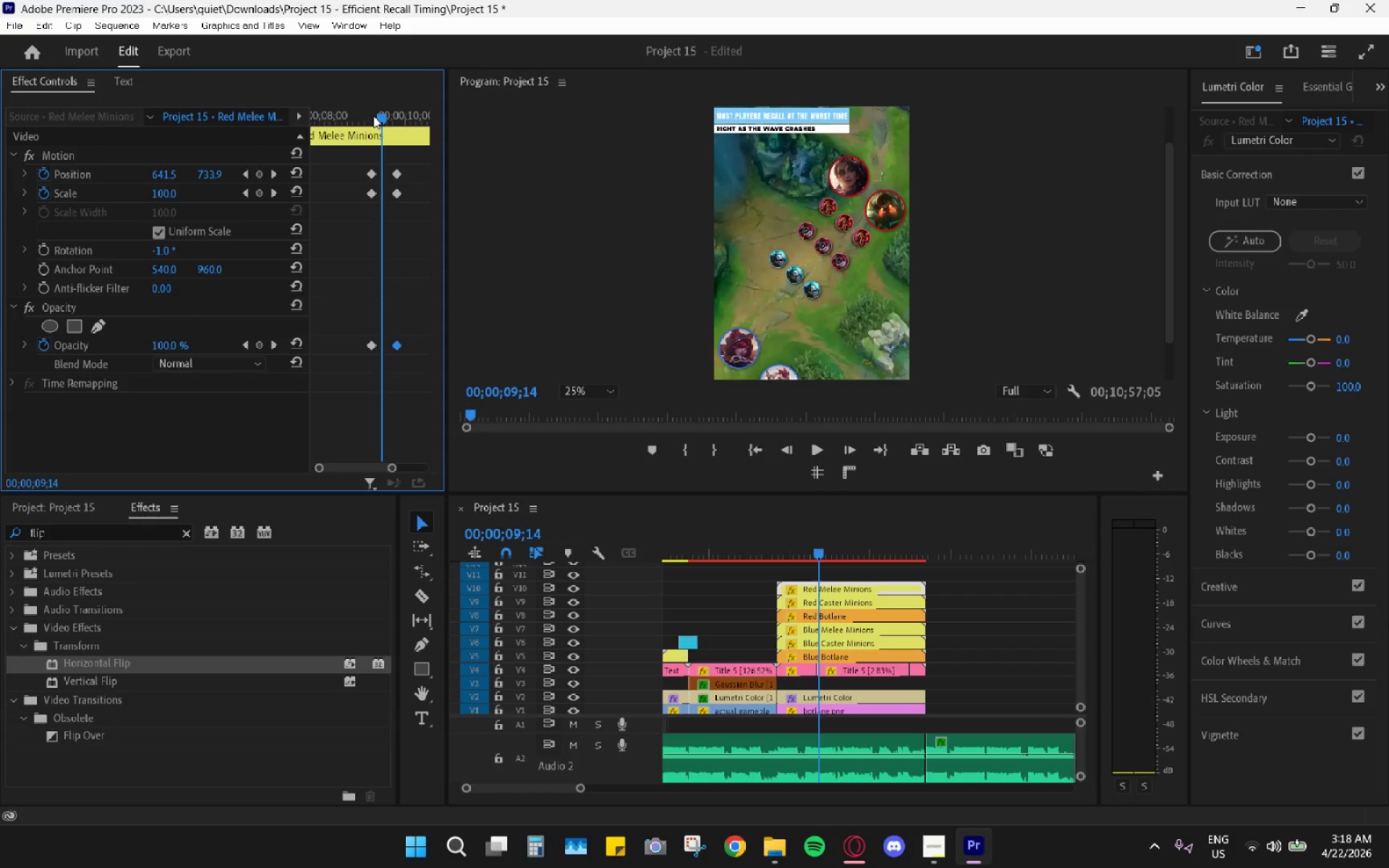 
key(ArrowRight)
 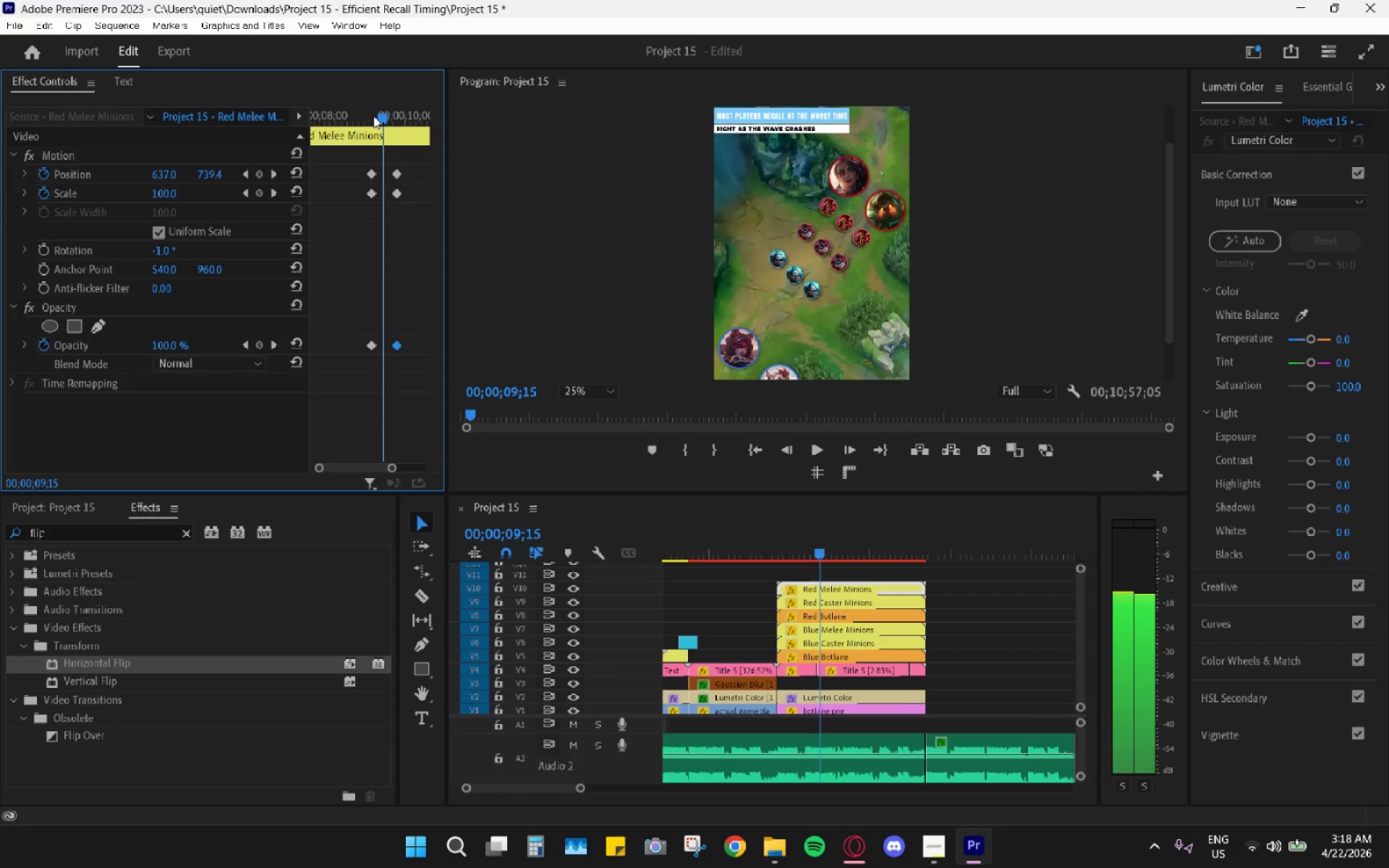 
key(ArrowRight)
 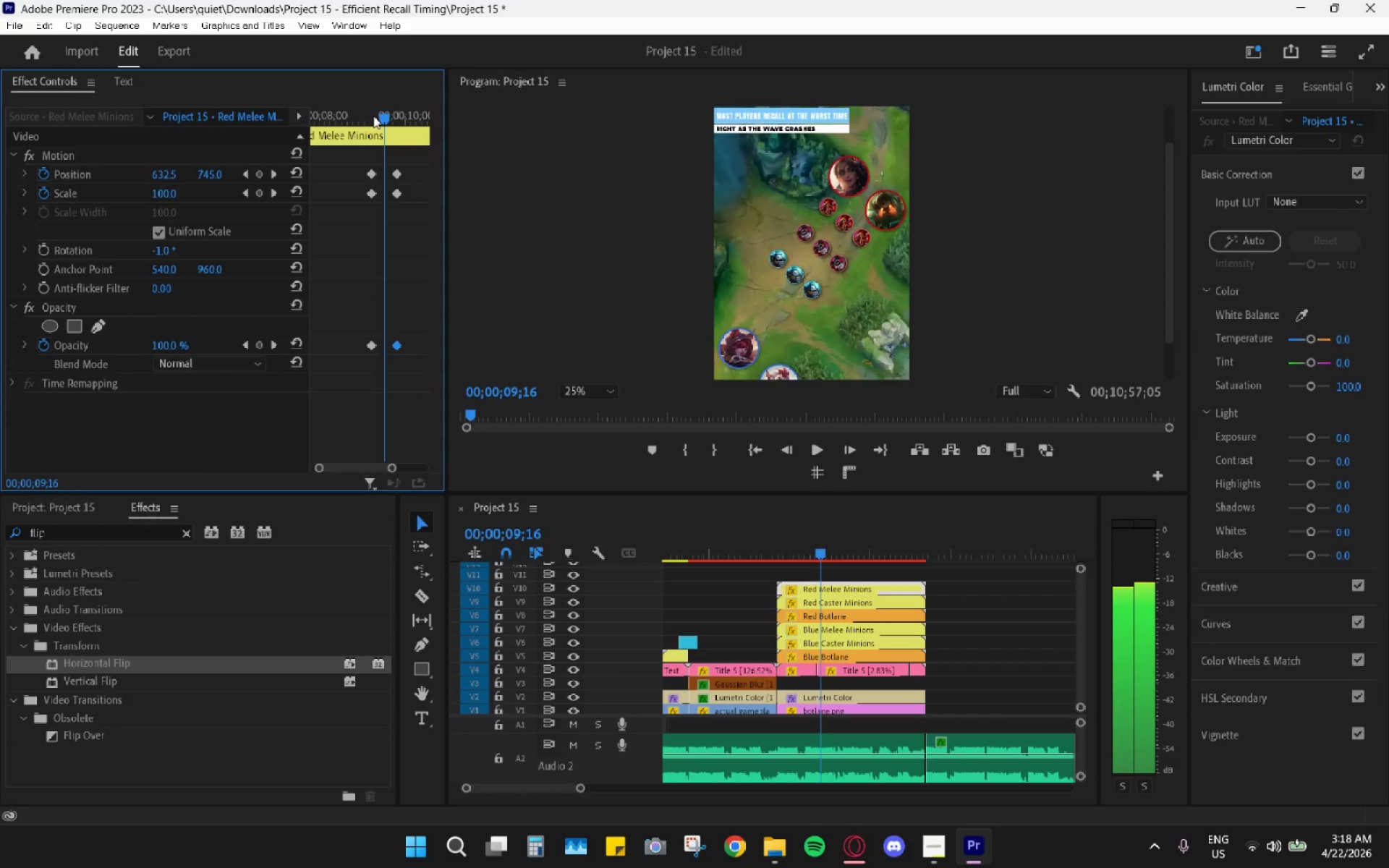 
key(ArrowRight)
 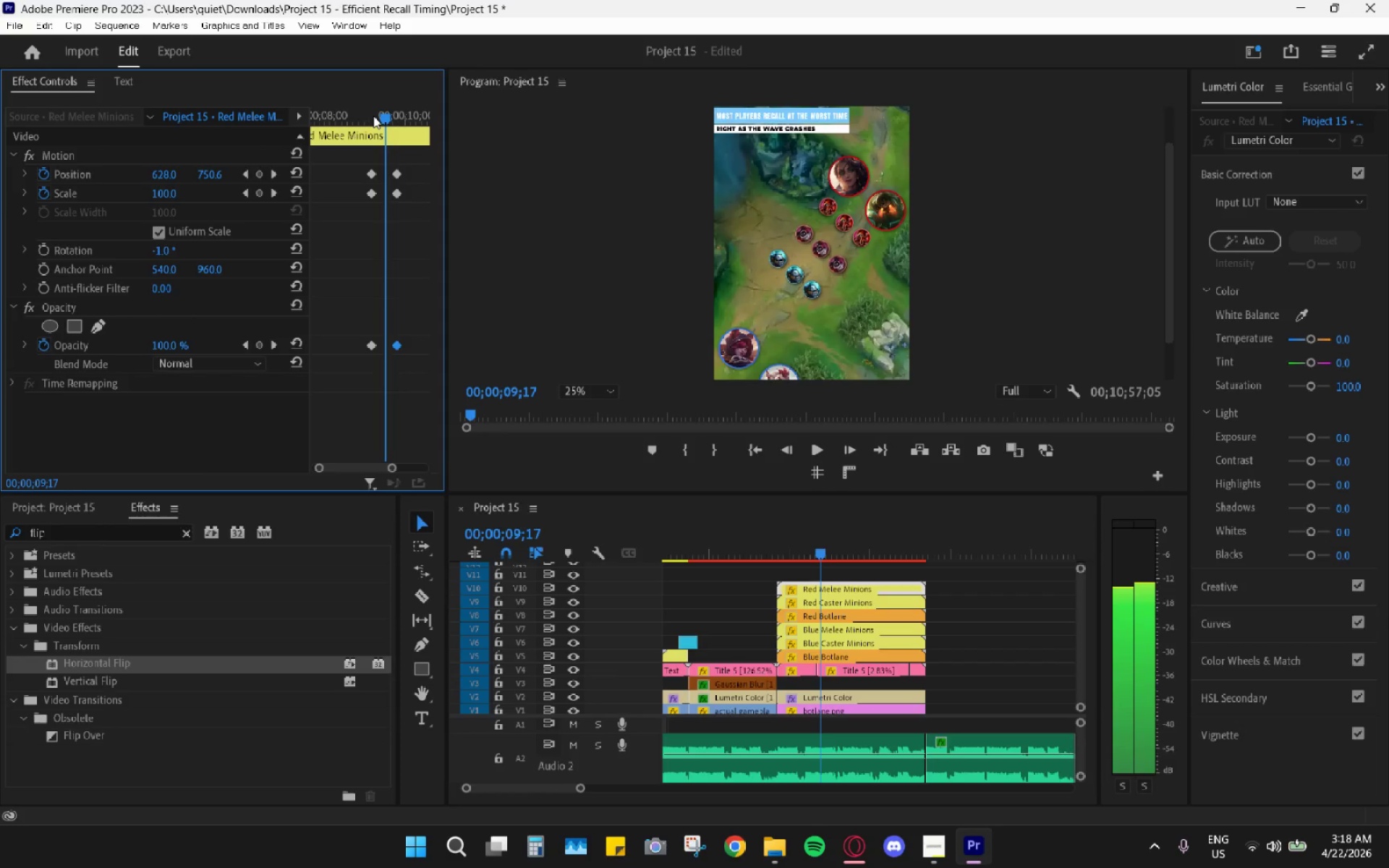 
key(ArrowRight)
 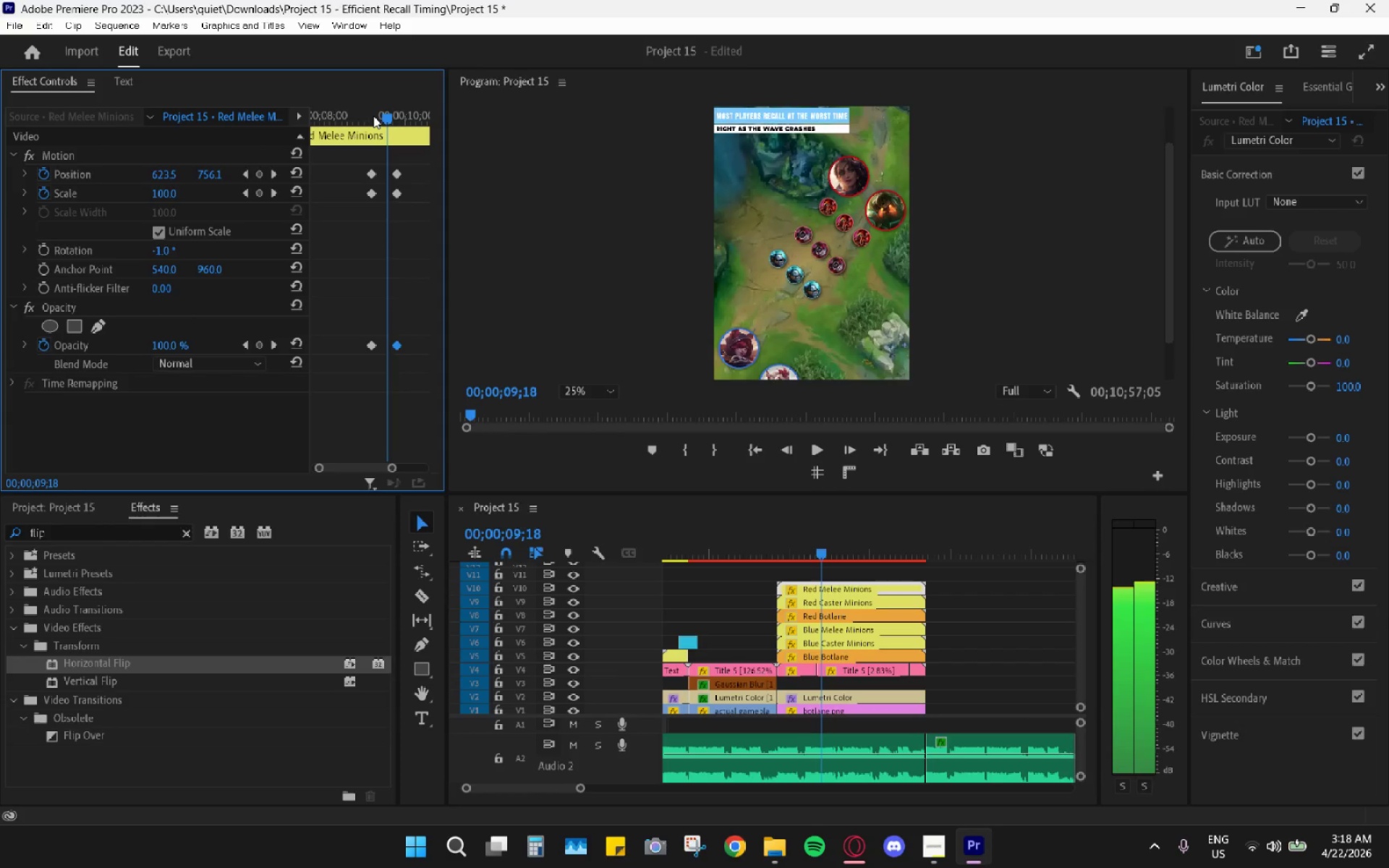 
key(ArrowRight)
 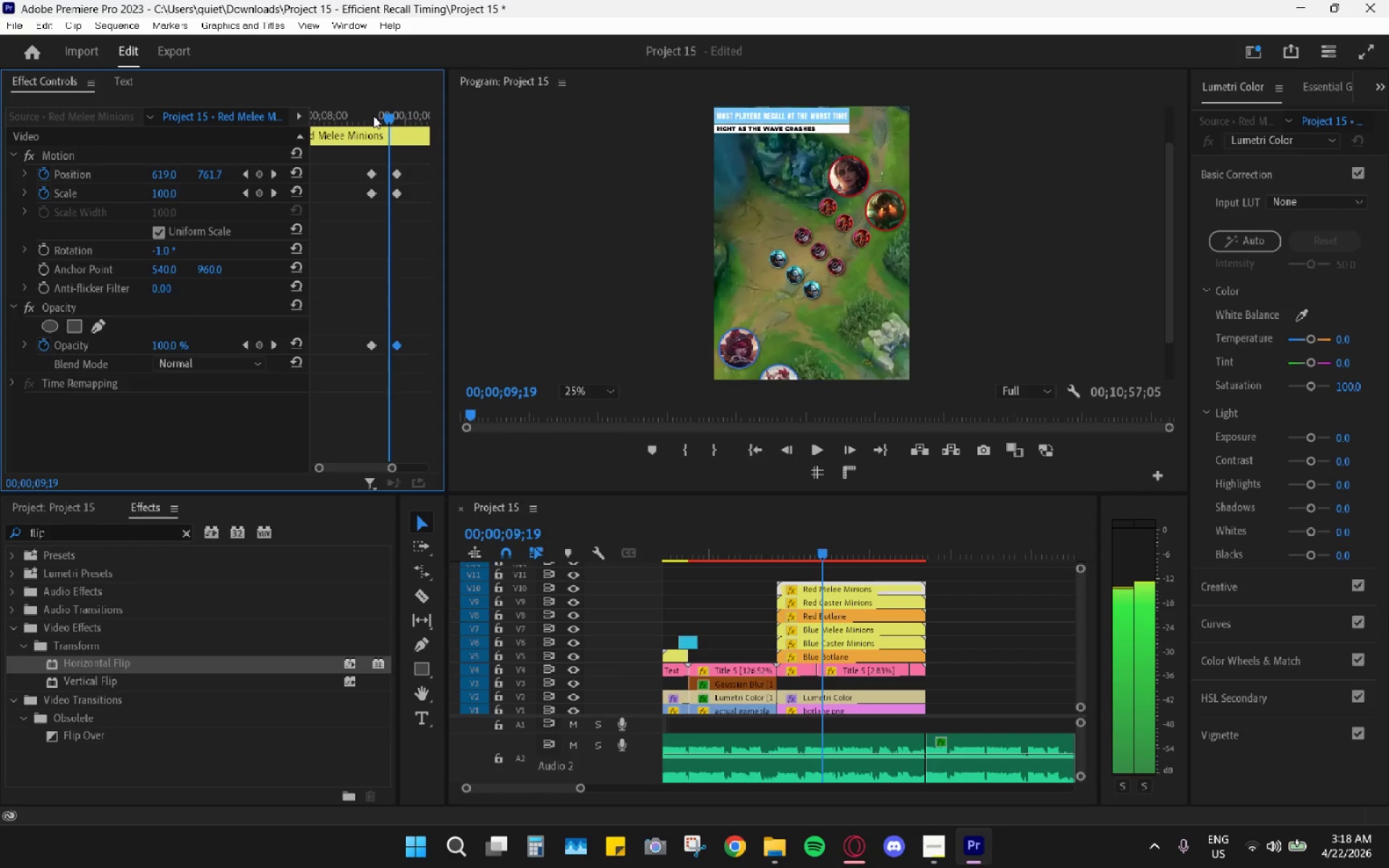 
key(ArrowRight)
 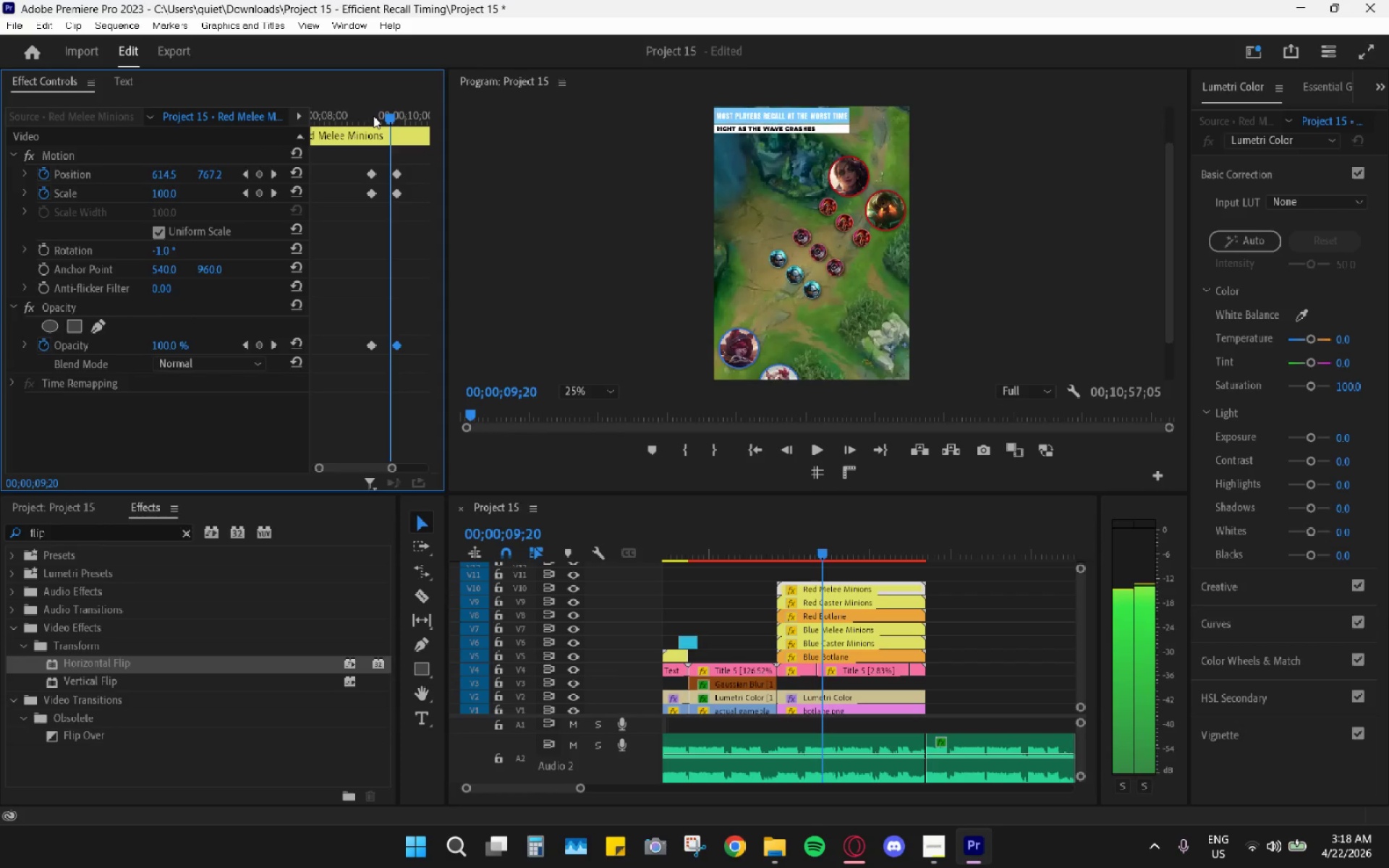 
key(ArrowRight)
 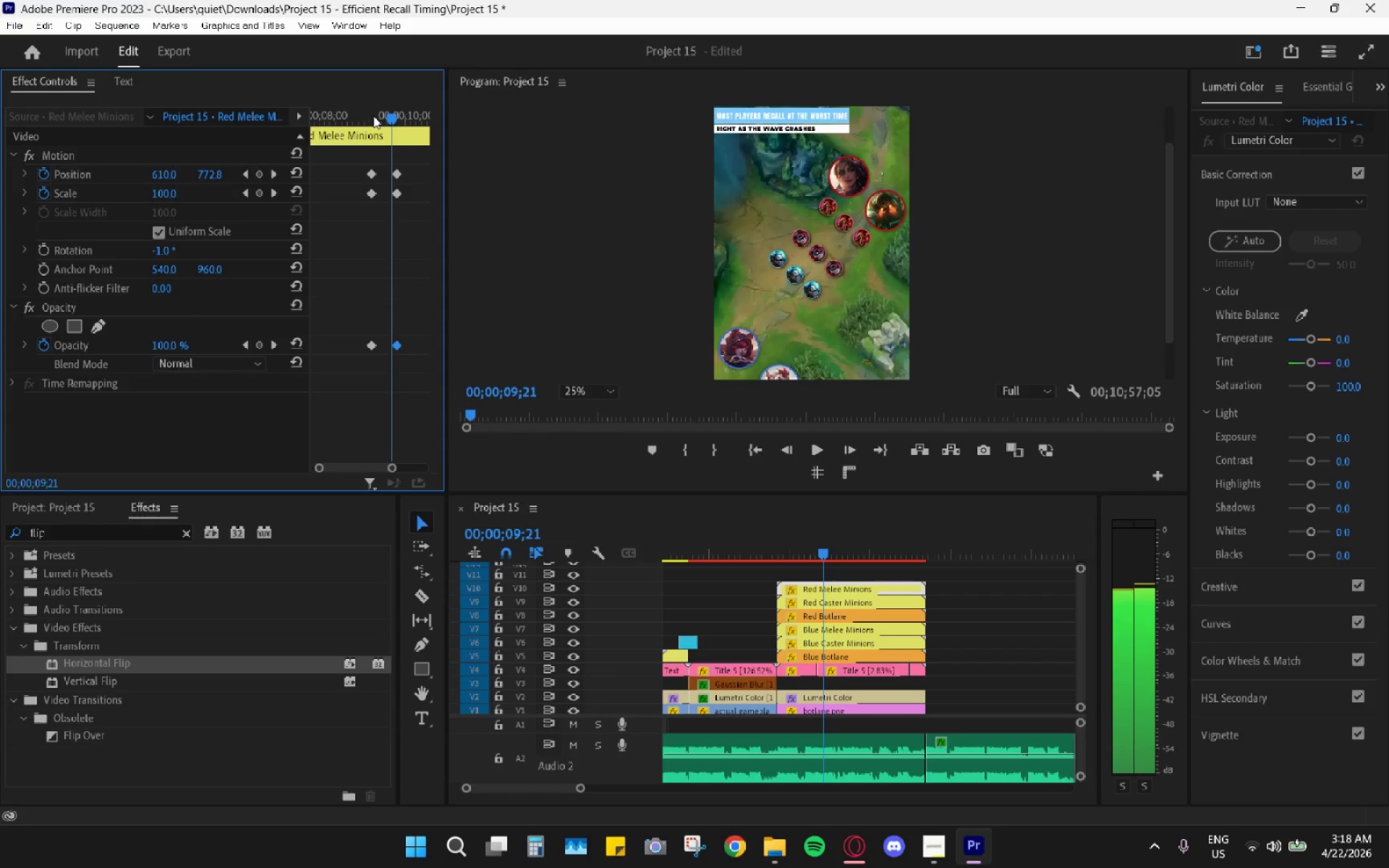 
key(ArrowRight)
 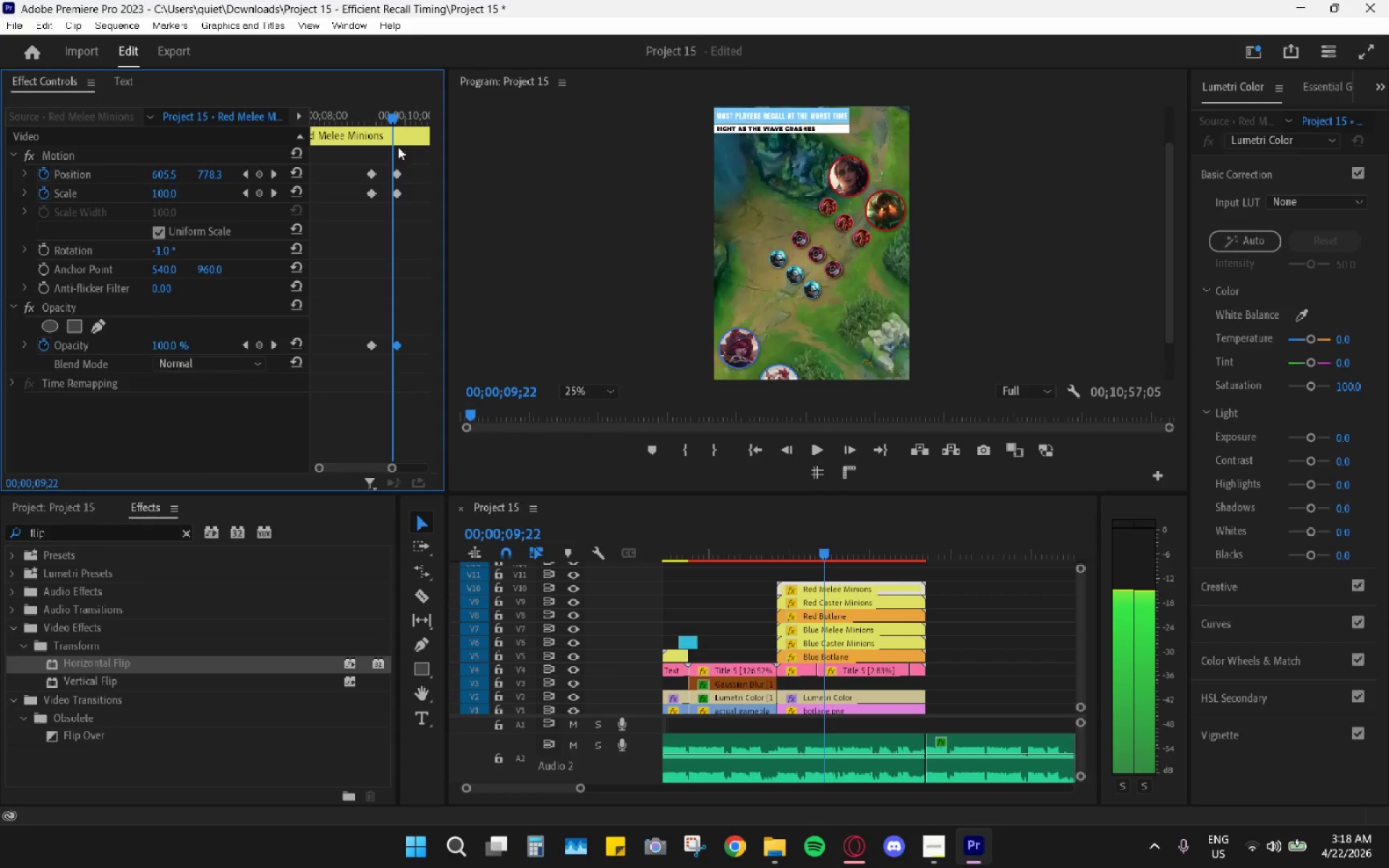 
left_click_drag(start_coordinate=[394, 160], to_coordinate=[411, 241])
 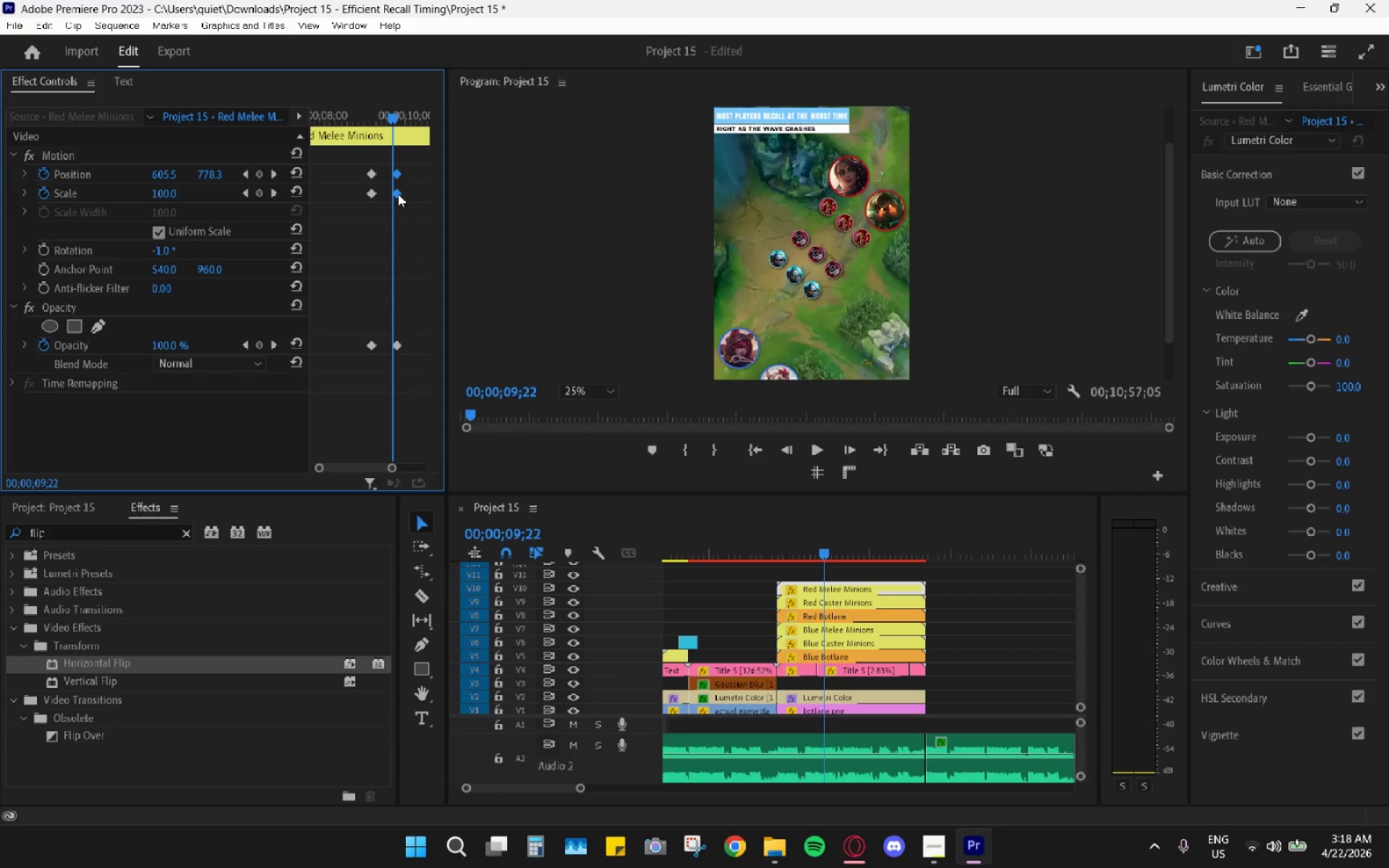 
left_click_drag(start_coordinate=[397, 194], to_coordinate=[391, 192])
 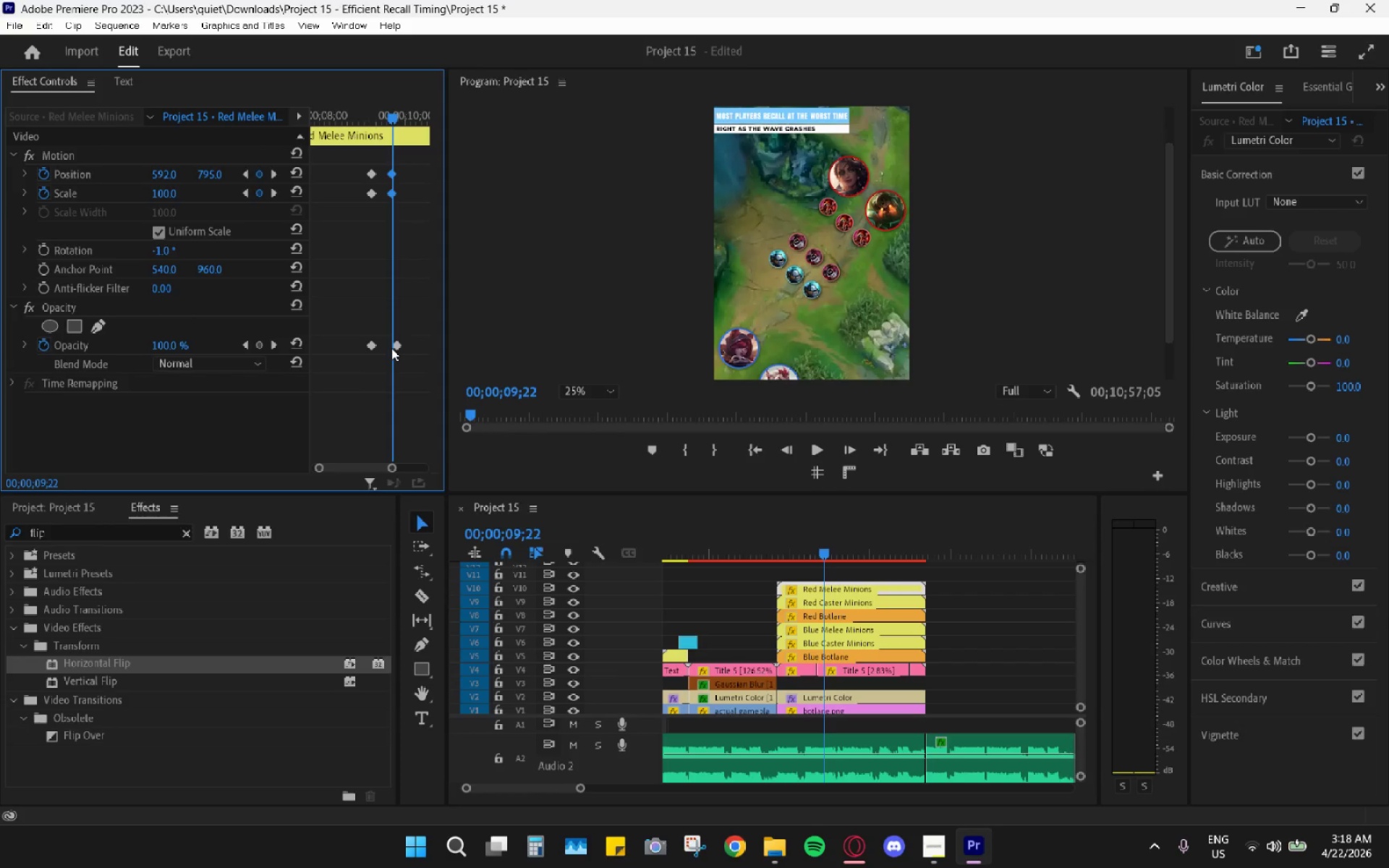 
left_click_drag(start_coordinate=[399, 344], to_coordinate=[396, 341])
 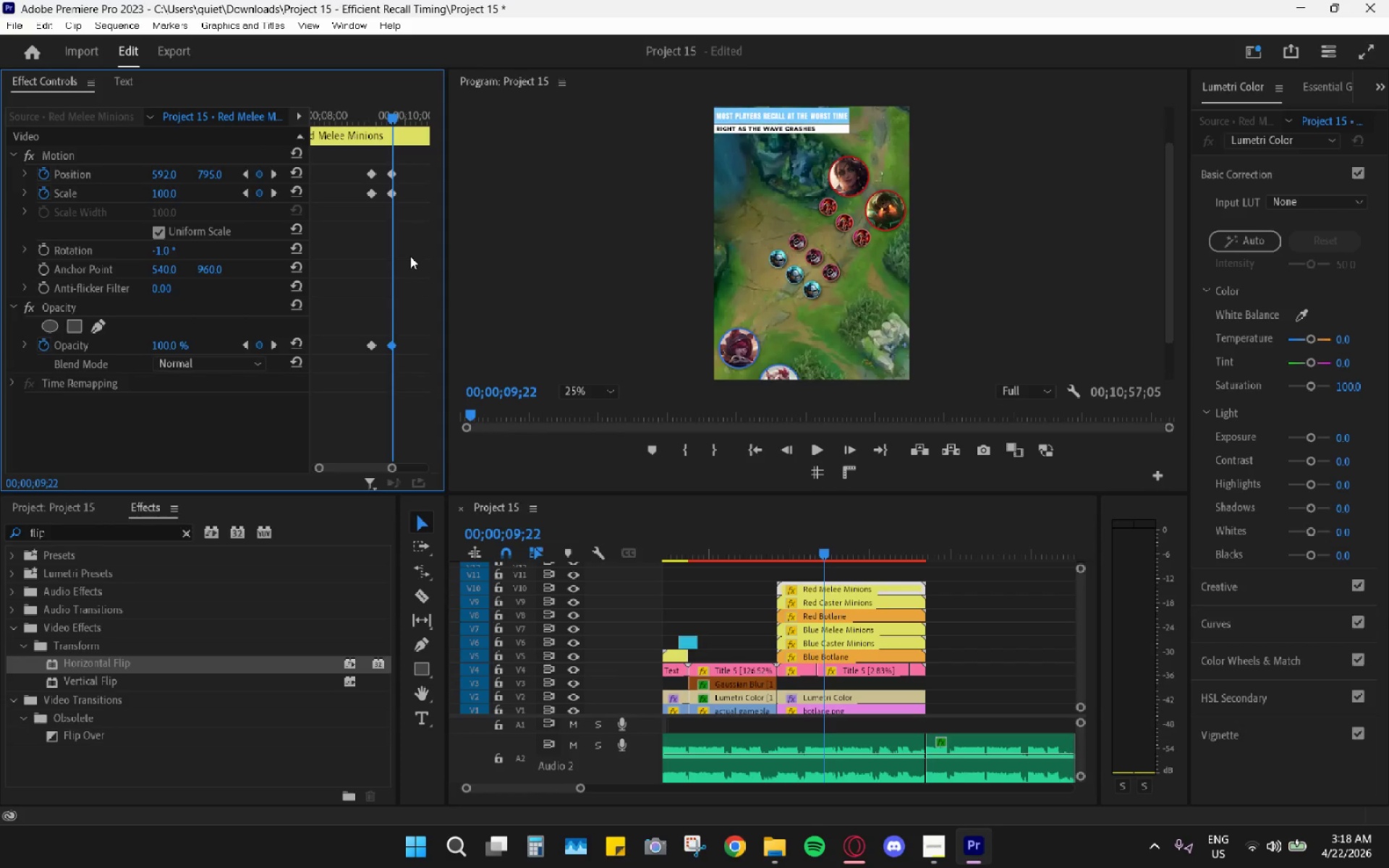 
key(ArrowRight)
 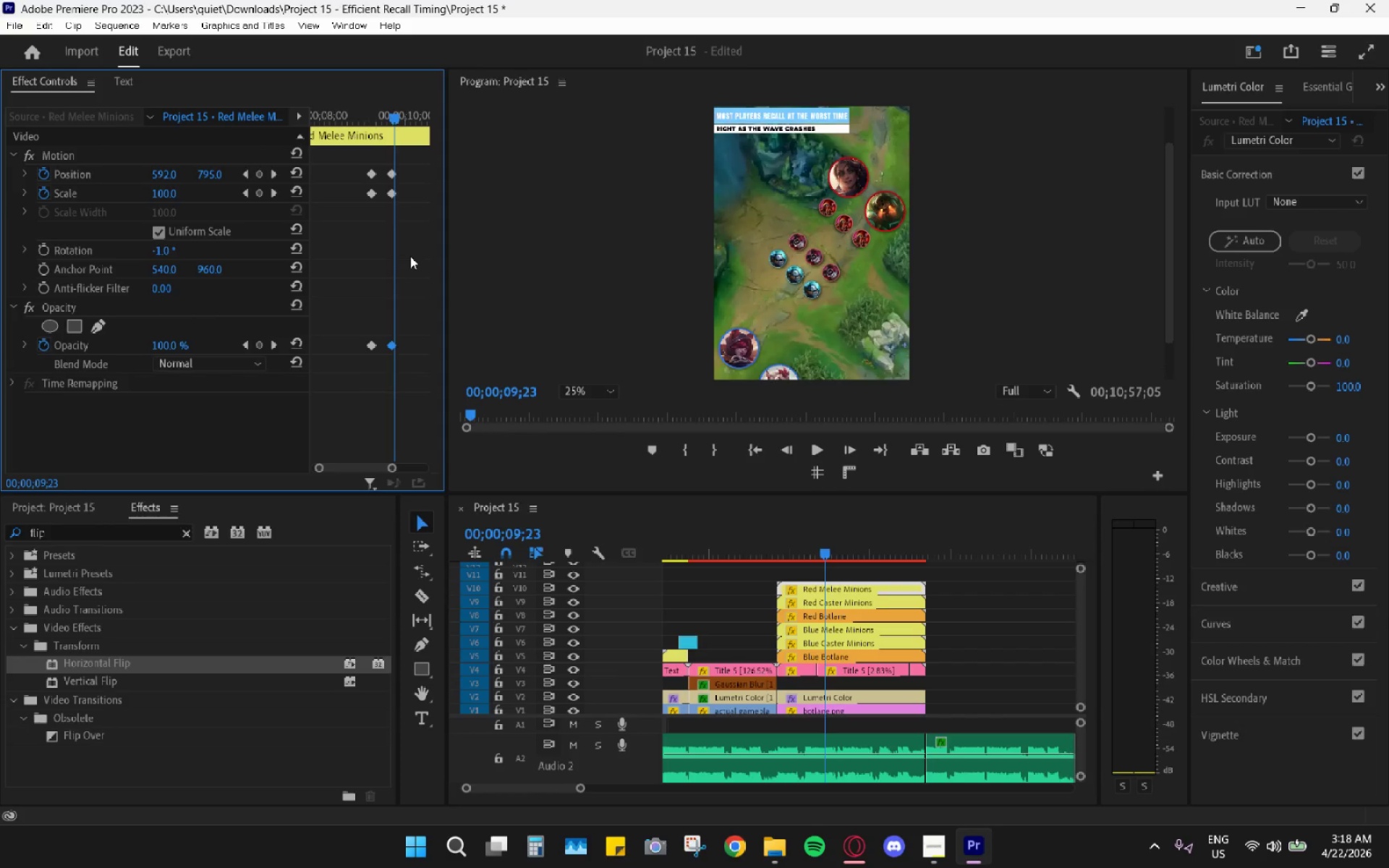 
key(ArrowRight)
 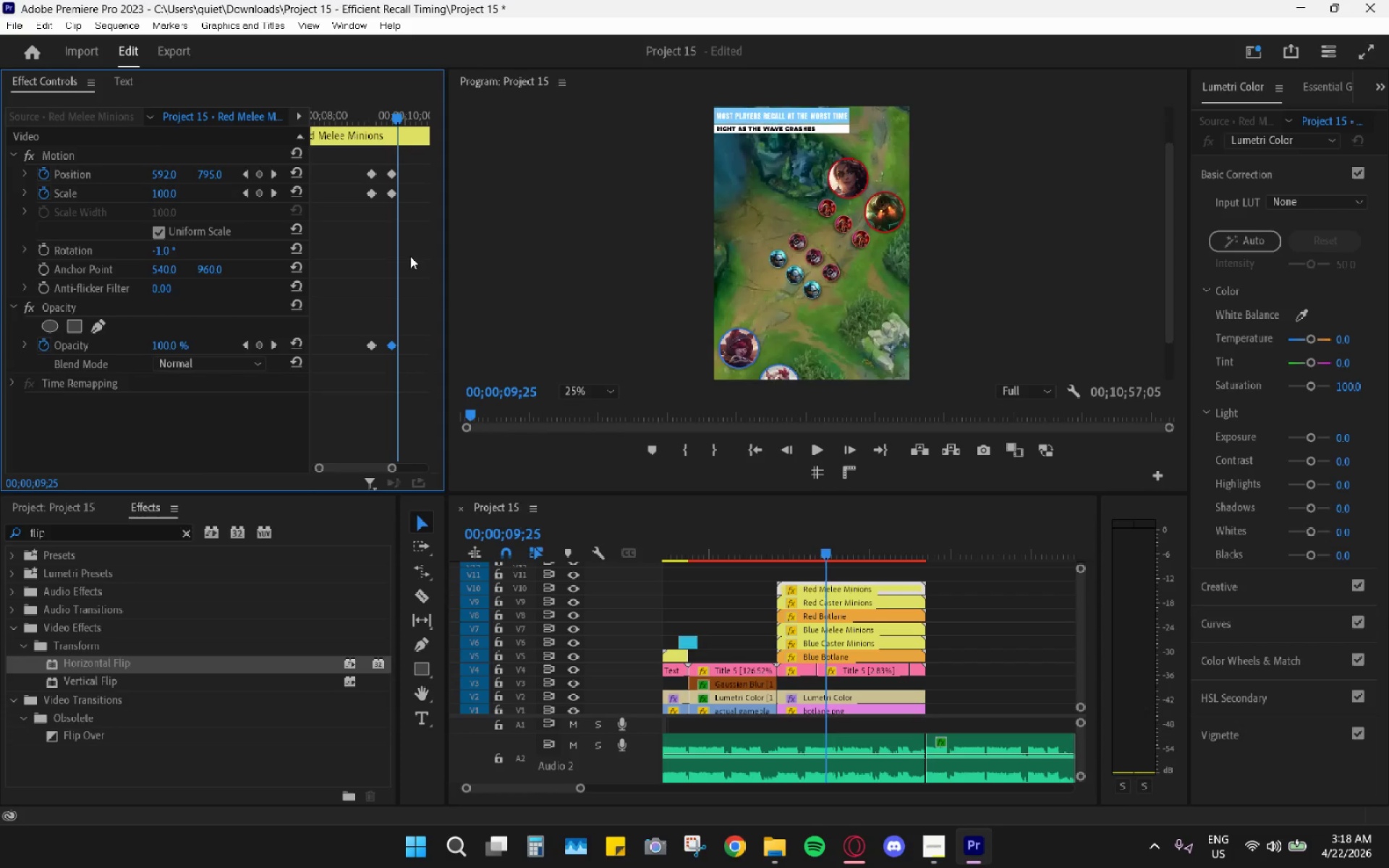 
key(ArrowRight)
 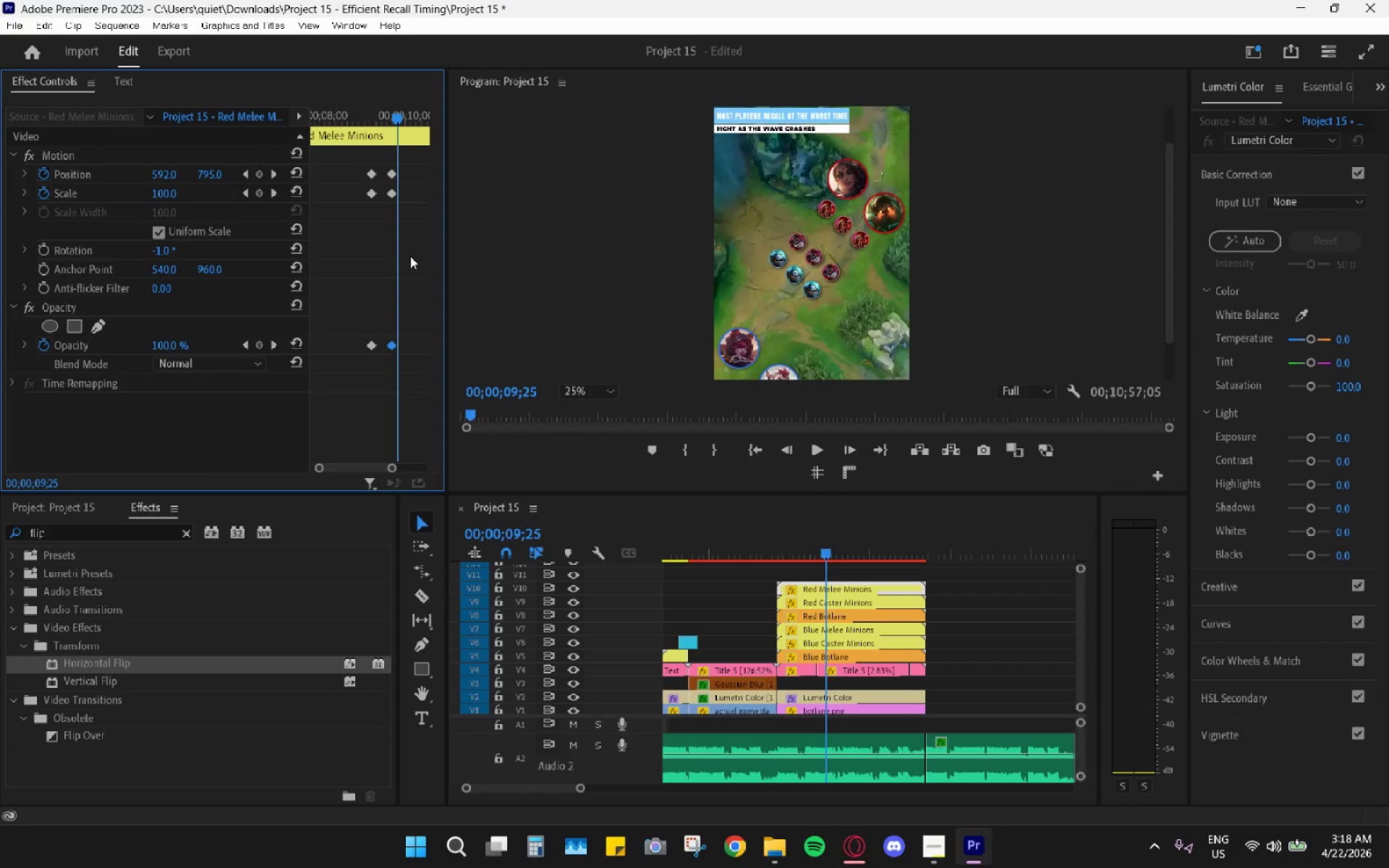 
key(ArrowRight)
 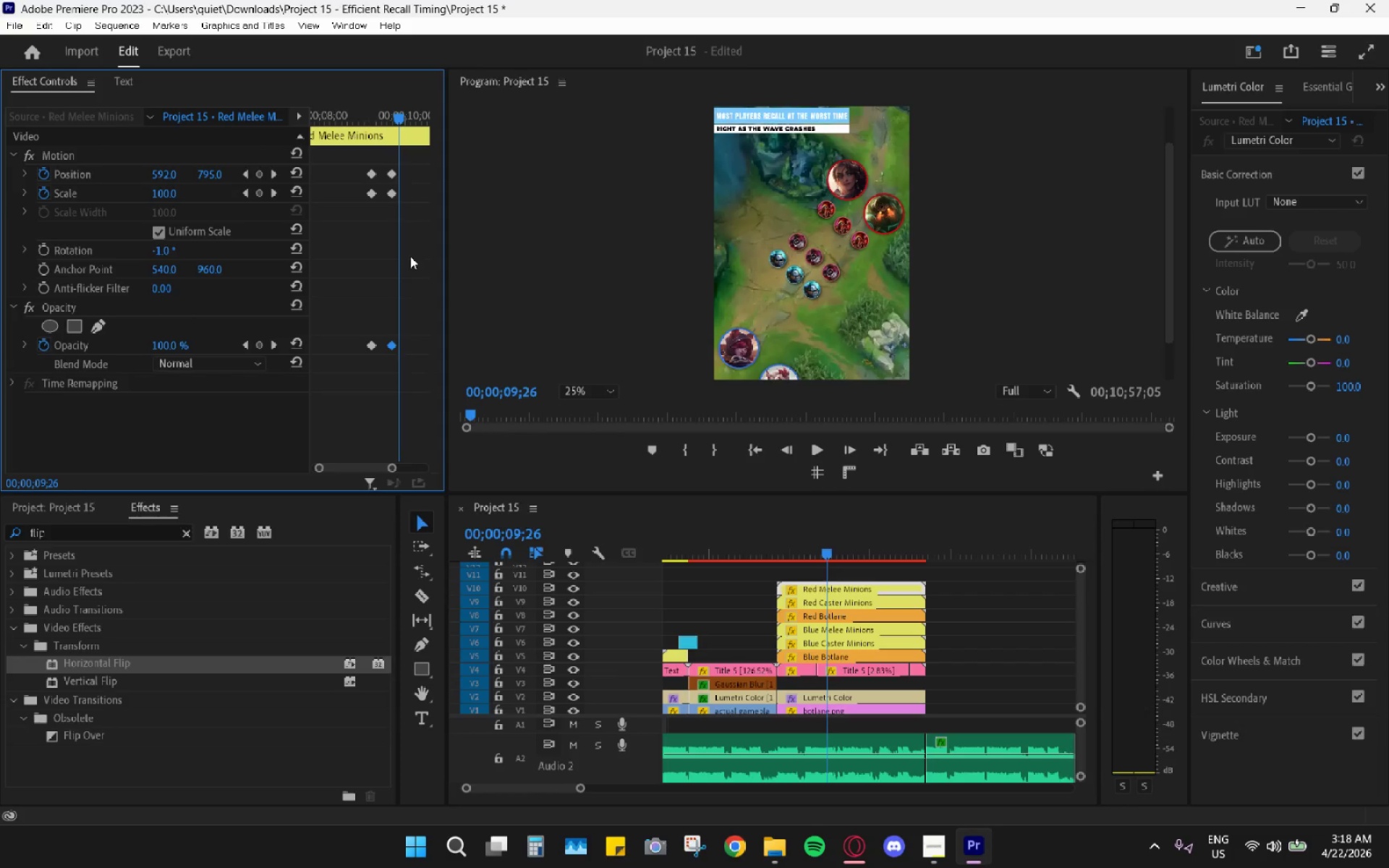 
key(ArrowRight)
 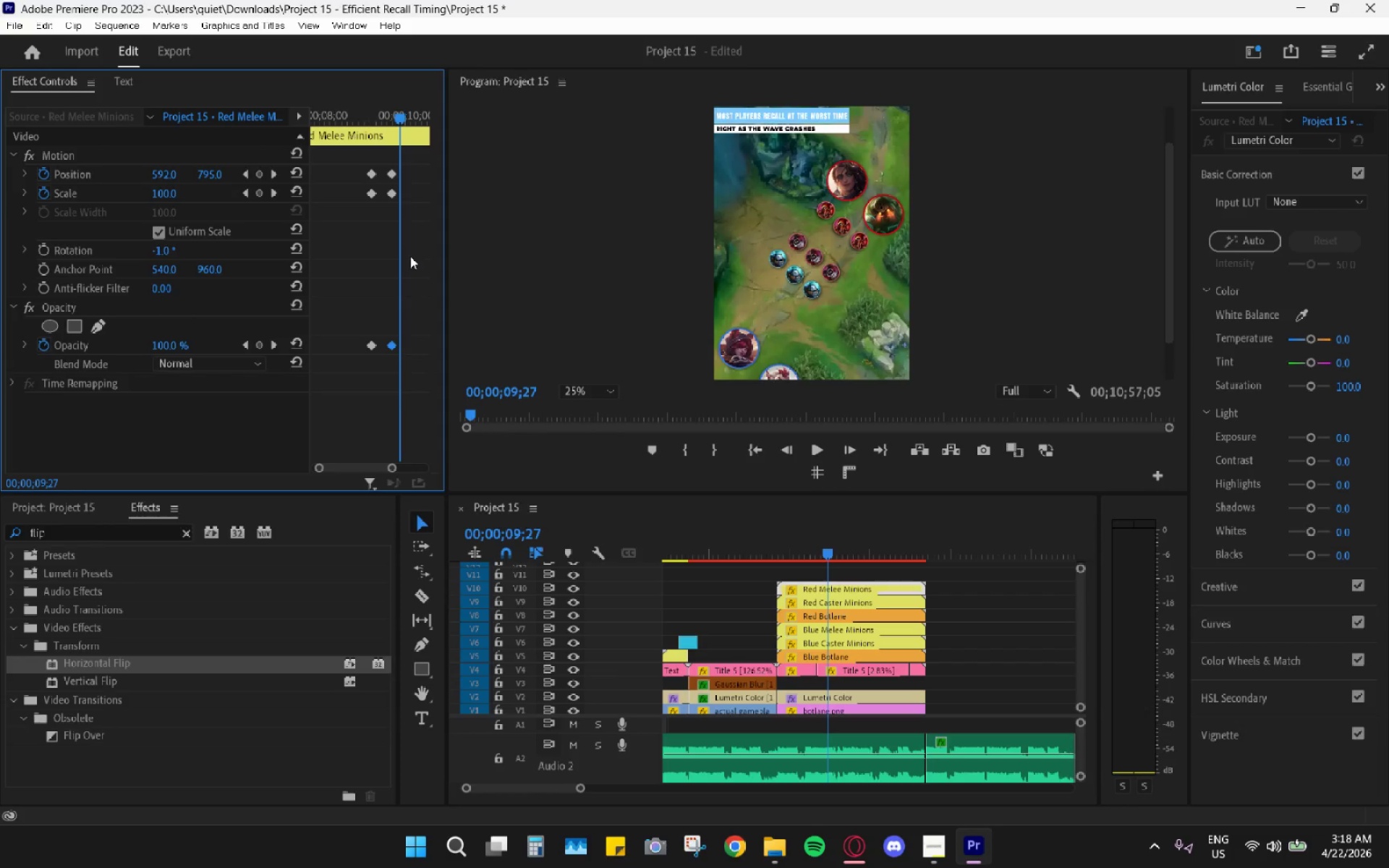 
key(ArrowRight)
 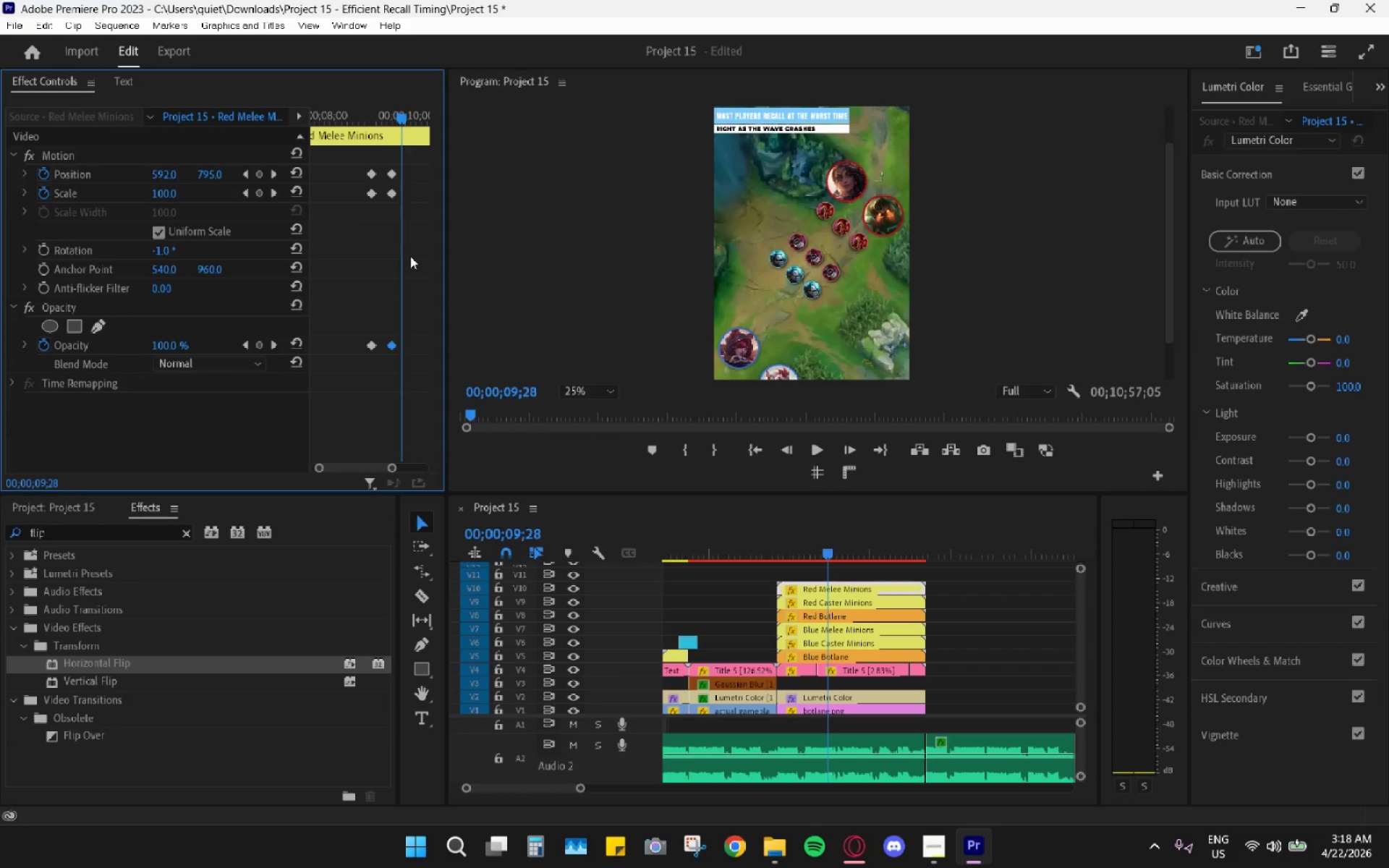 
key(ArrowRight)
 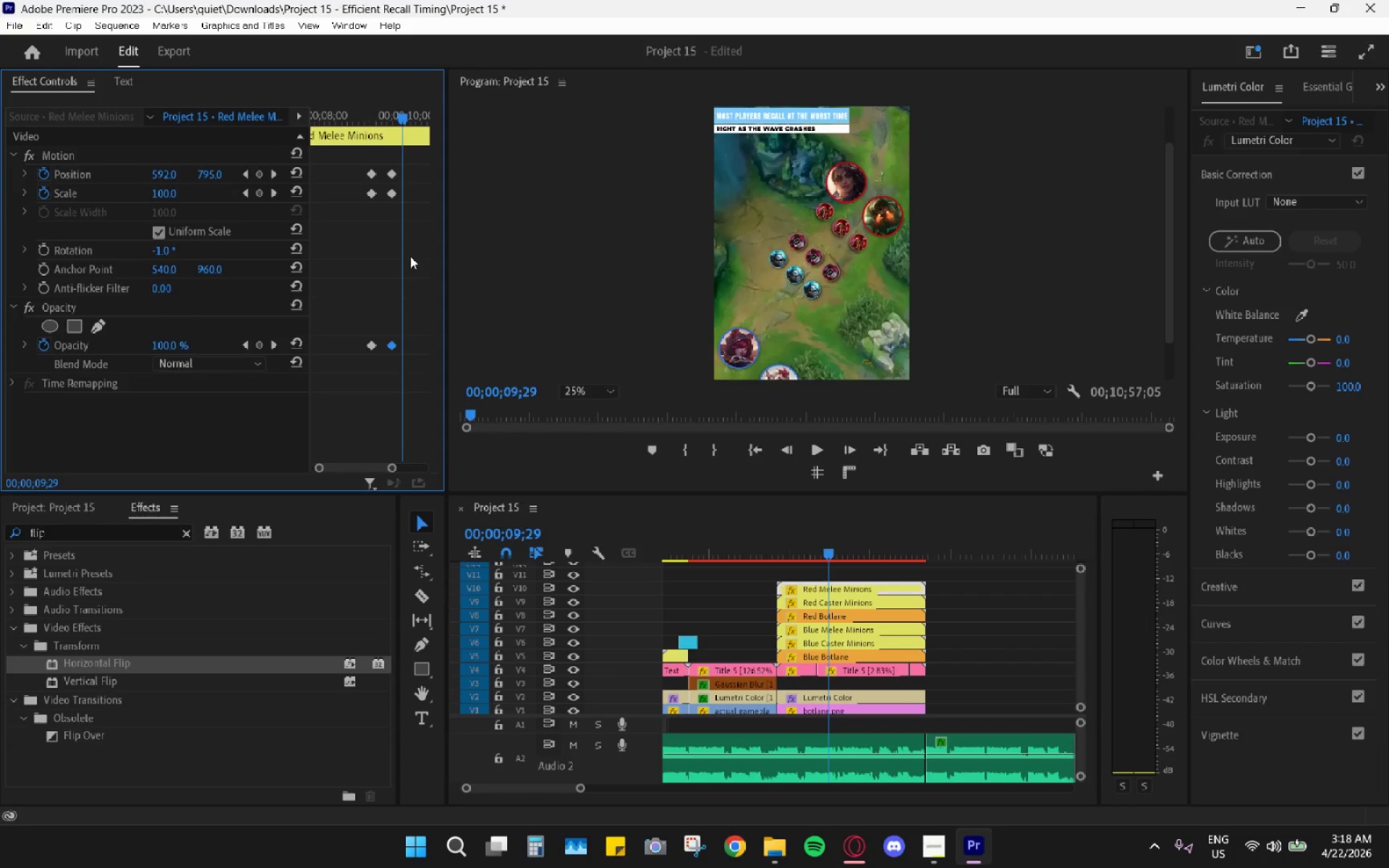 
key(ArrowRight)
 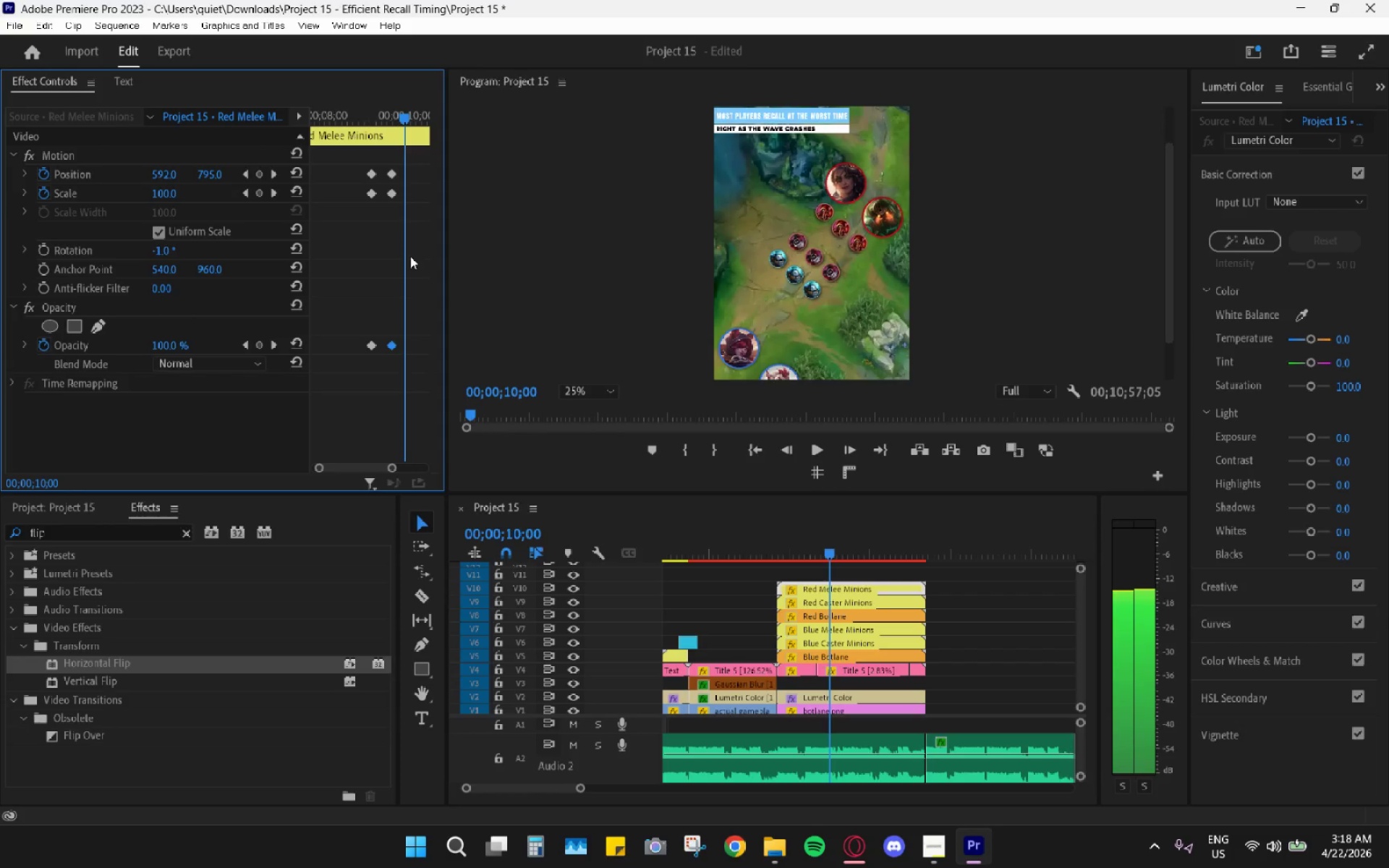 
key(ArrowRight)
 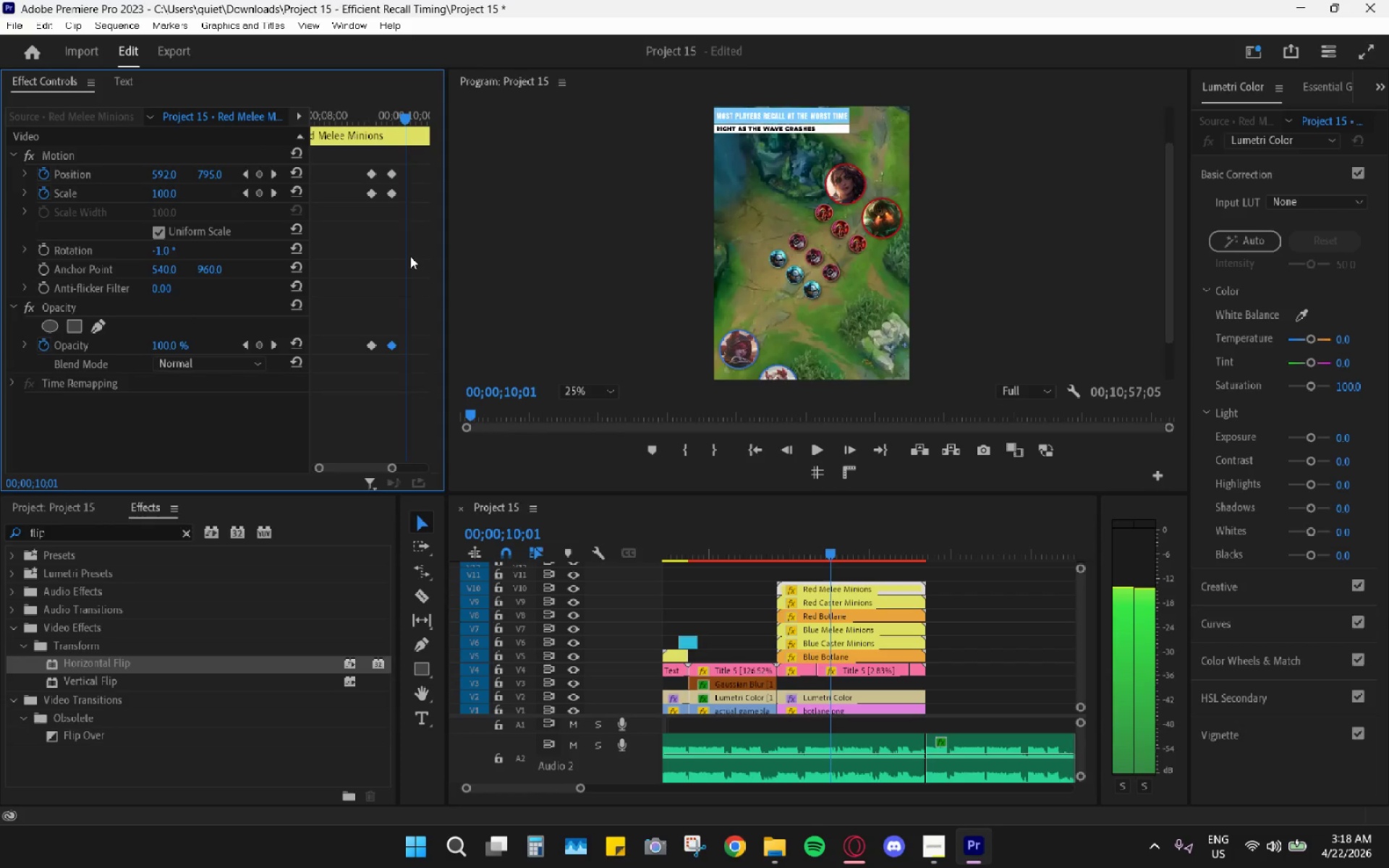 
key(ArrowRight)
 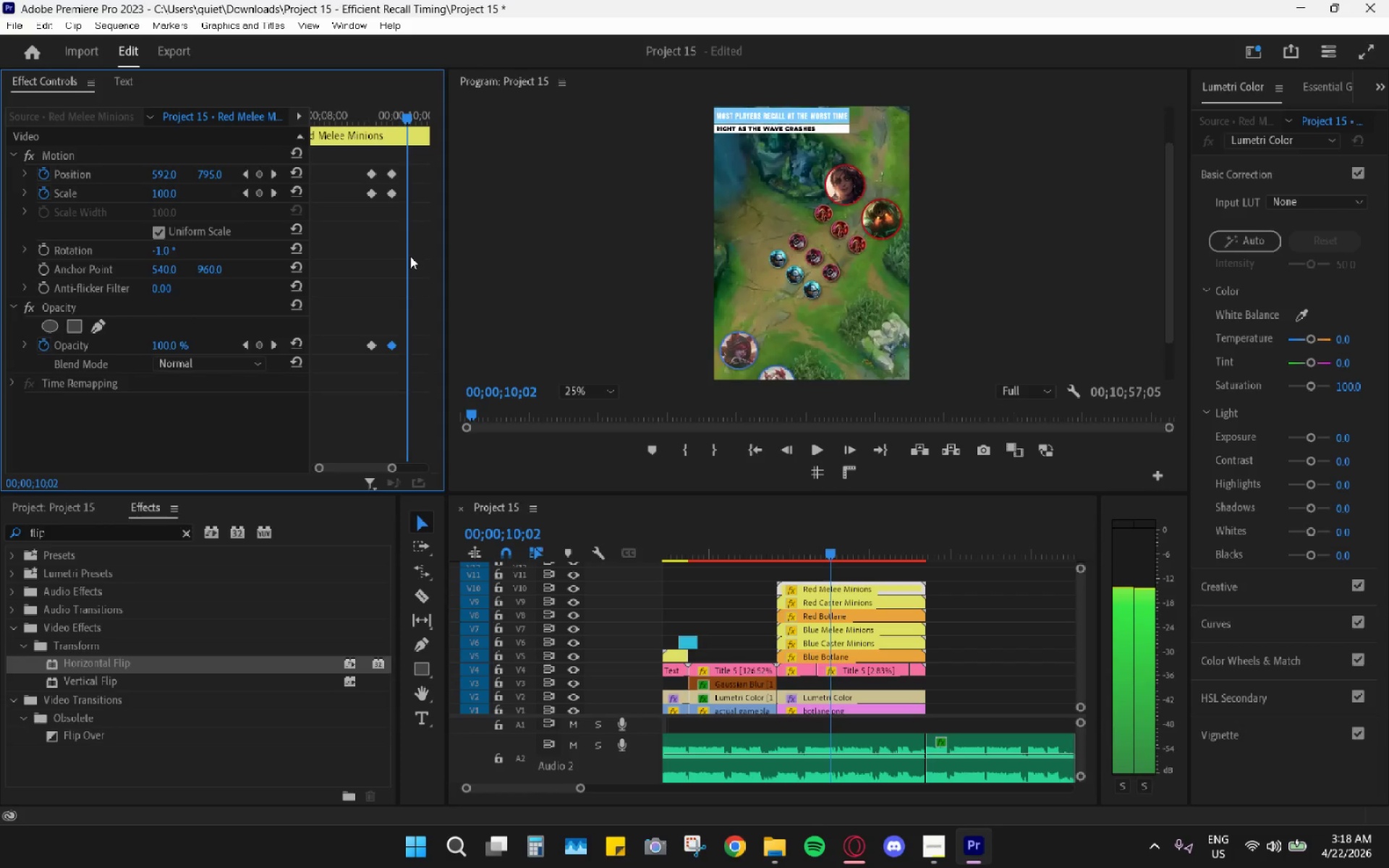 
key(ArrowRight)
 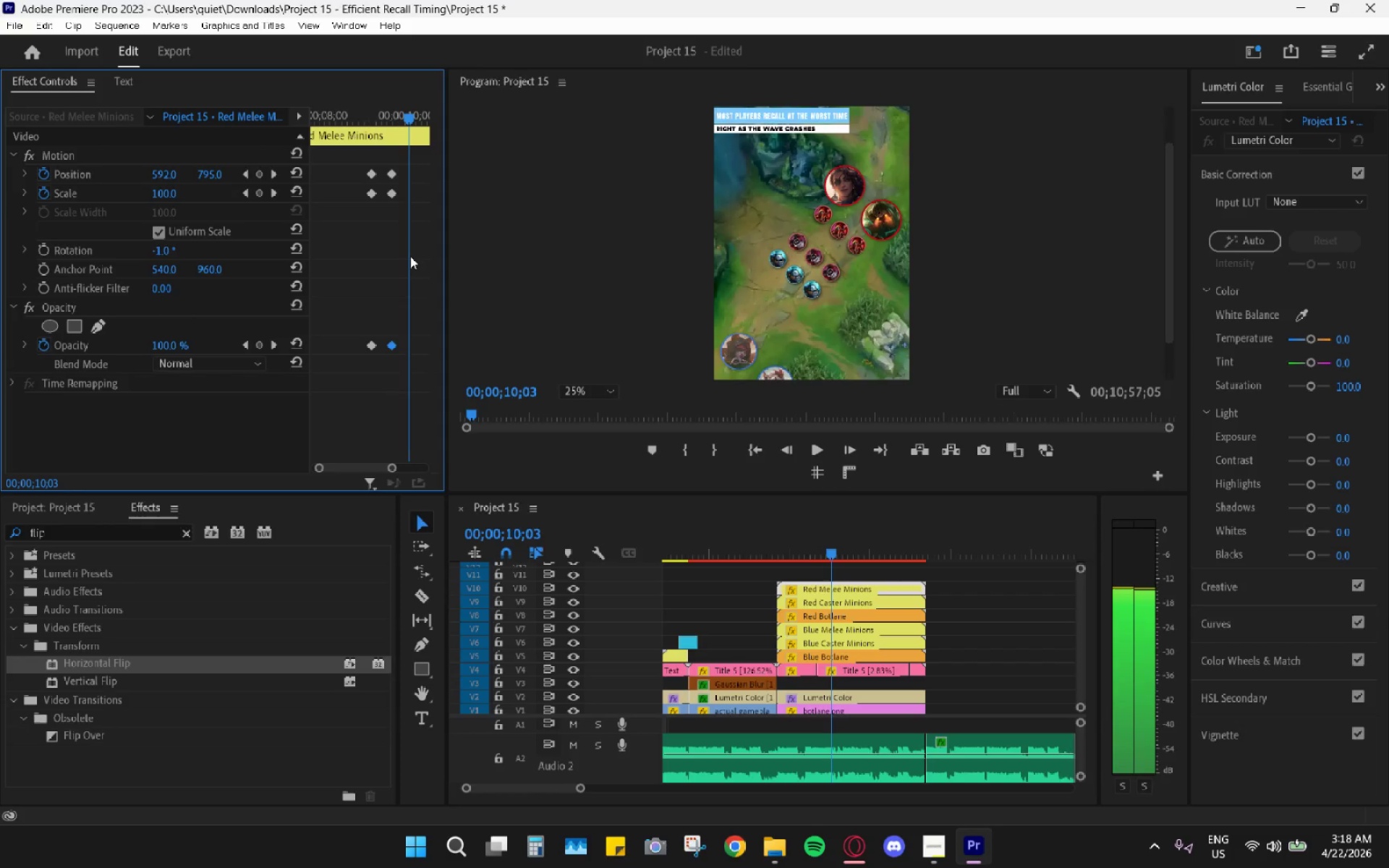 
key(ArrowRight)
 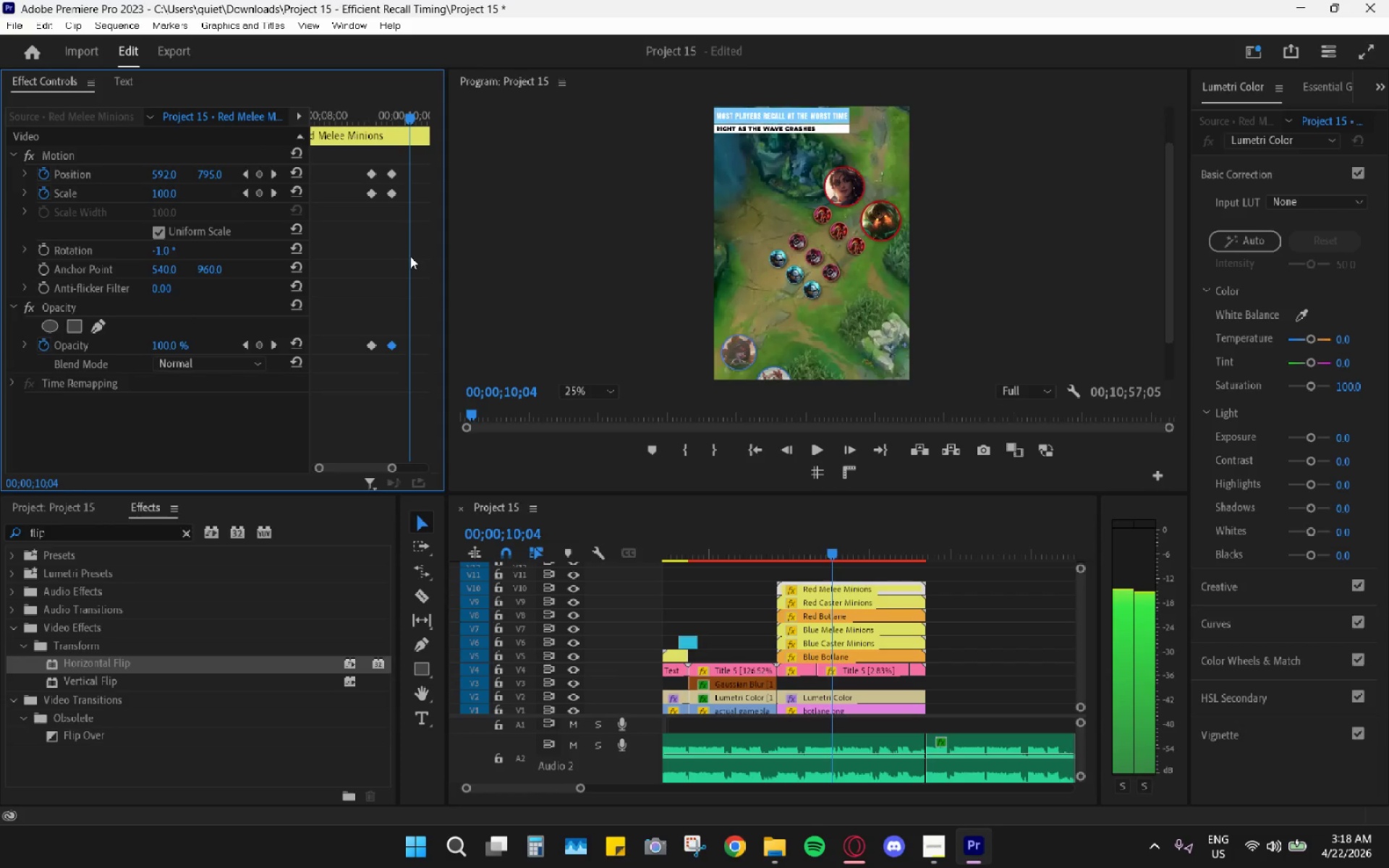 
key(ArrowRight)
 